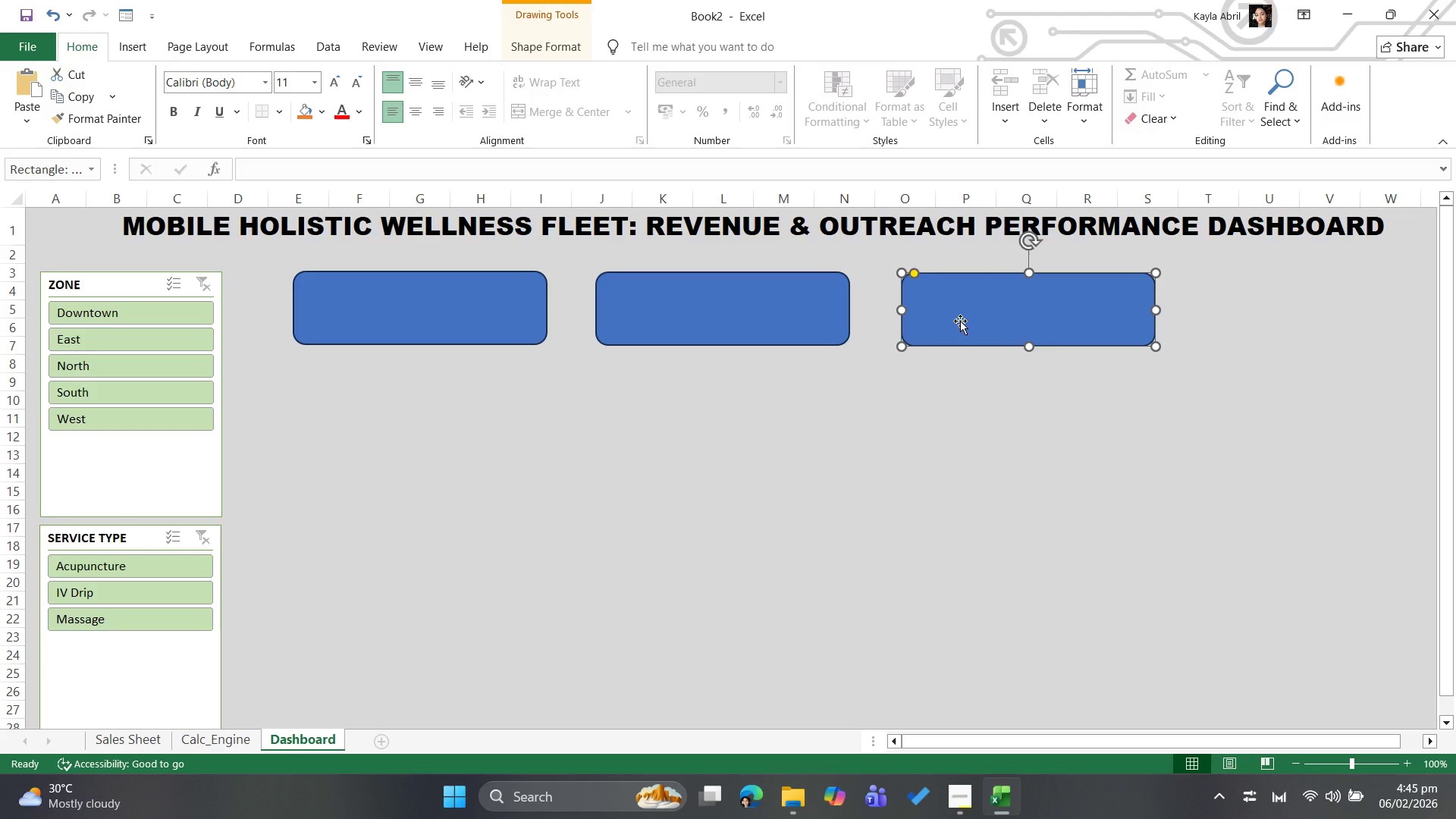 
key(ArrowUp)
 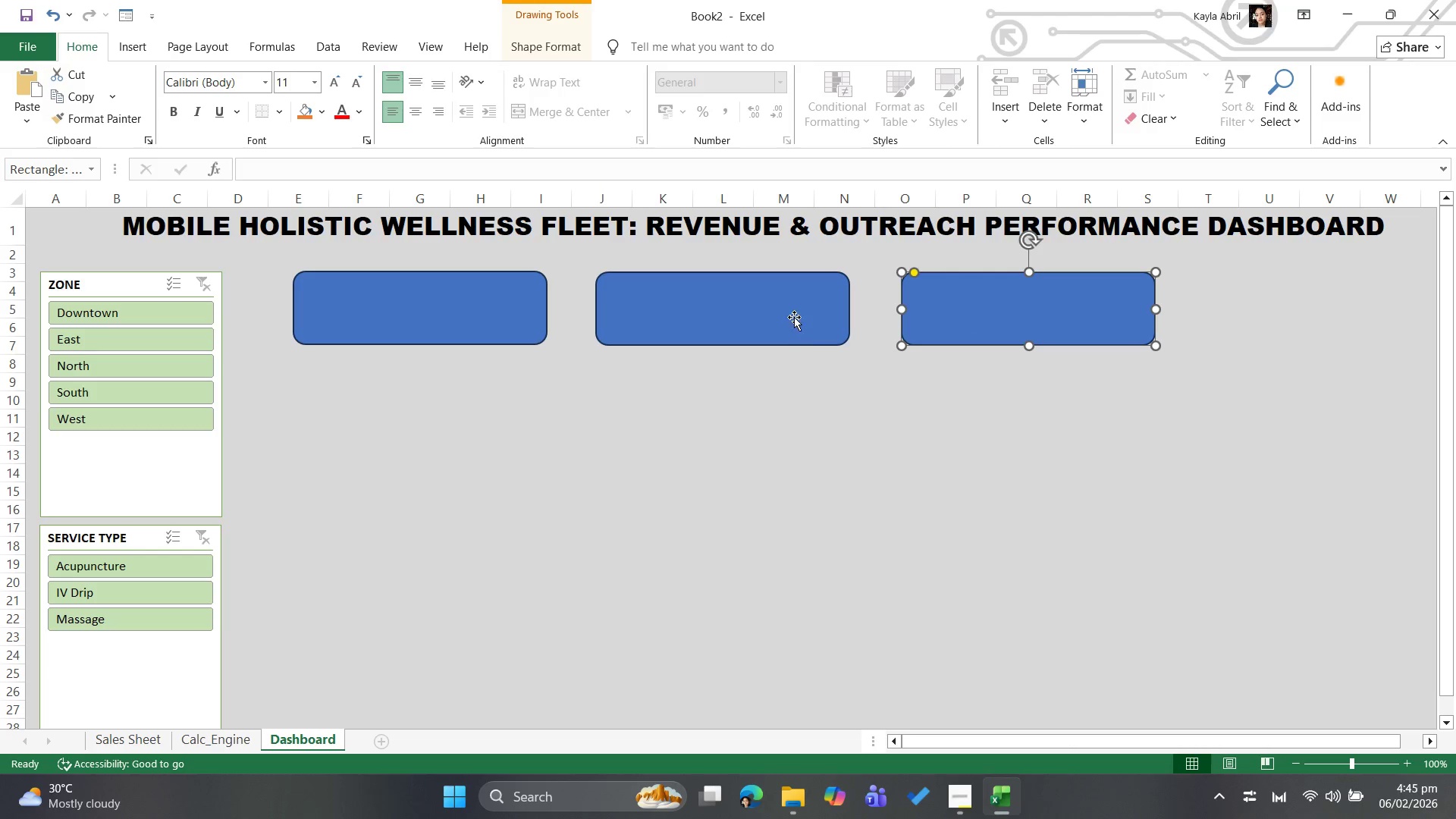 
left_click([796, 309])
 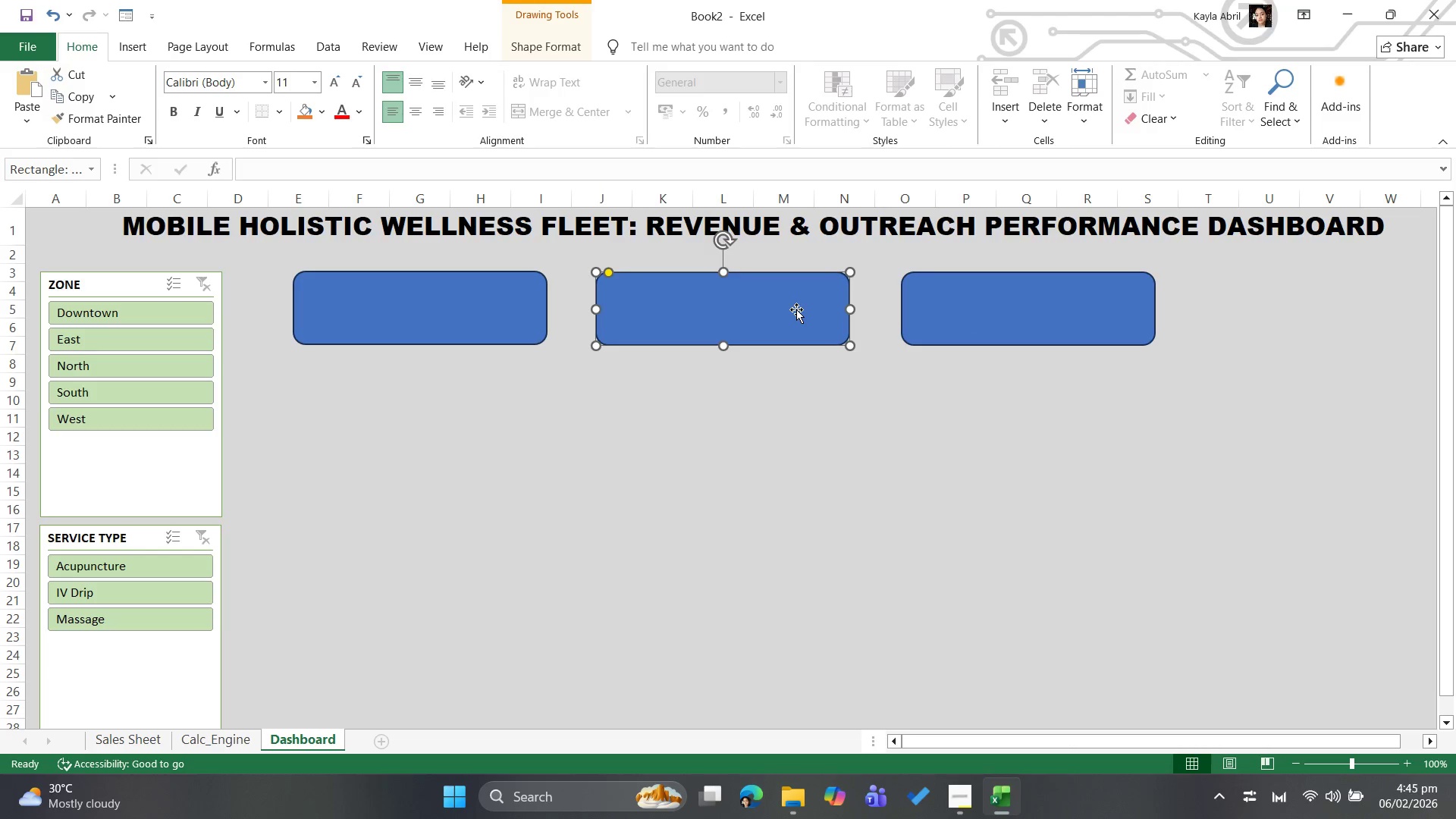 
key(ArrowUp)
 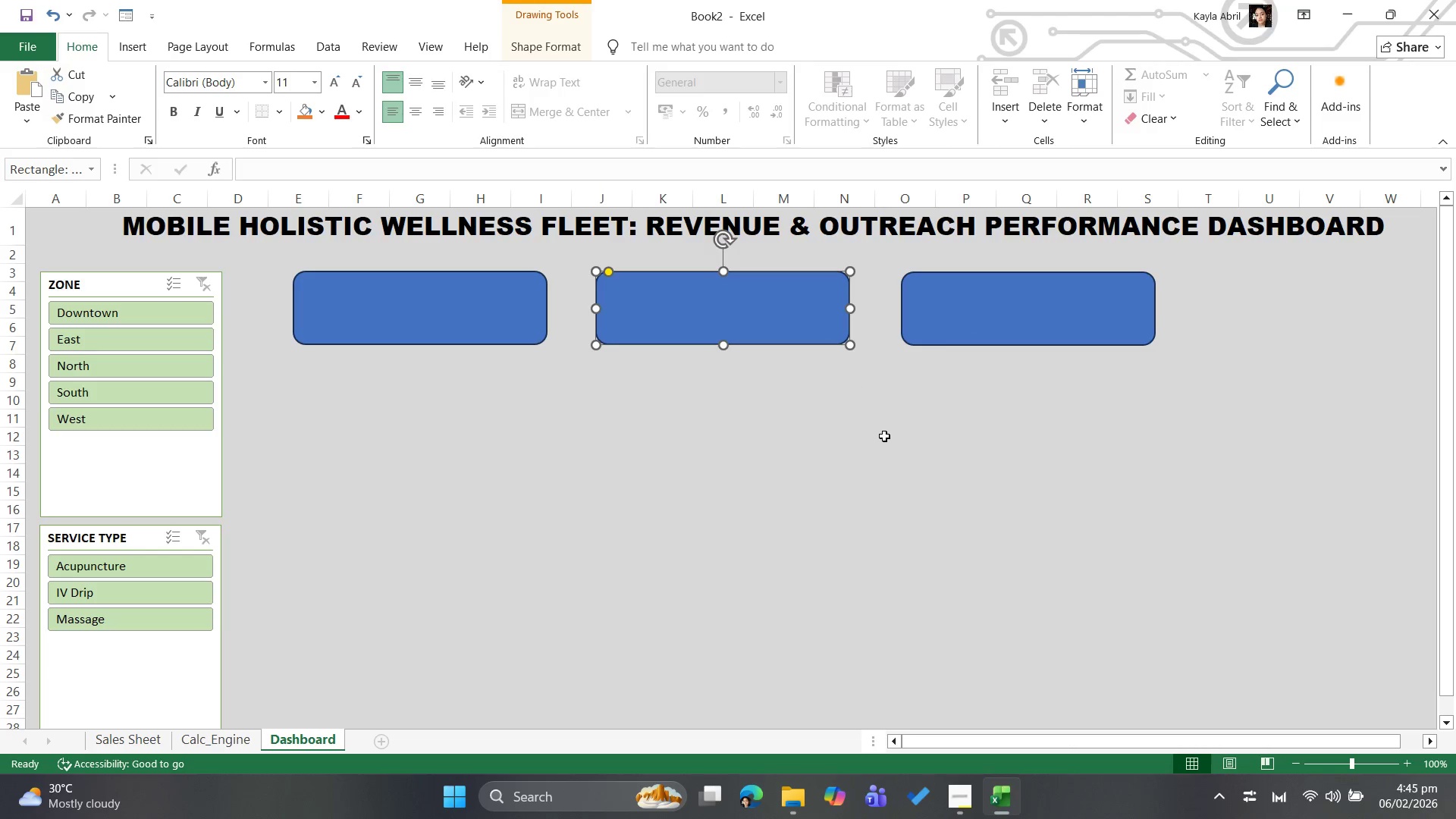 
left_click([885, 437])
 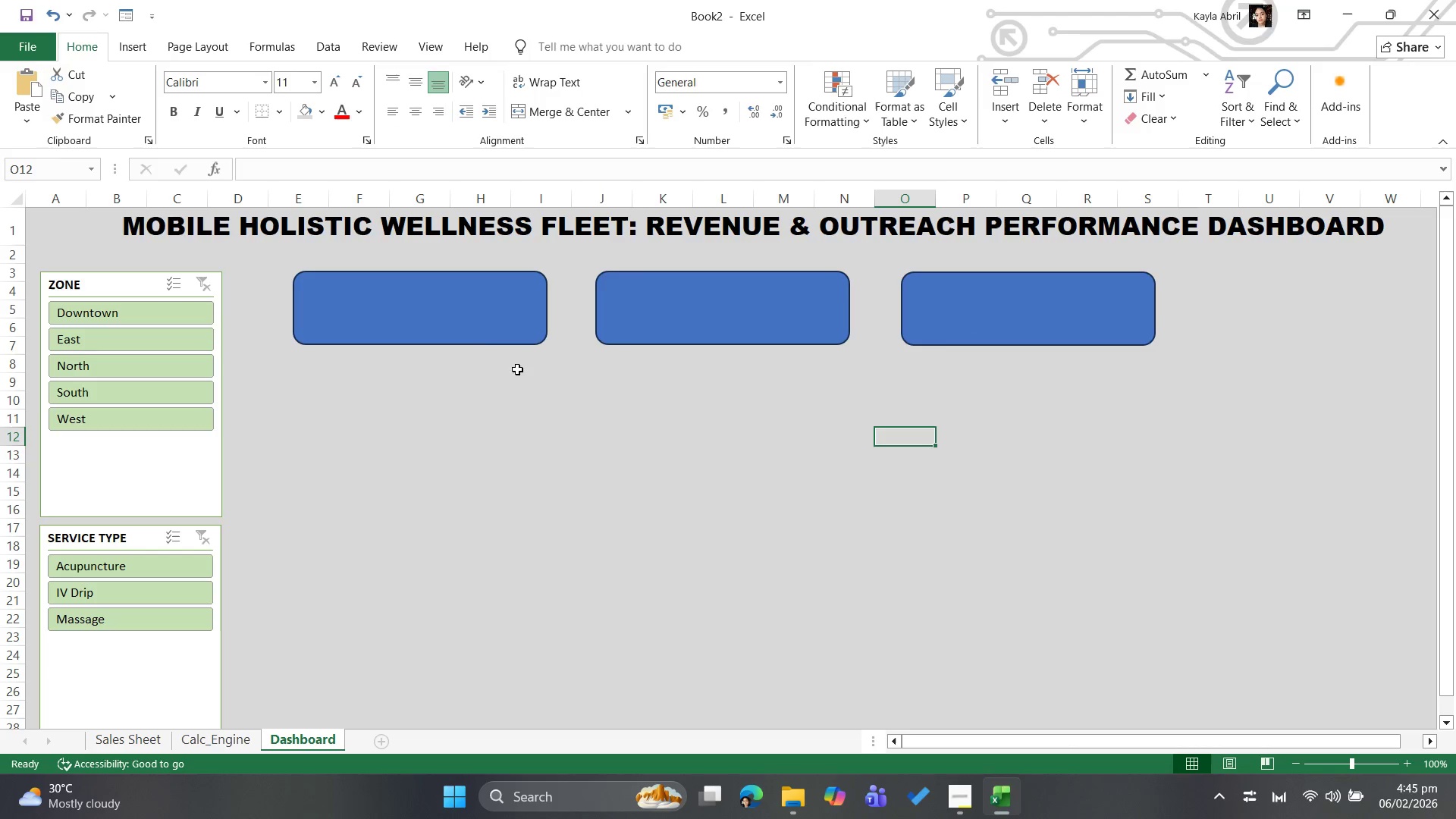 
left_click([447, 293])
 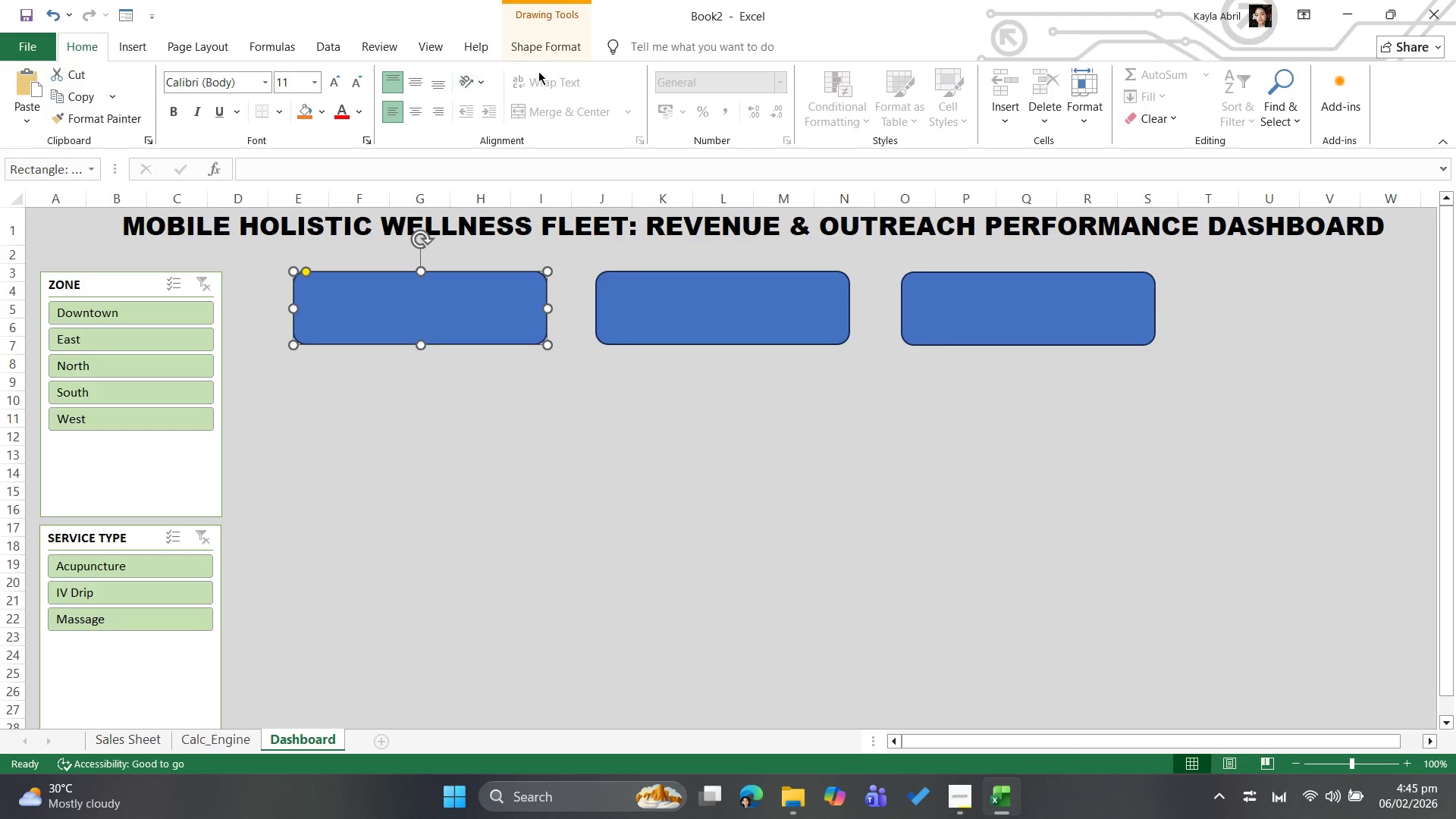 
left_click([545, 51])
 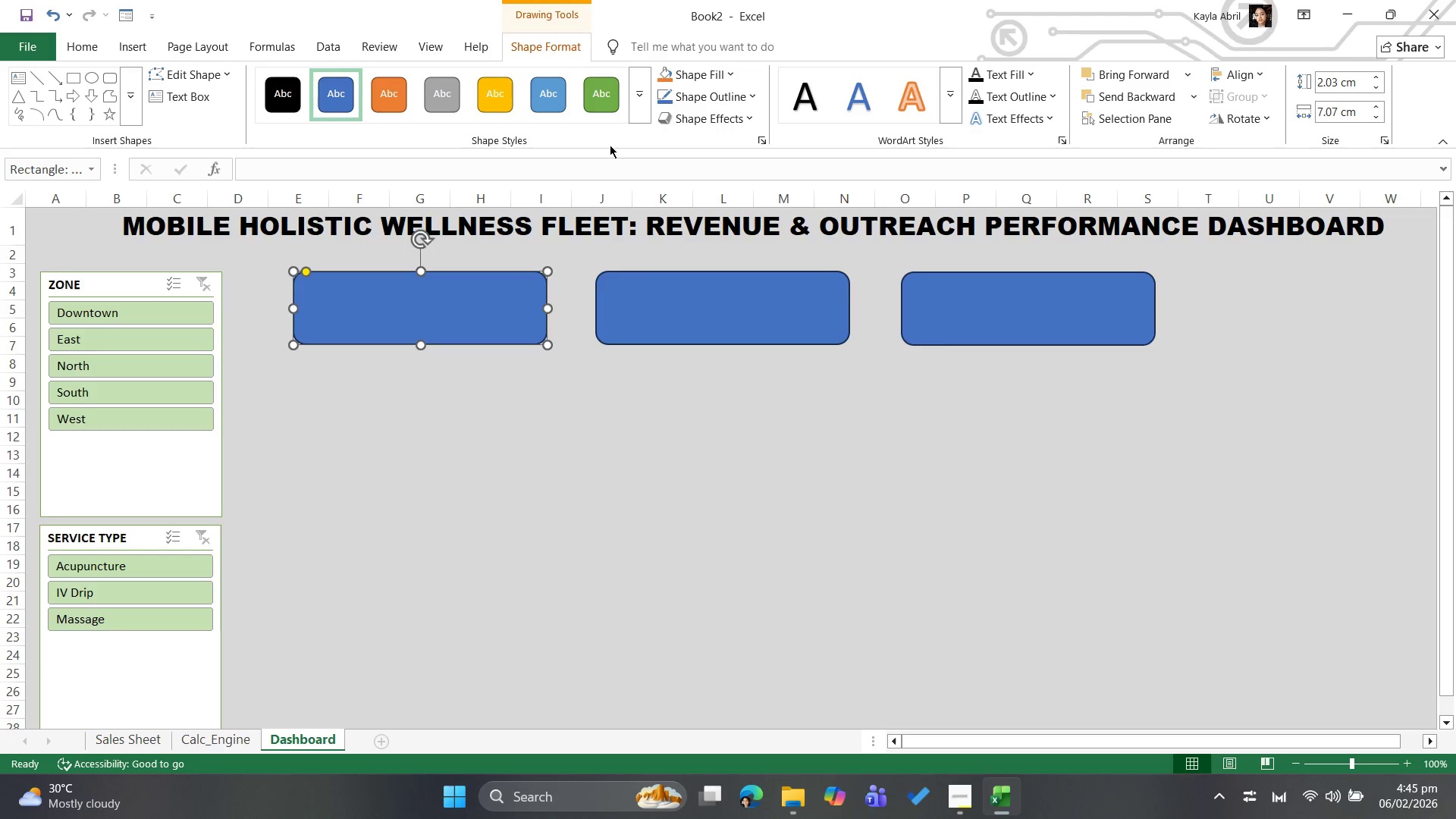 
mouse_move([621, 101])
 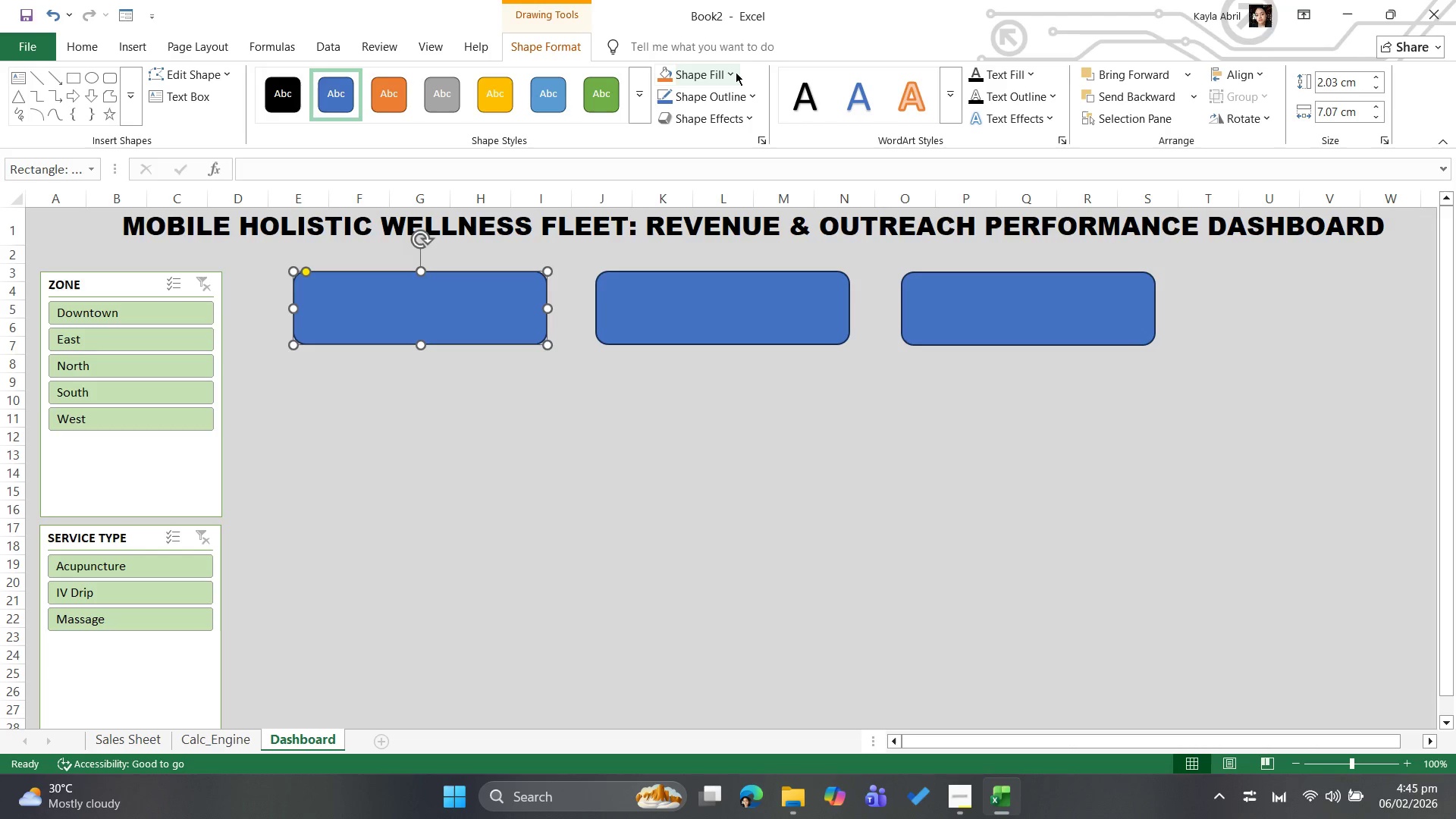 
left_click([719, 74])
 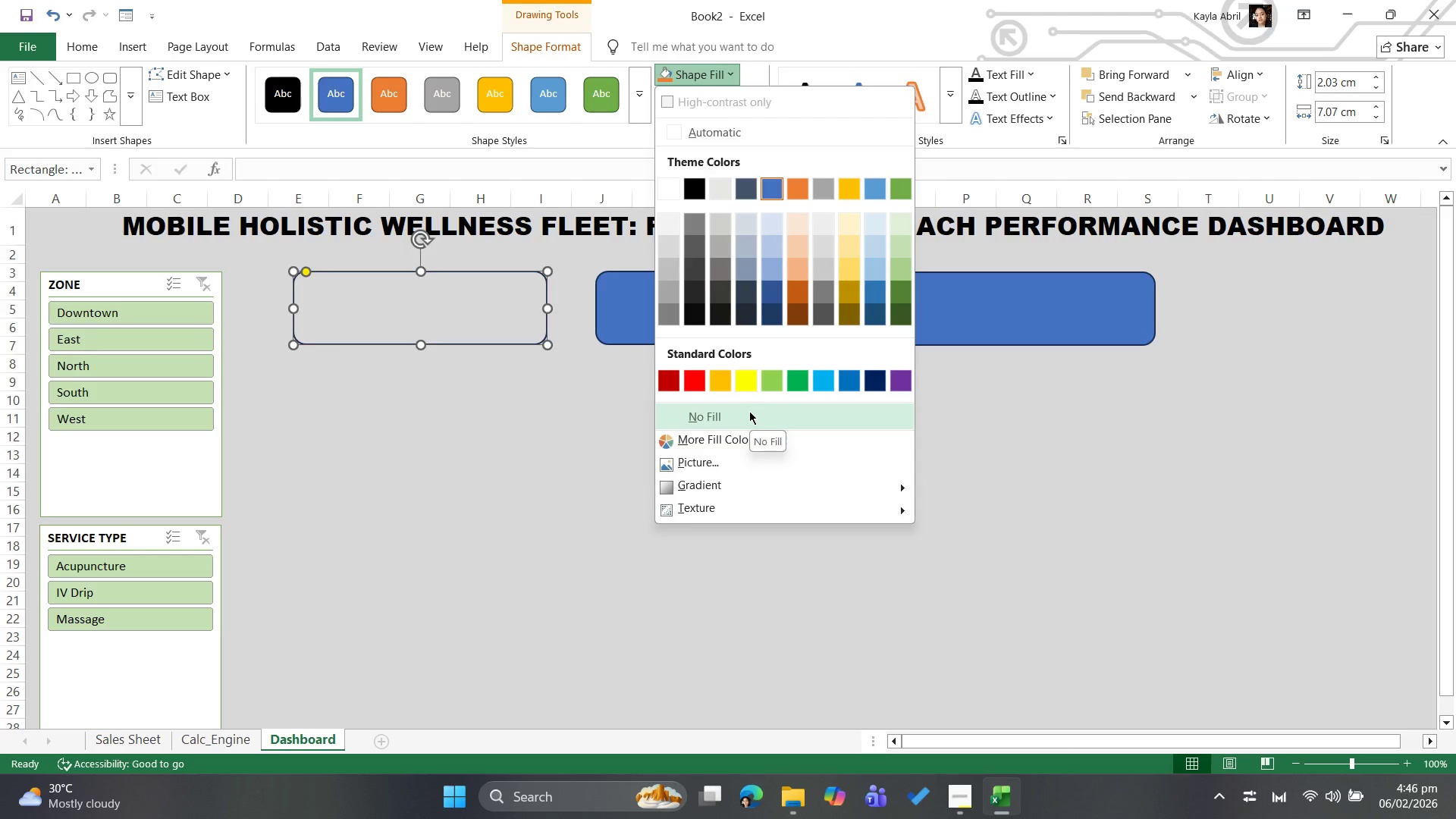 
wait(15.35)
 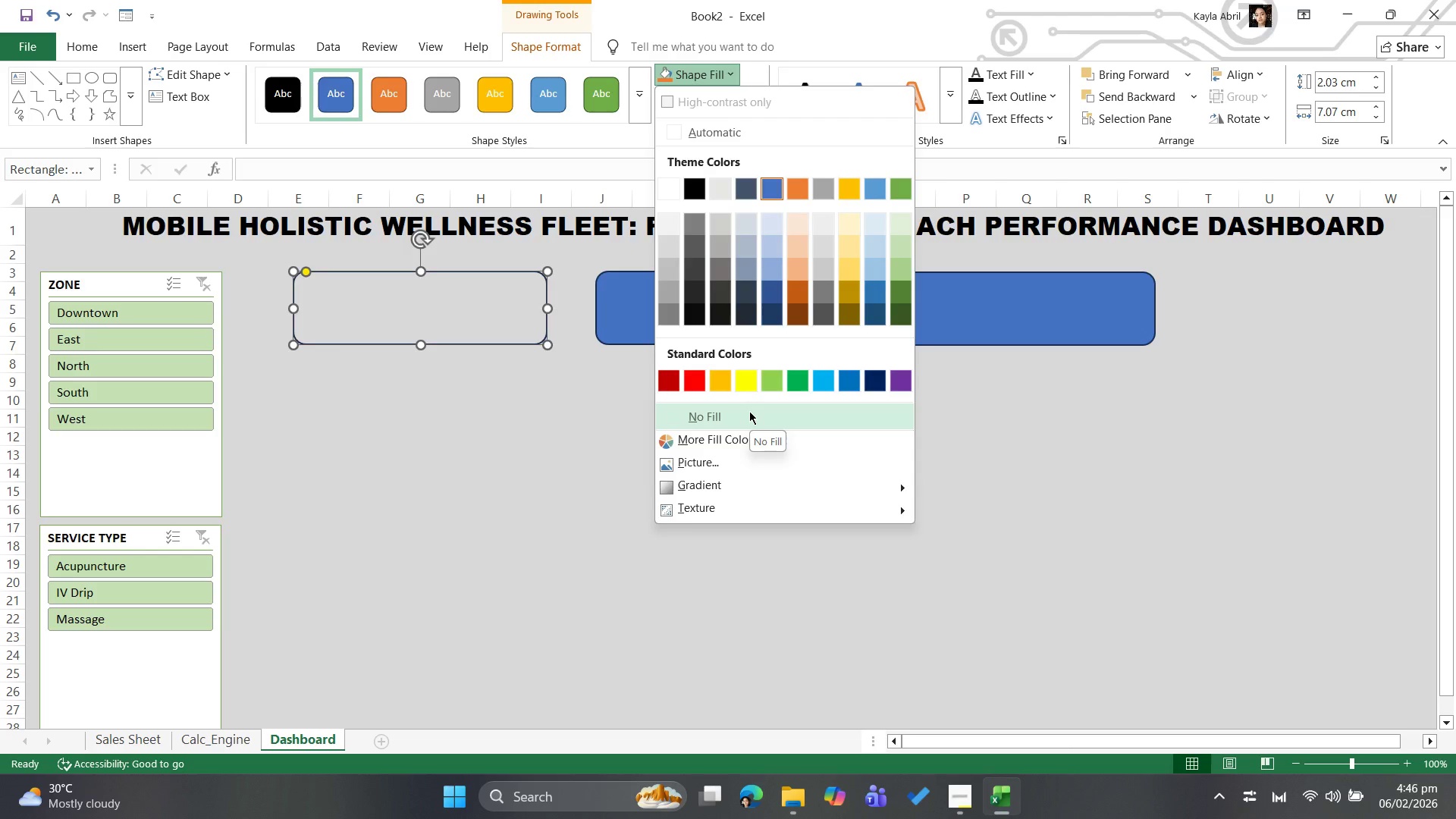 
mouse_move([755, 415])
 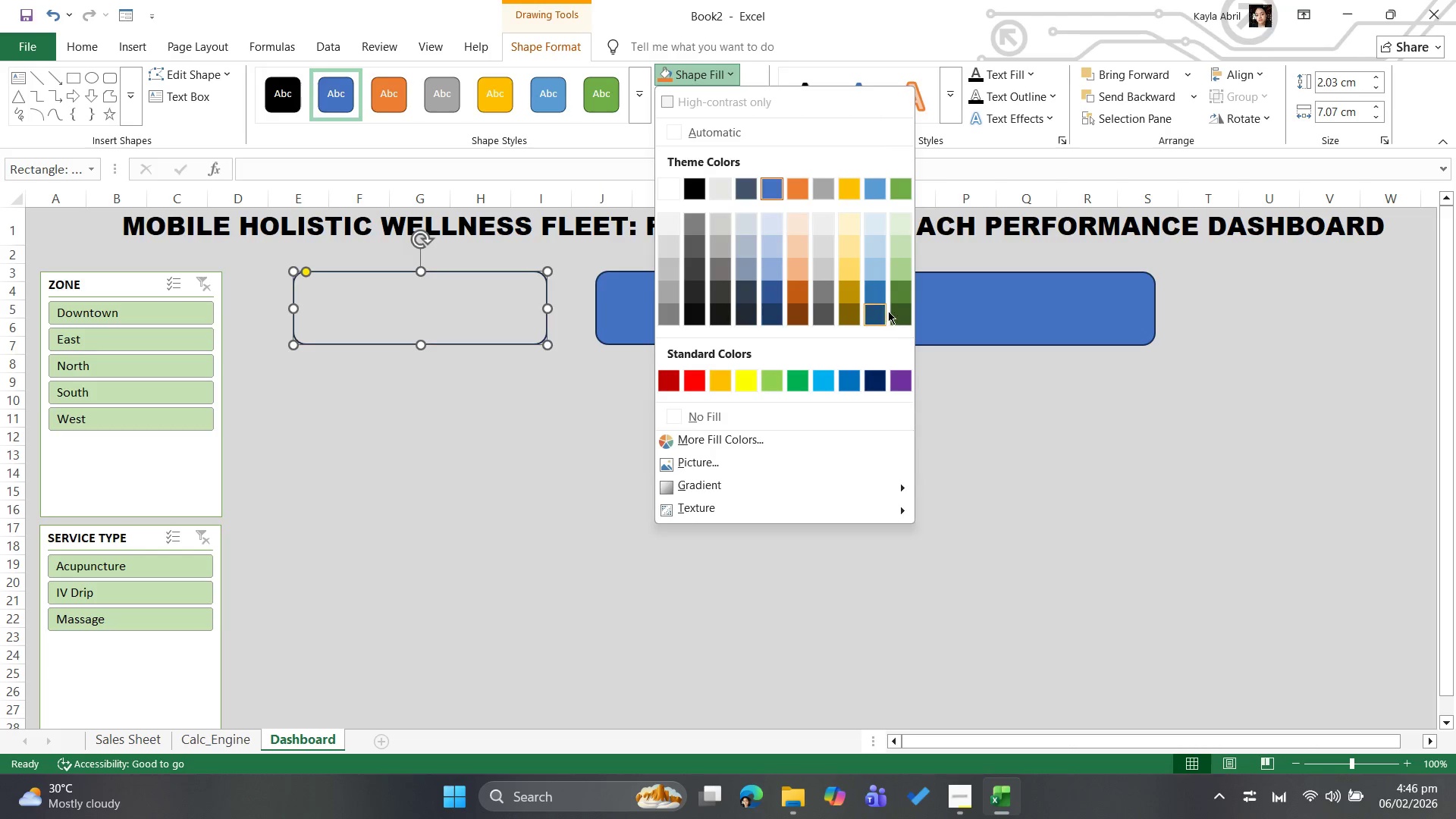 
mouse_move([902, 275])
 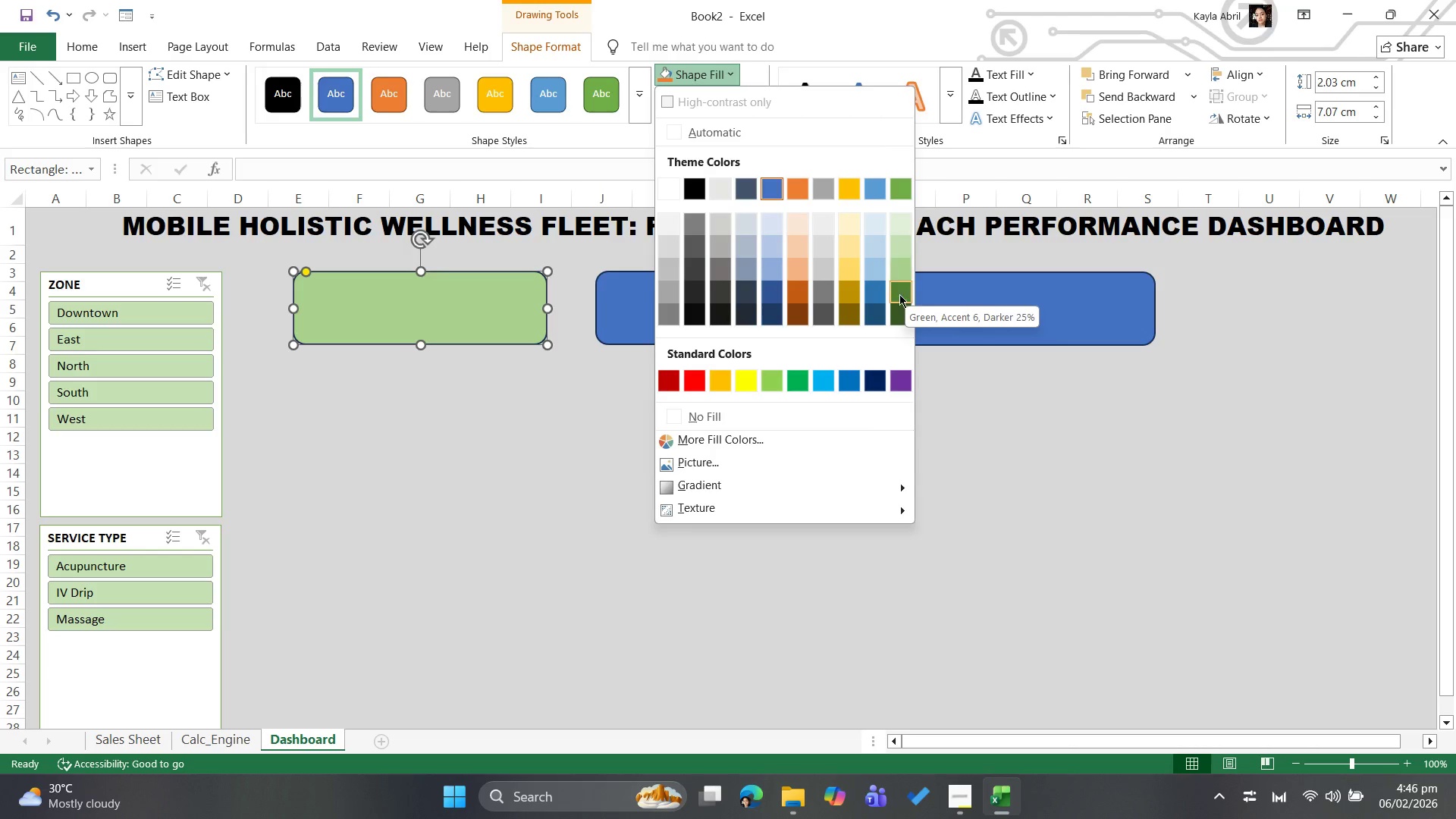 
mouse_move([899, 292])
 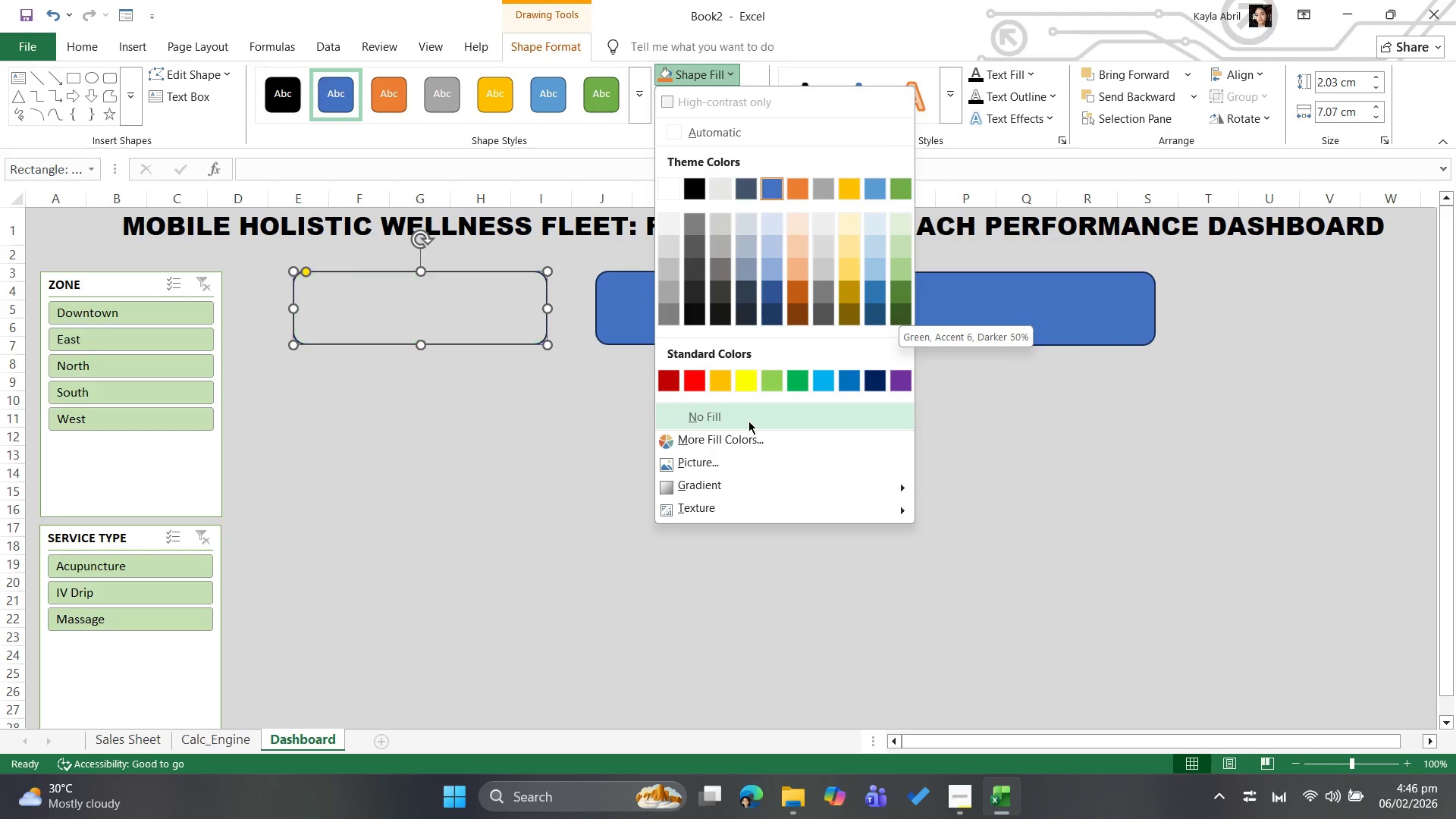 
left_click([736, 432])
 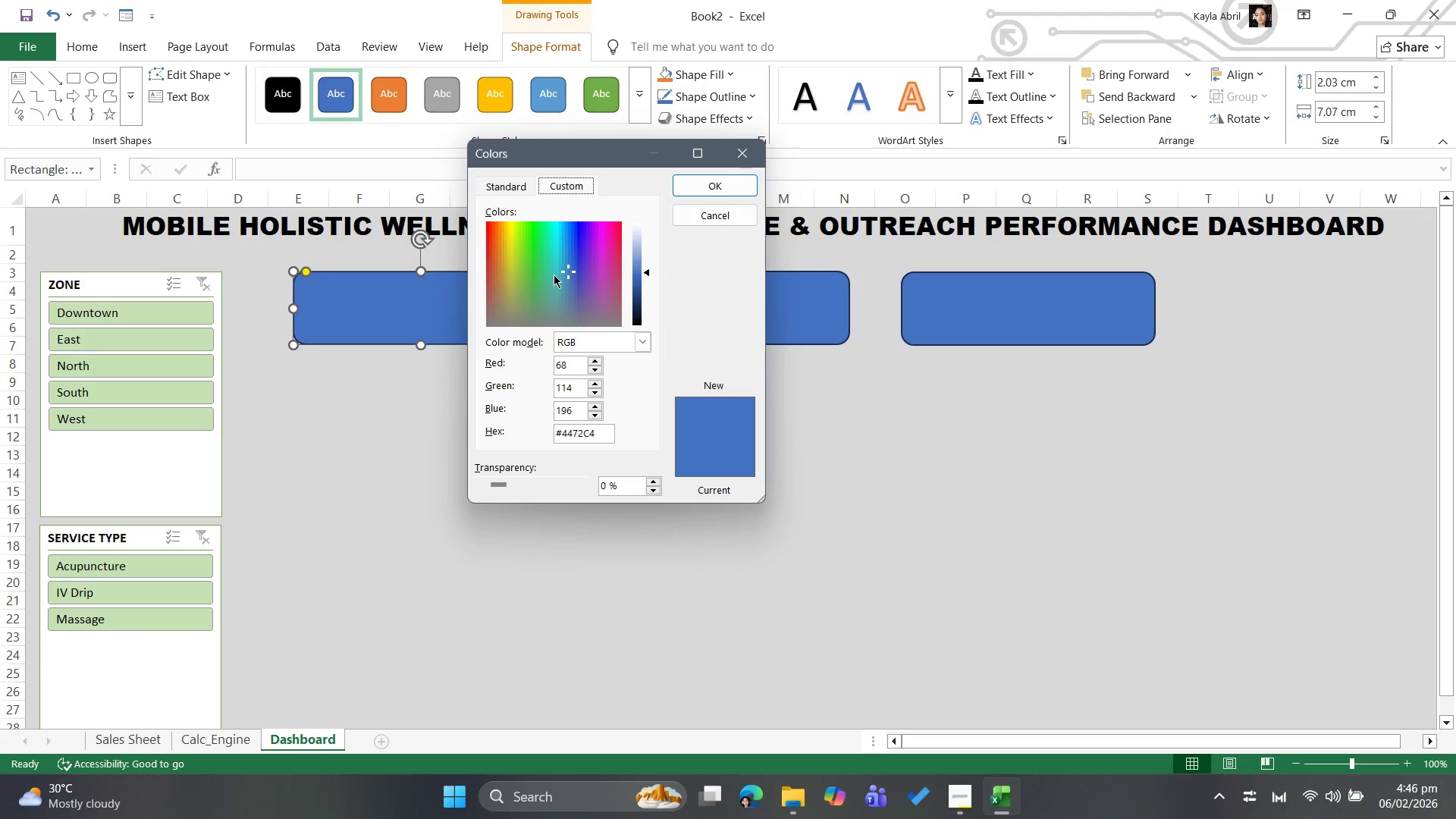 
left_click_drag(start_coordinate=[570, 265], to_coordinate=[532, 296])
 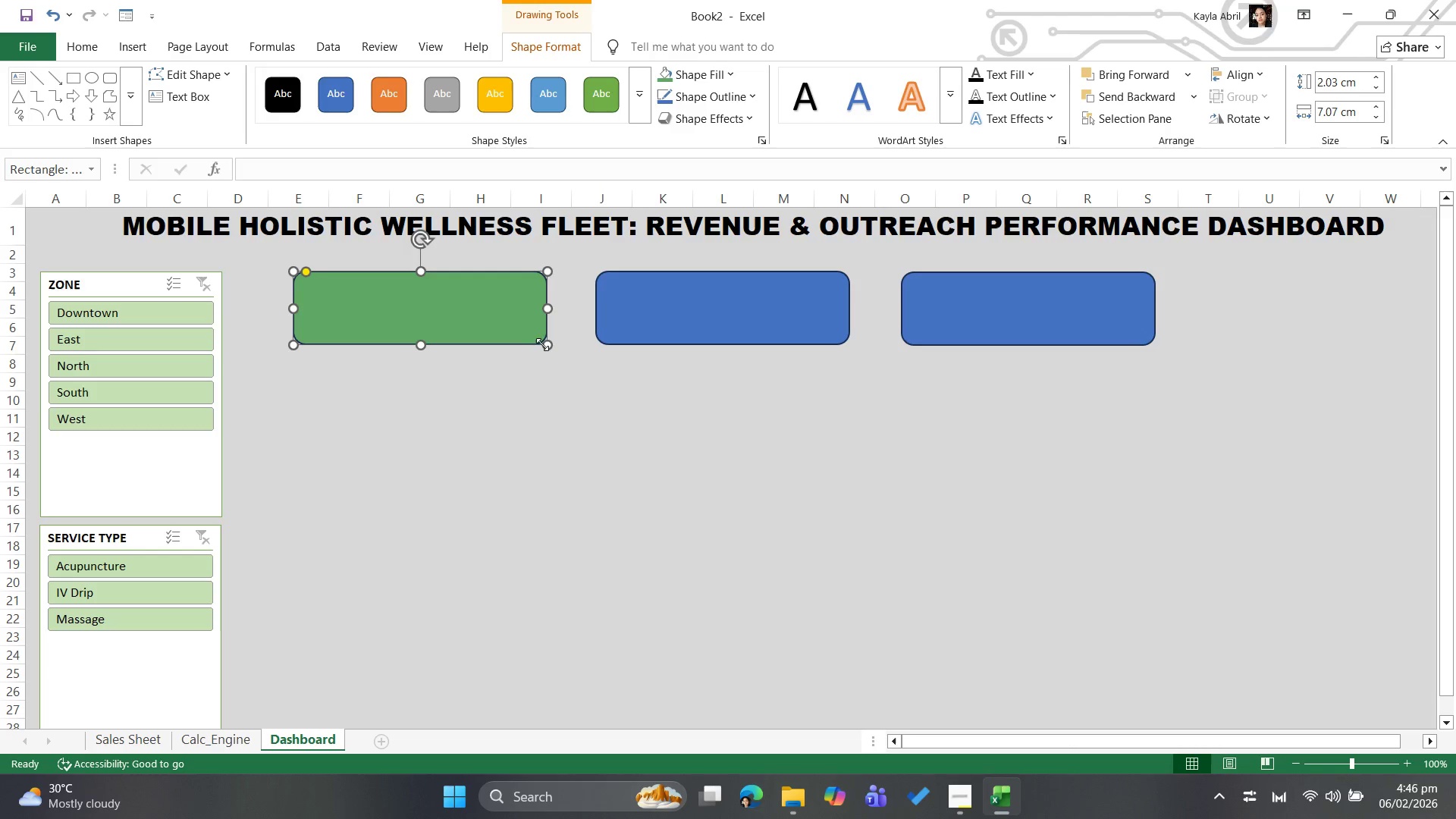 
wait(7.09)
 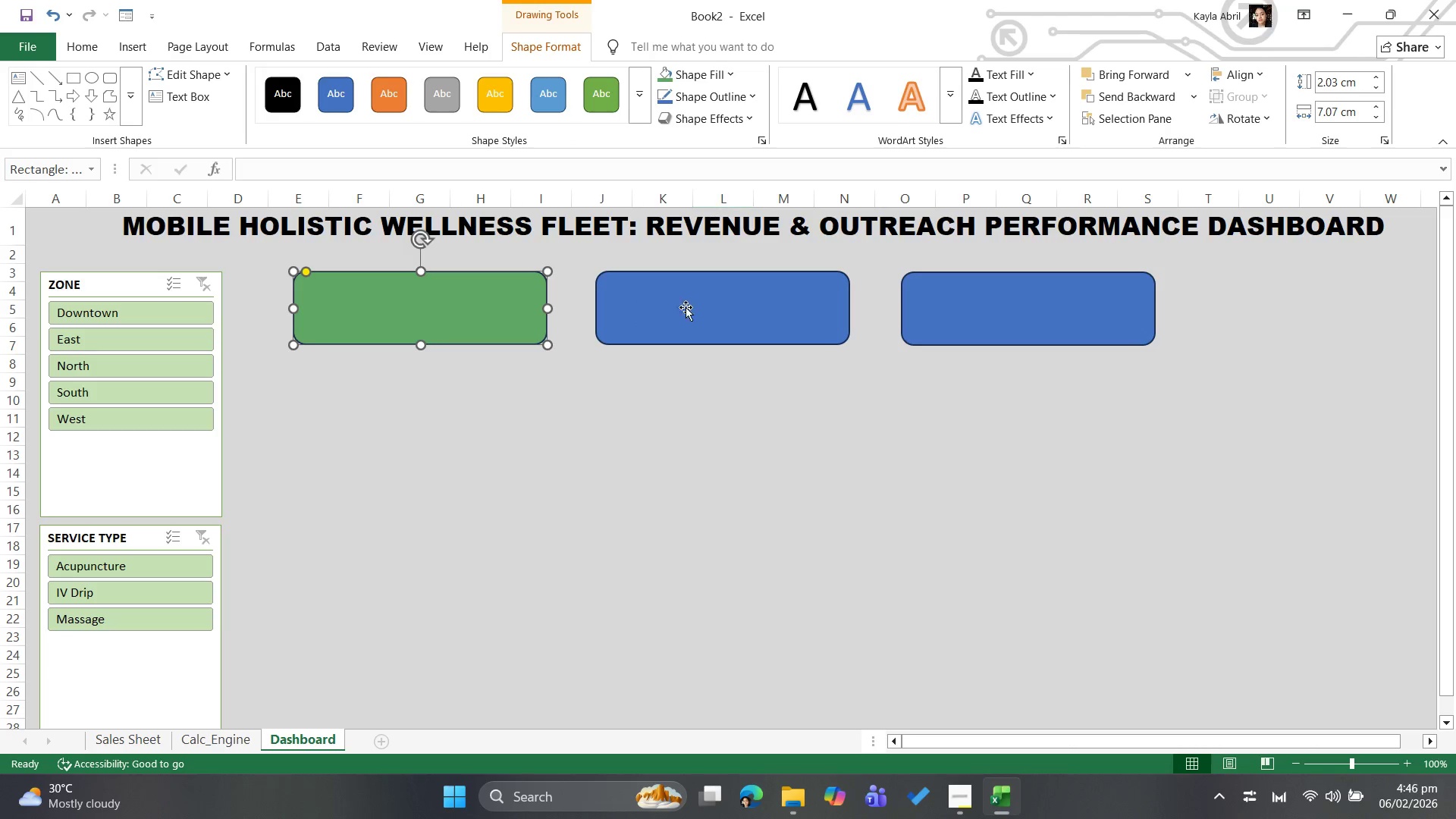 
left_click([642, 290])
 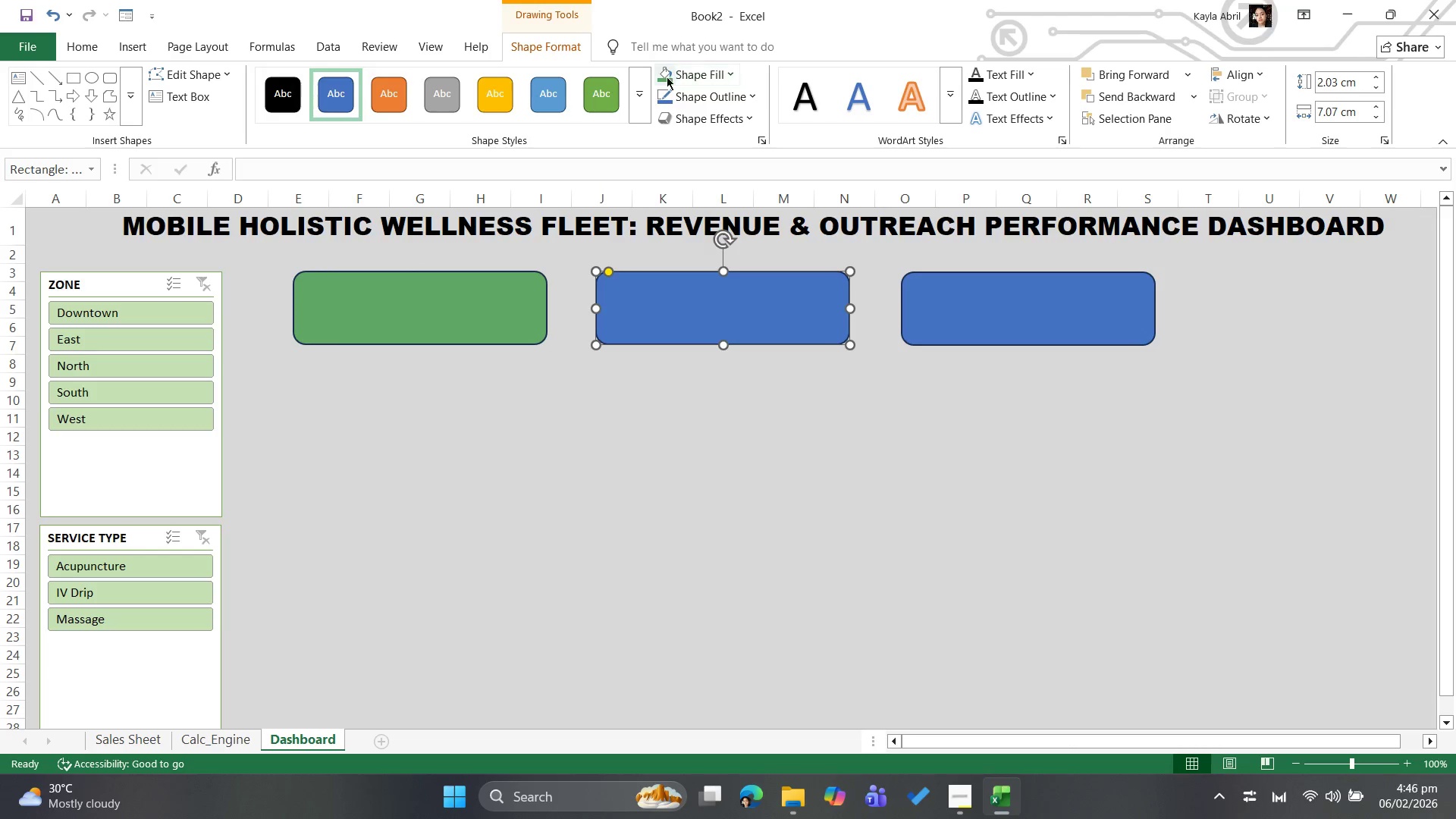 
left_click([666, 77])
 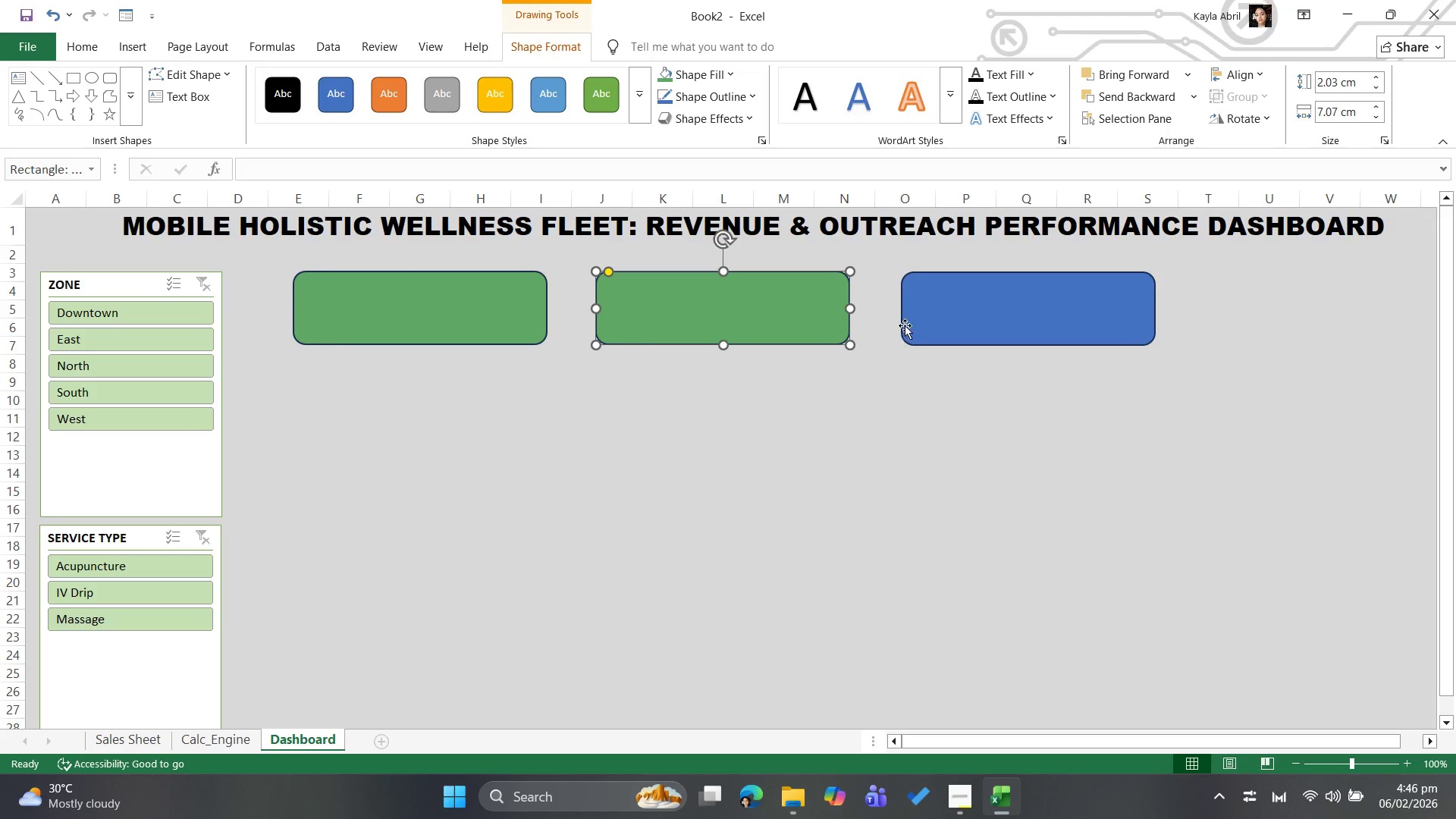 
left_click([917, 306])
 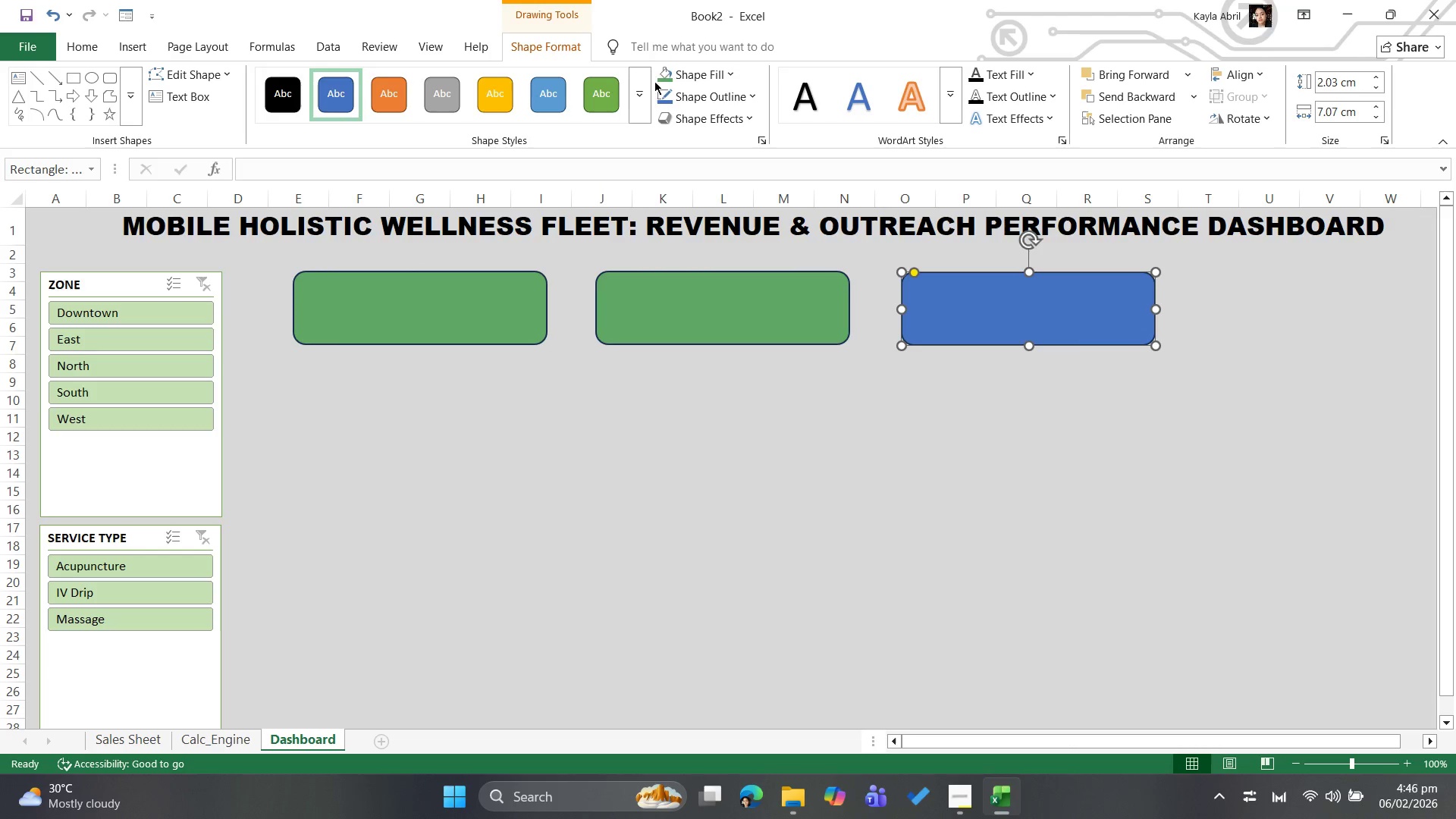 
left_click([661, 76])
 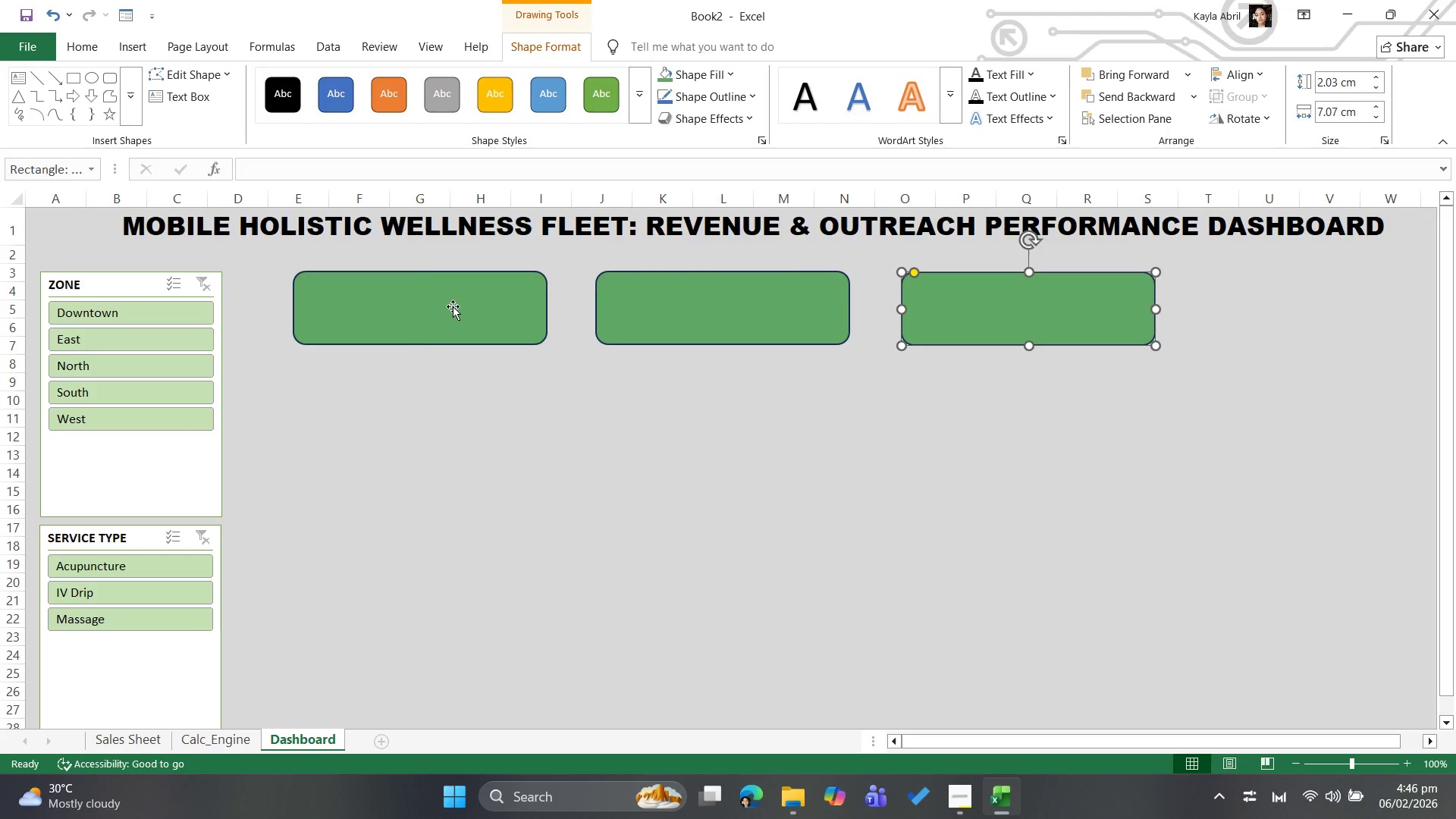 
left_click([453, 306])
 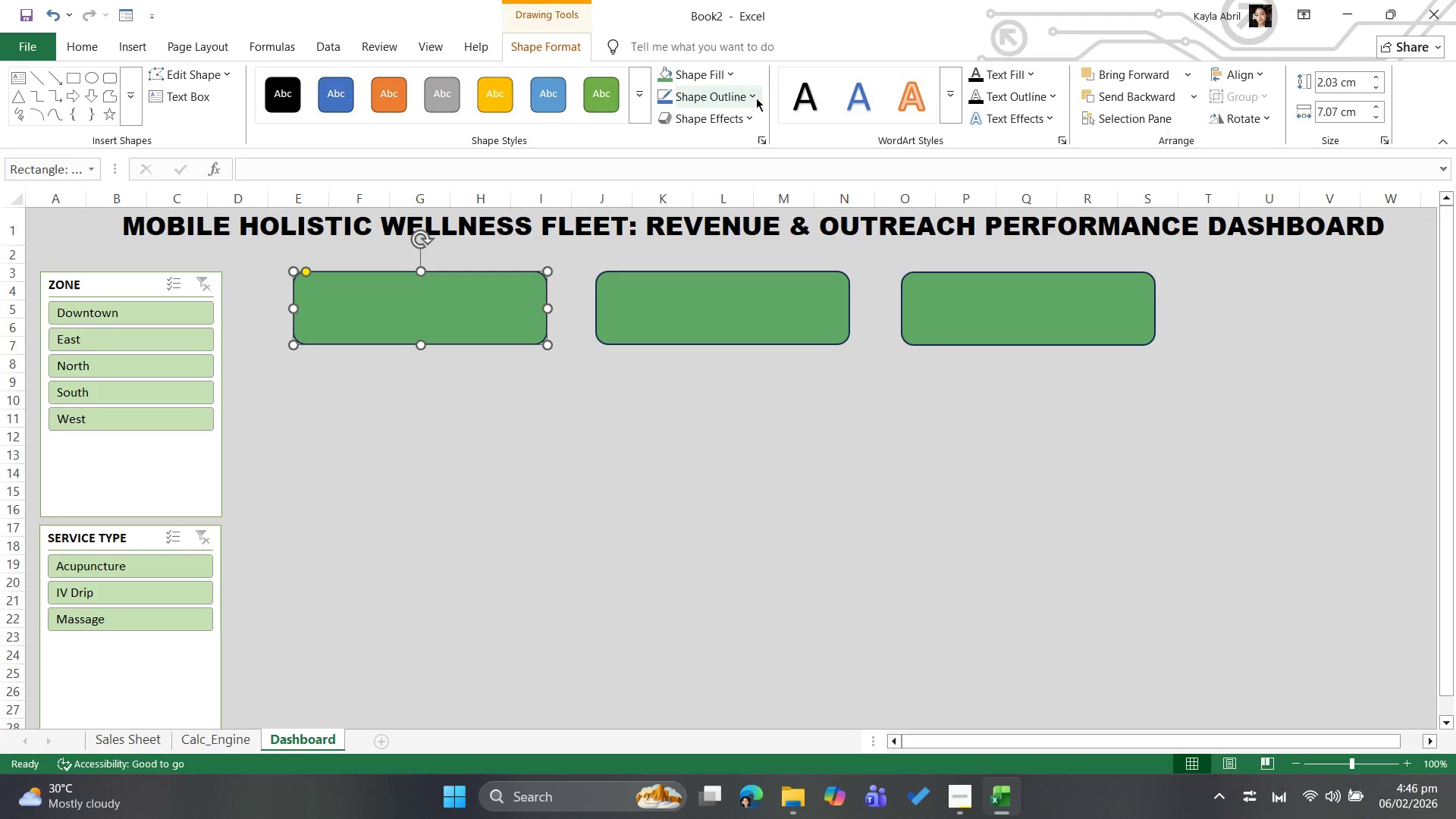 
left_click([748, 89])
 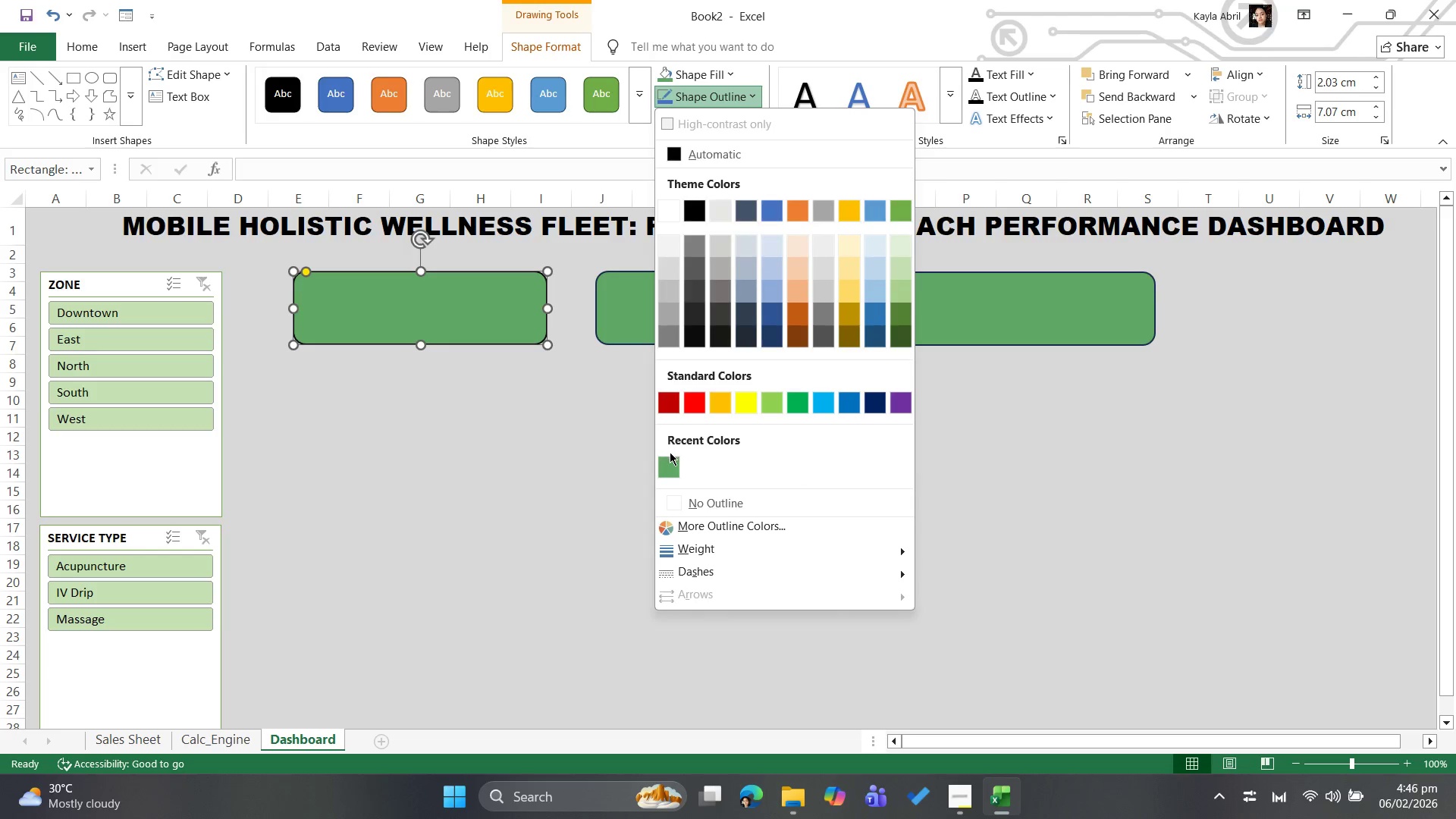 
left_click([671, 454])
 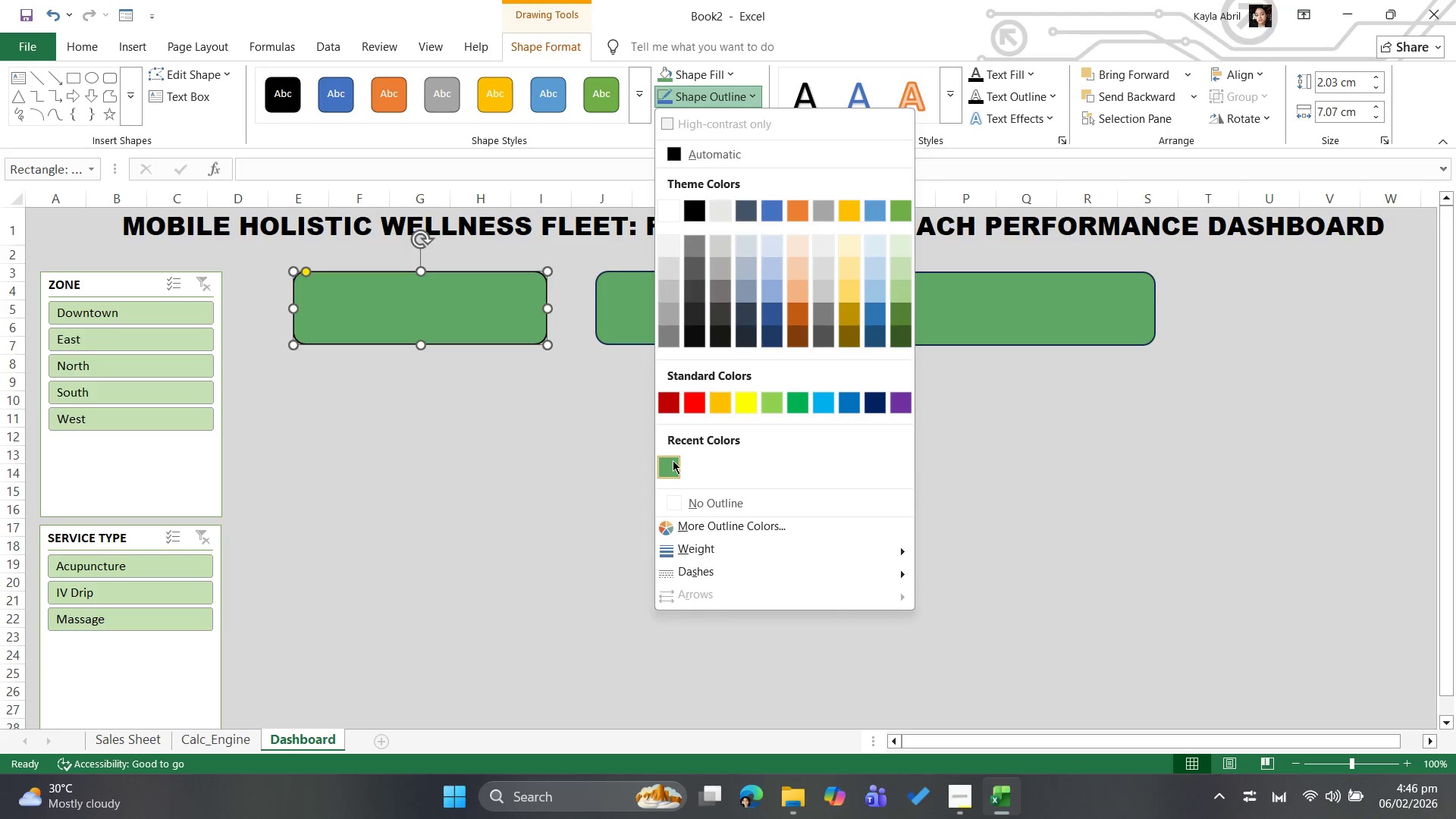 
left_click([673, 462])
 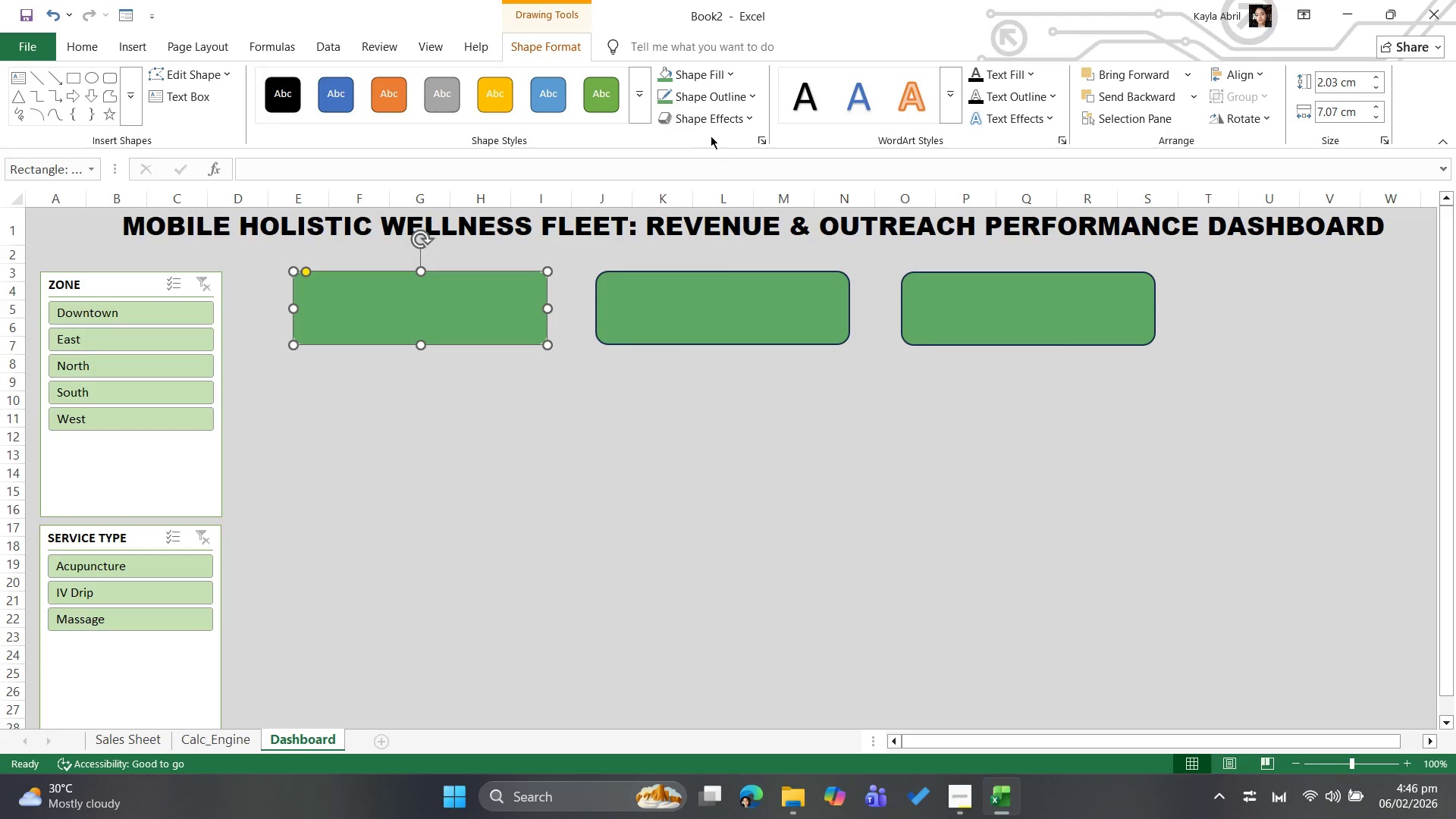 
left_click([737, 93])
 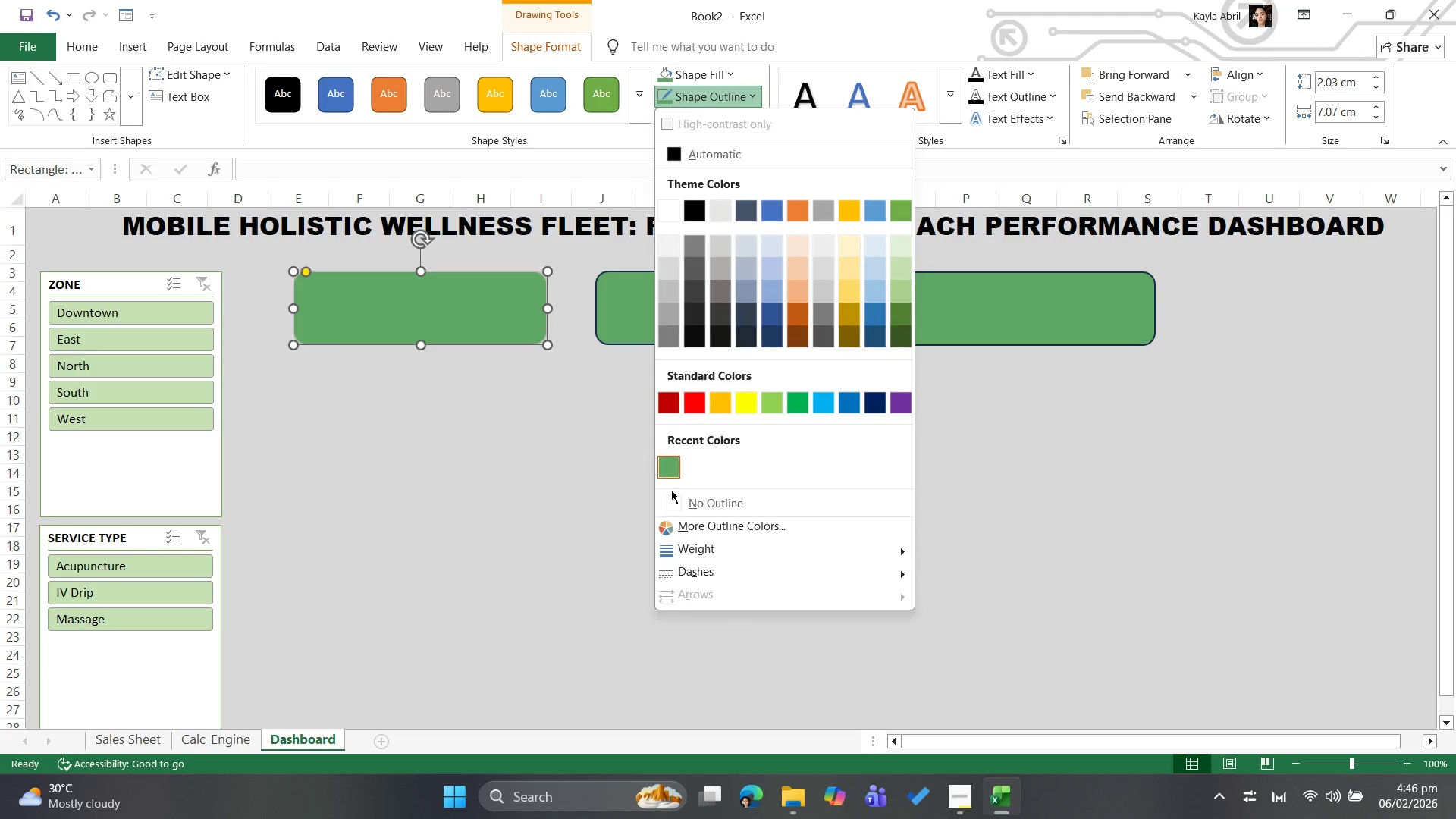 
left_click([675, 497])
 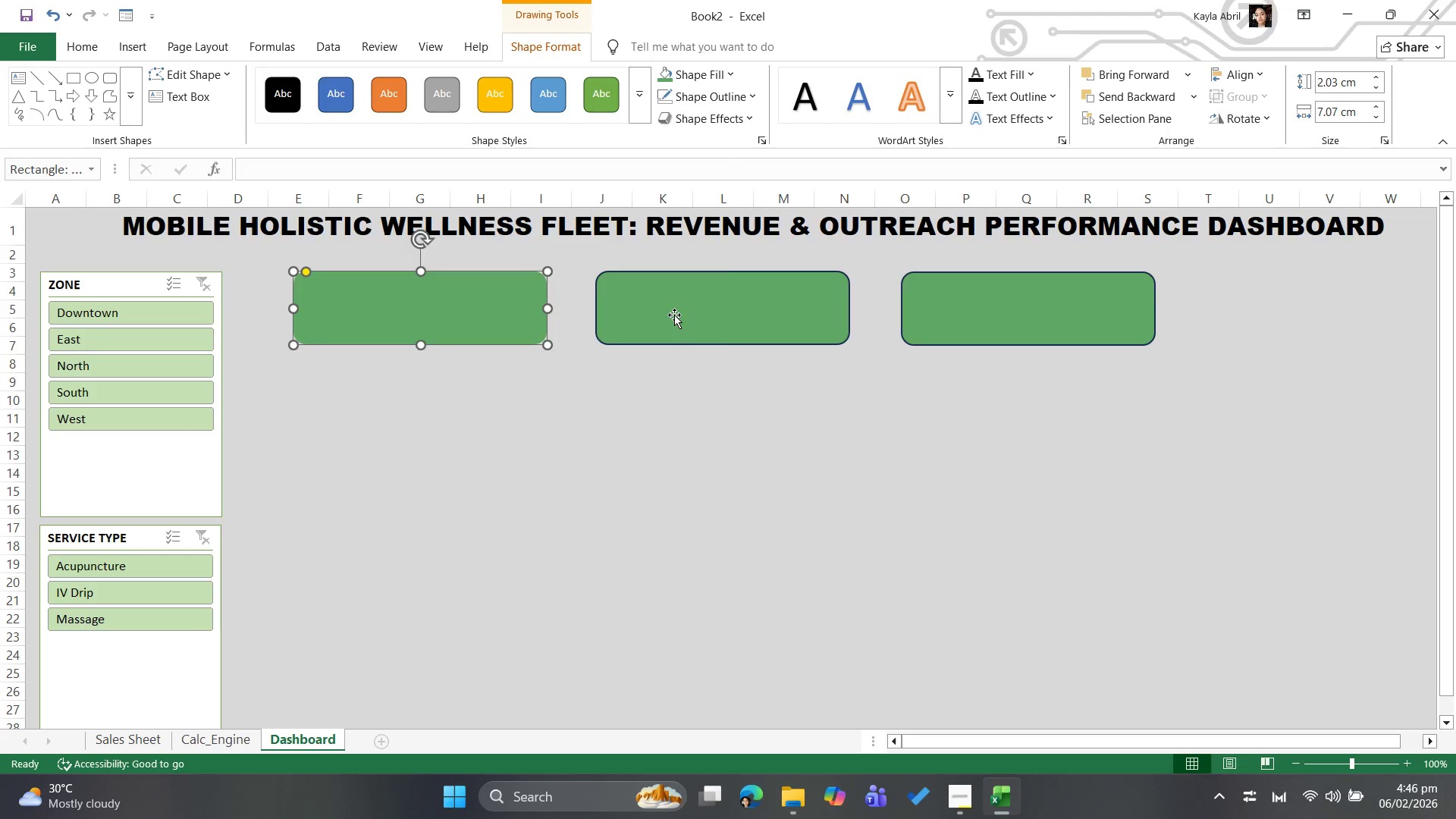 
left_click([676, 312])
 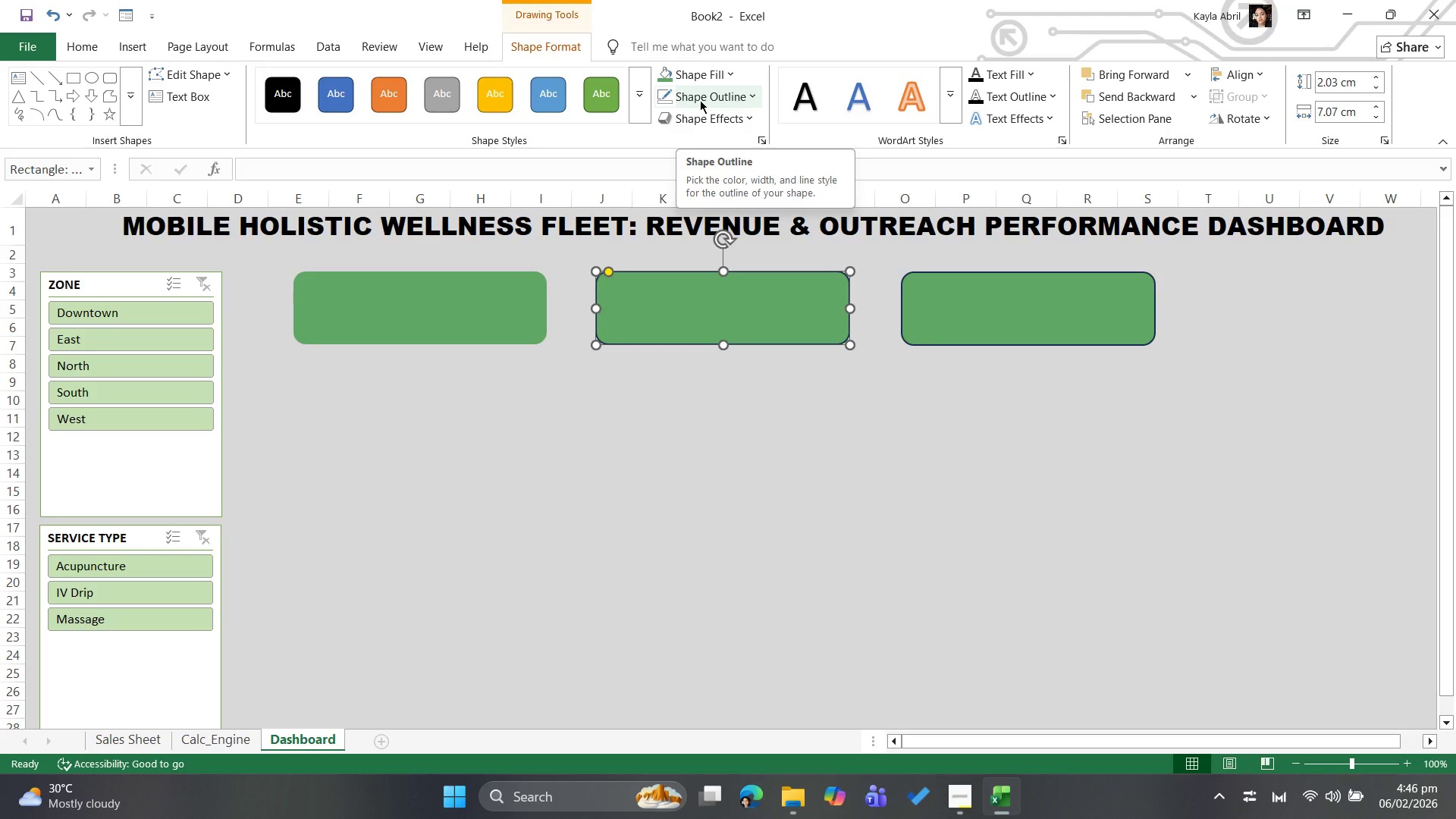 
left_click([700, 100])
 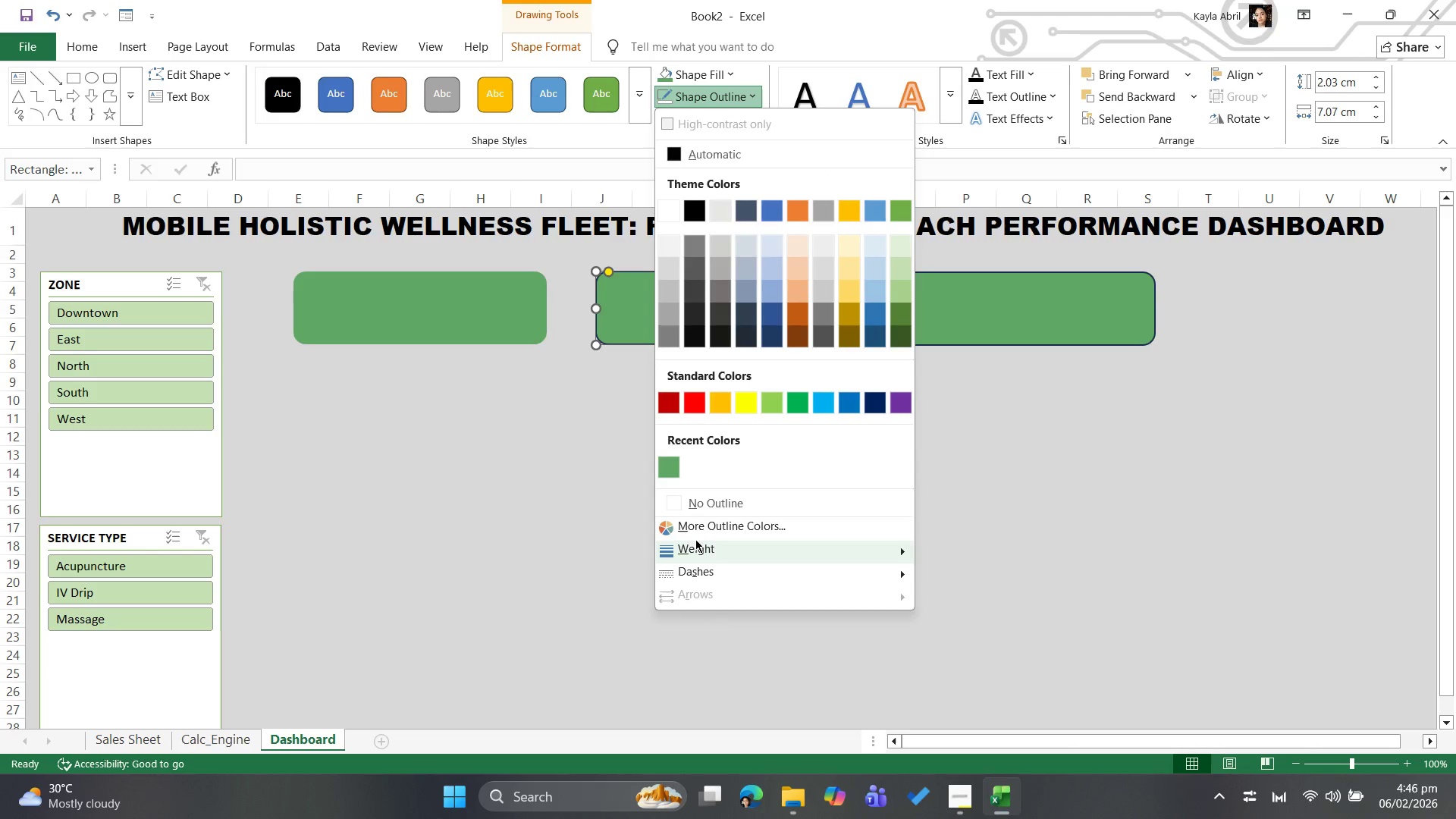 
left_click([701, 508])
 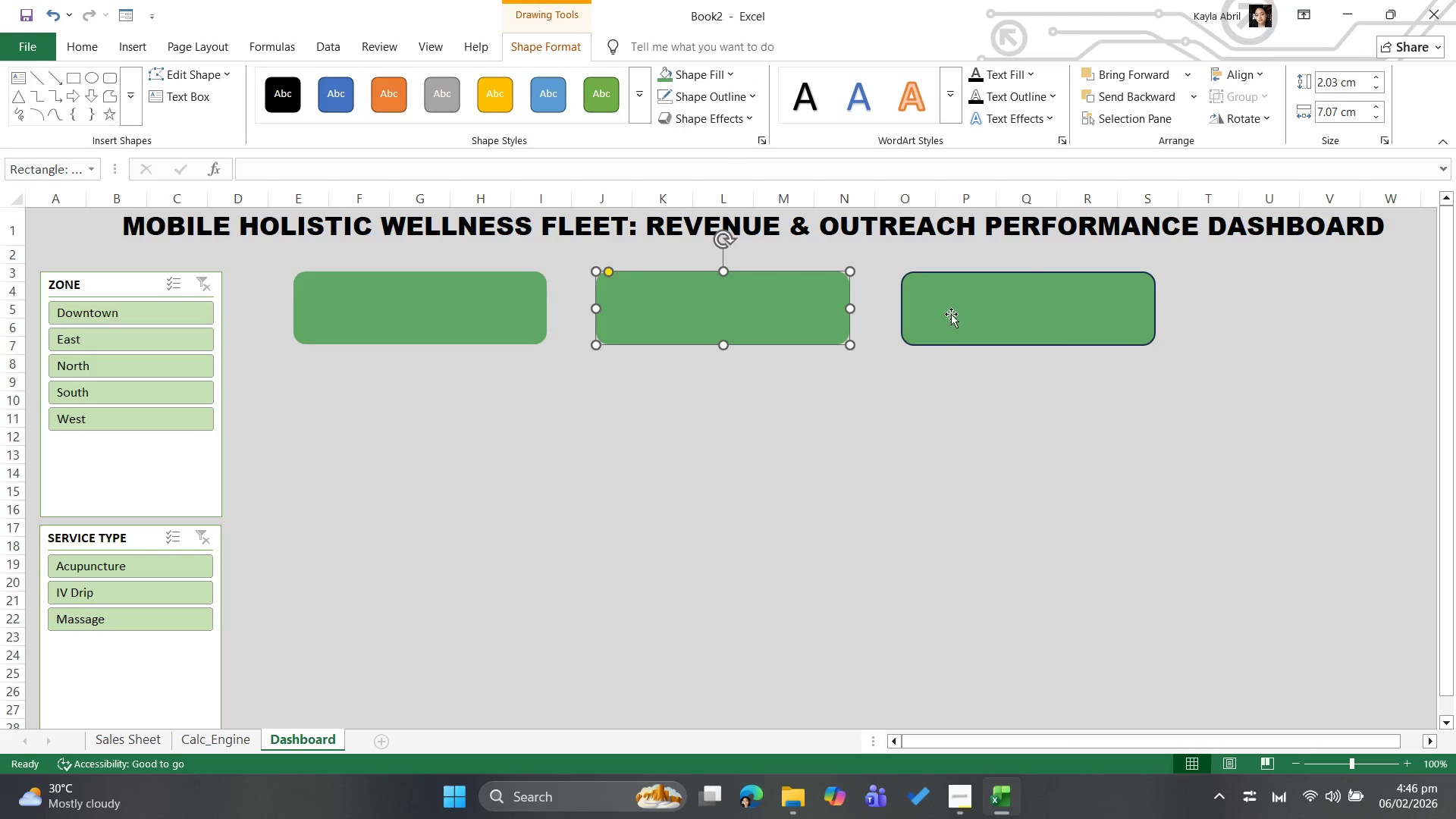 
left_click([952, 312])
 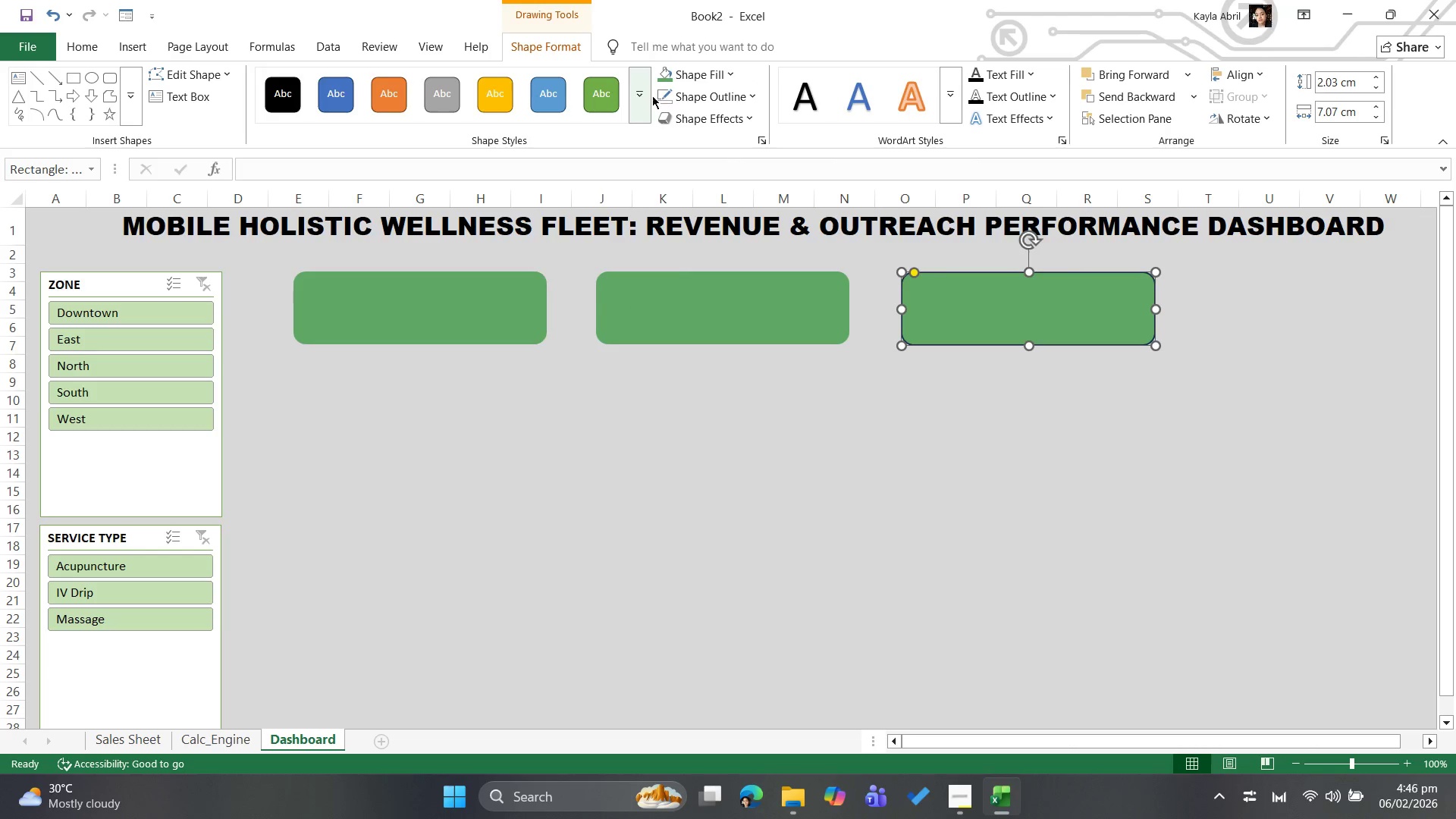 
left_click([682, 95])
 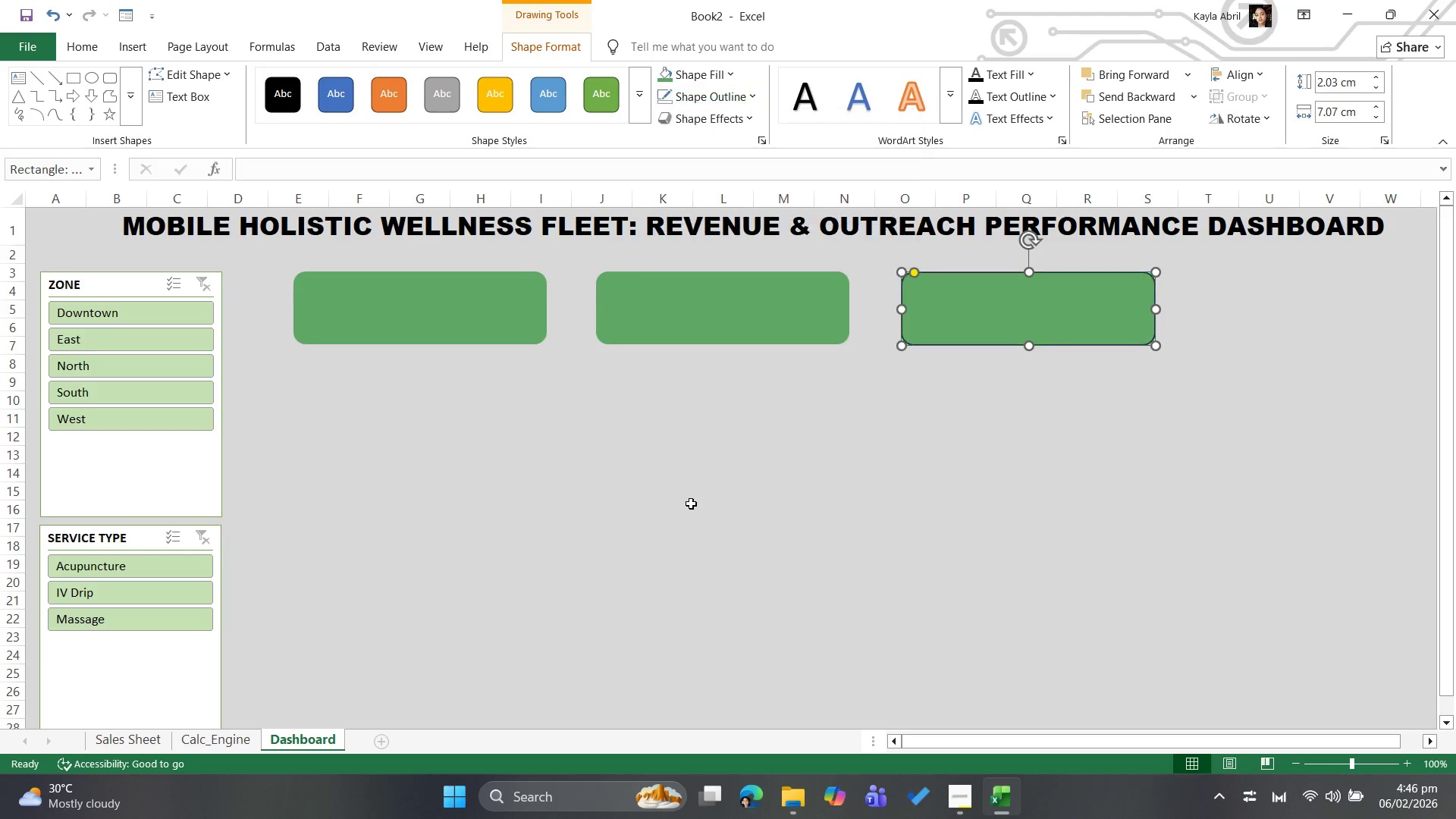 
left_click([632, 468])
 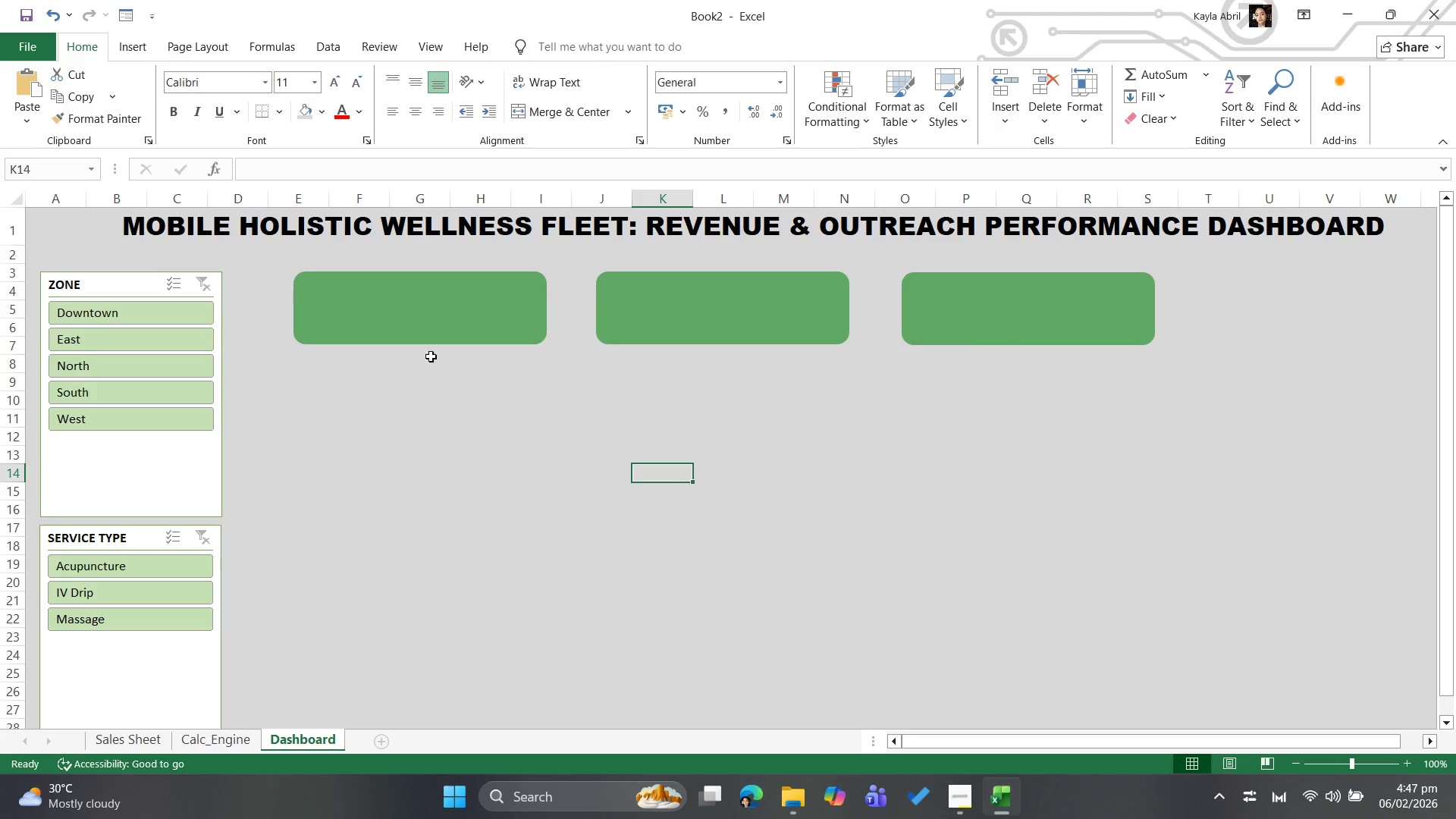 
left_click([419, 319])
 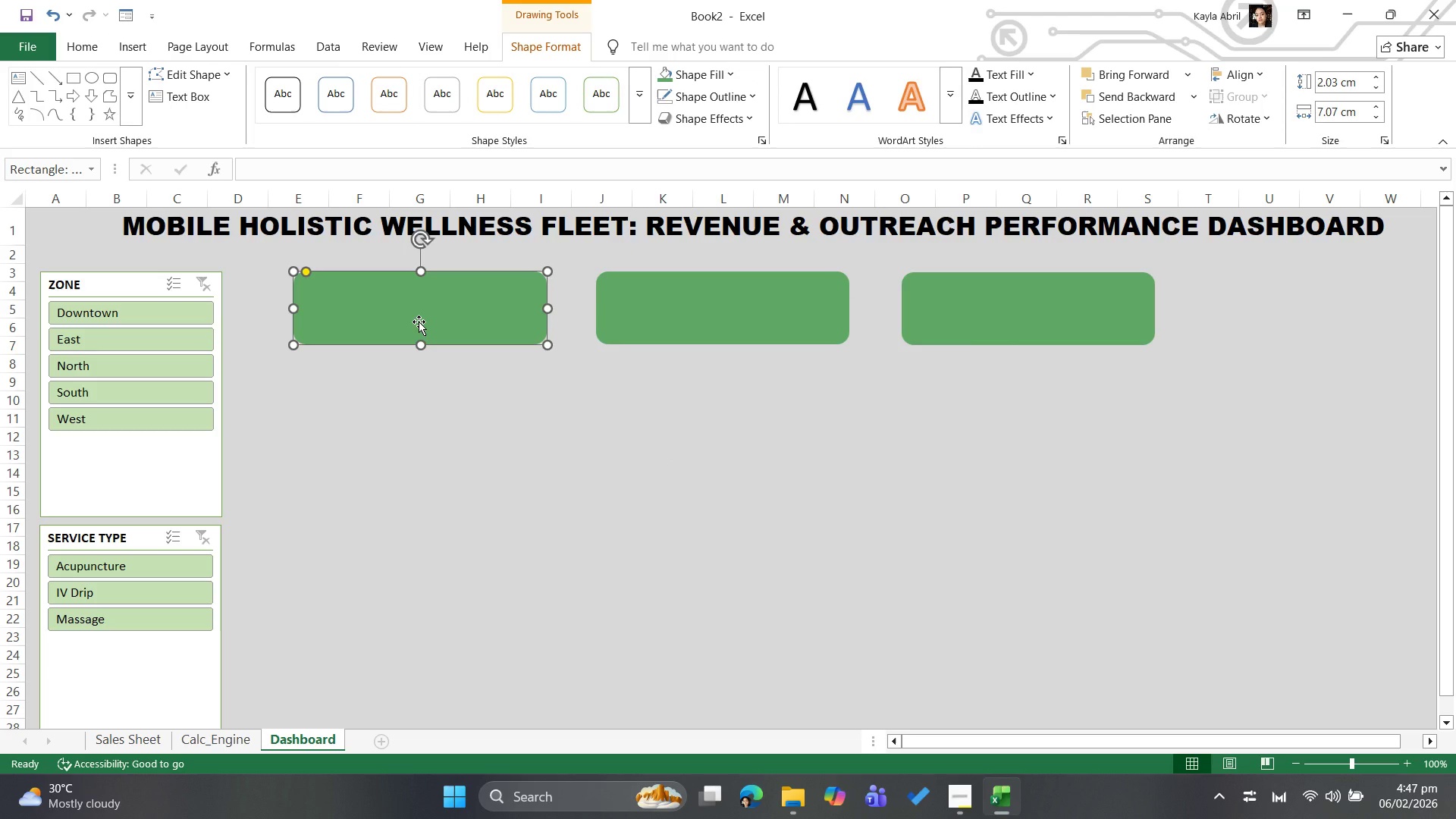 
wait(15.77)
 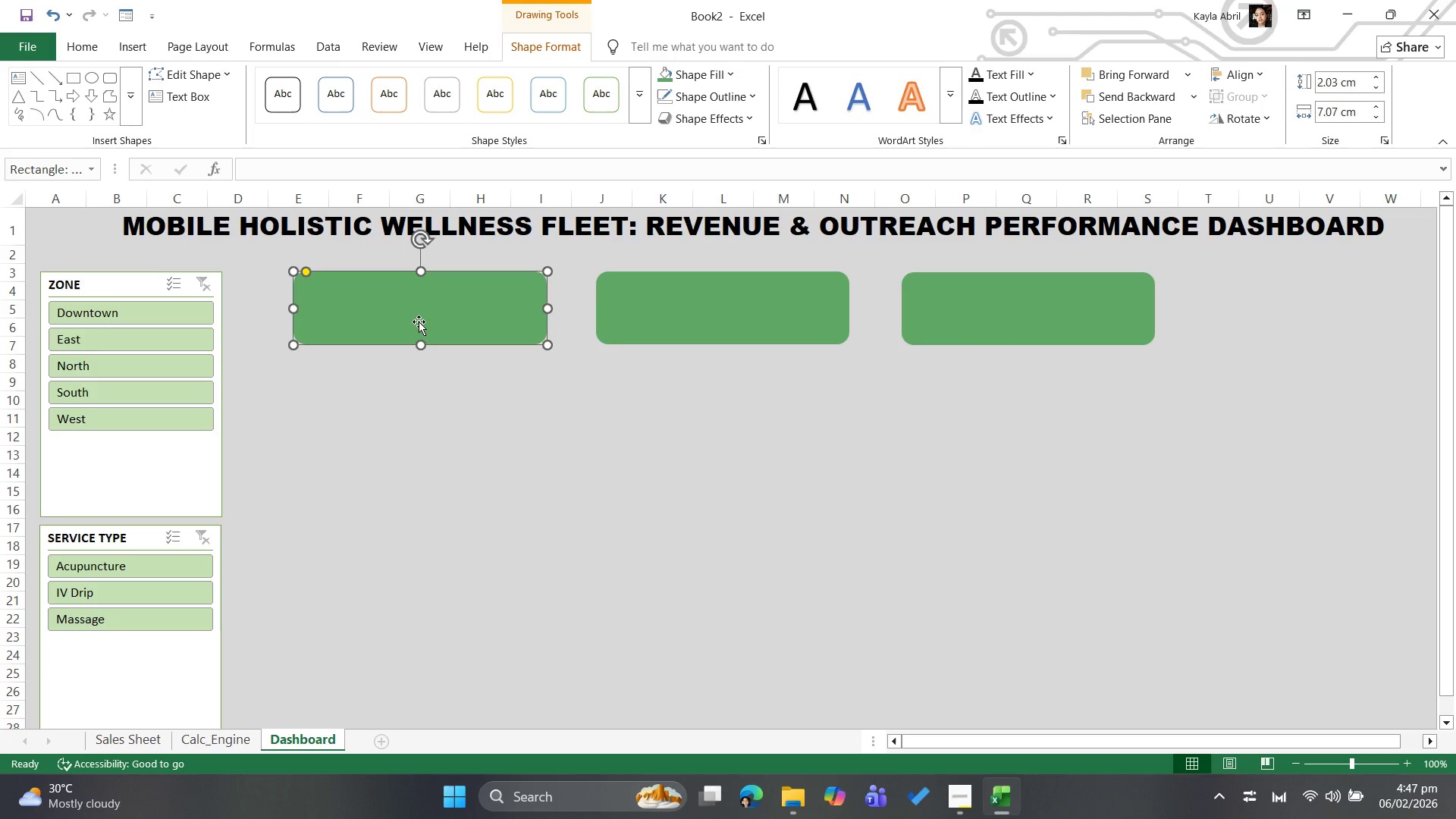 
left_click([548, 344])
 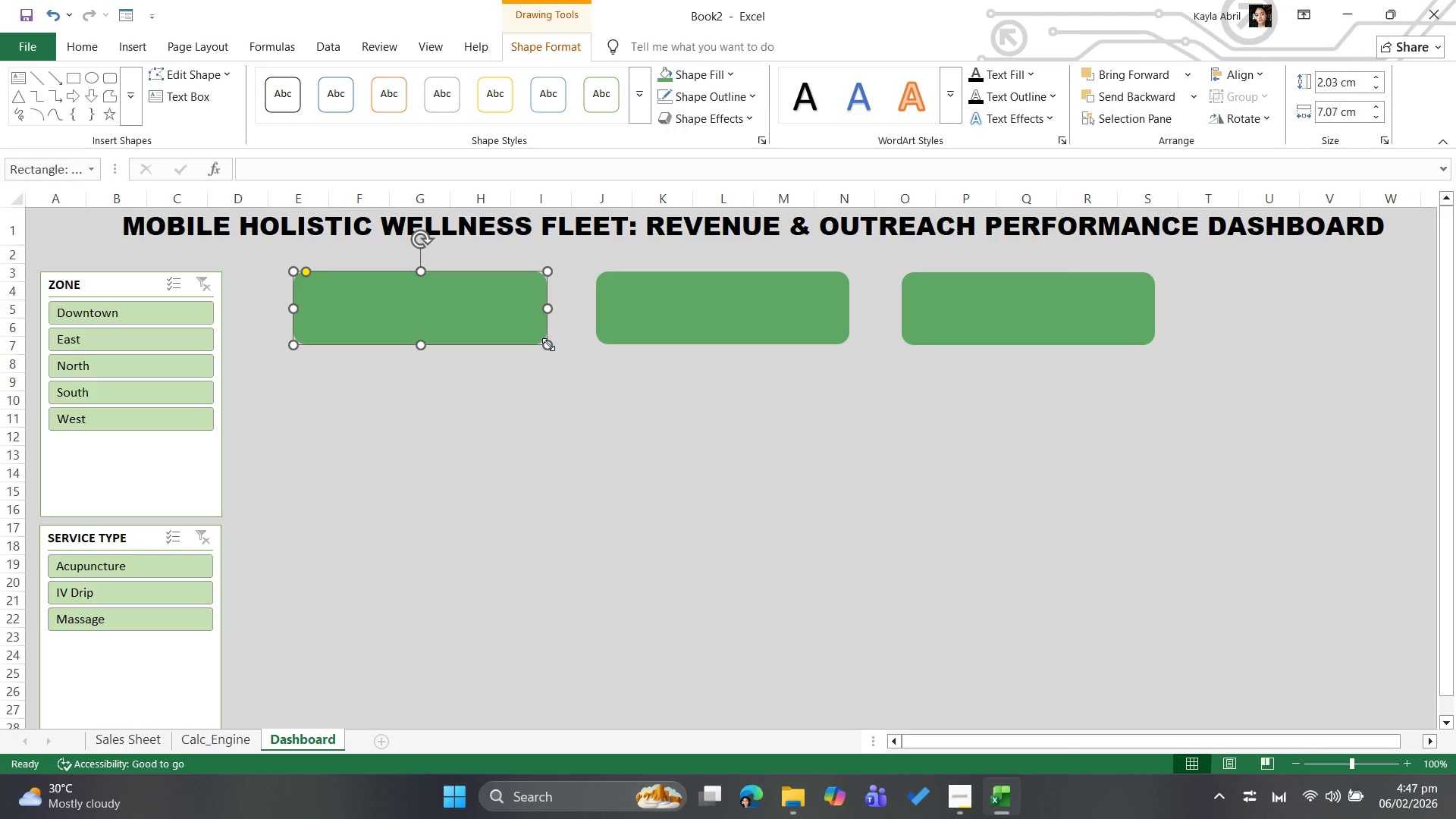 
left_click([548, 344])
 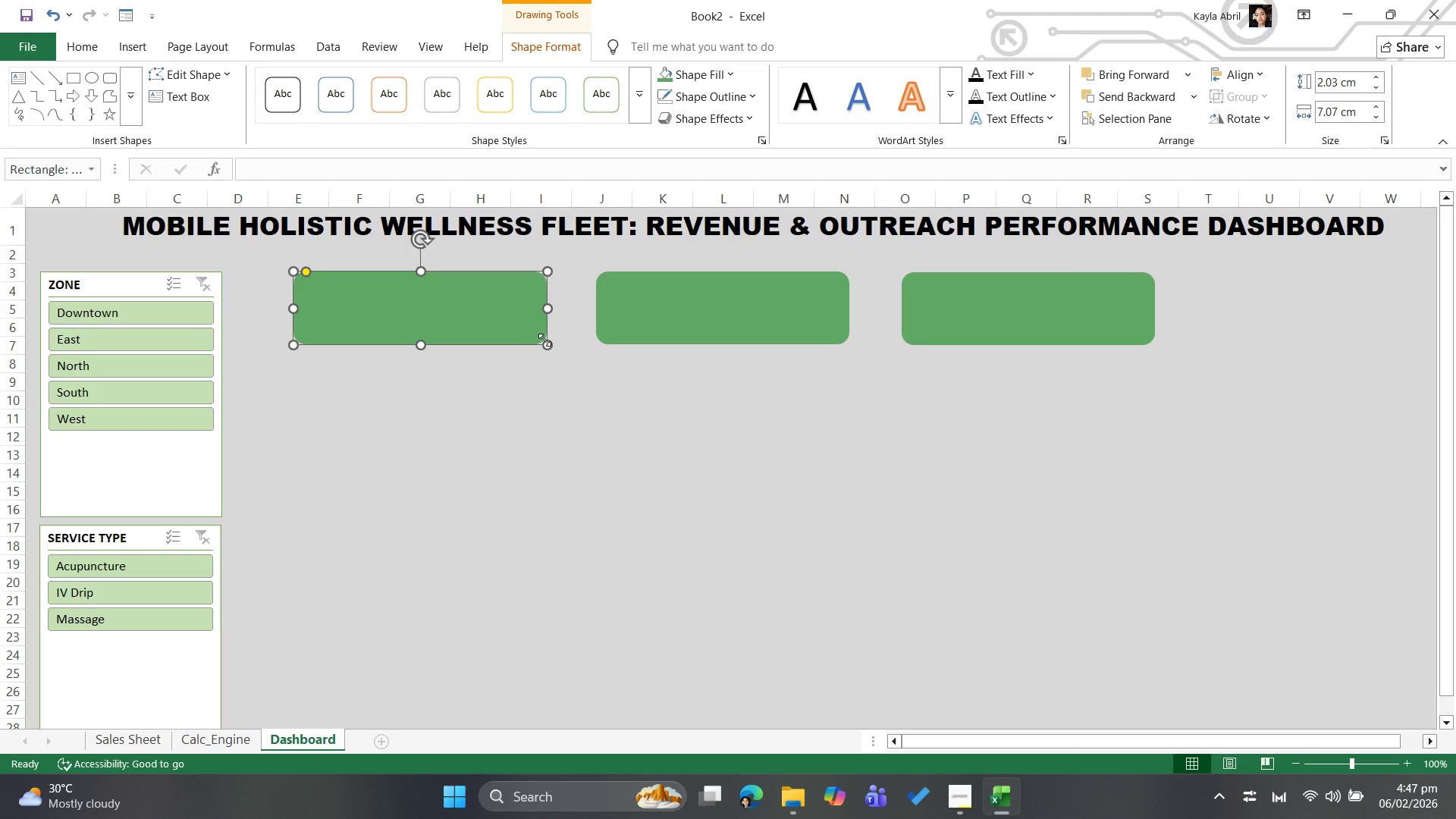 
right_click([545, 341])
 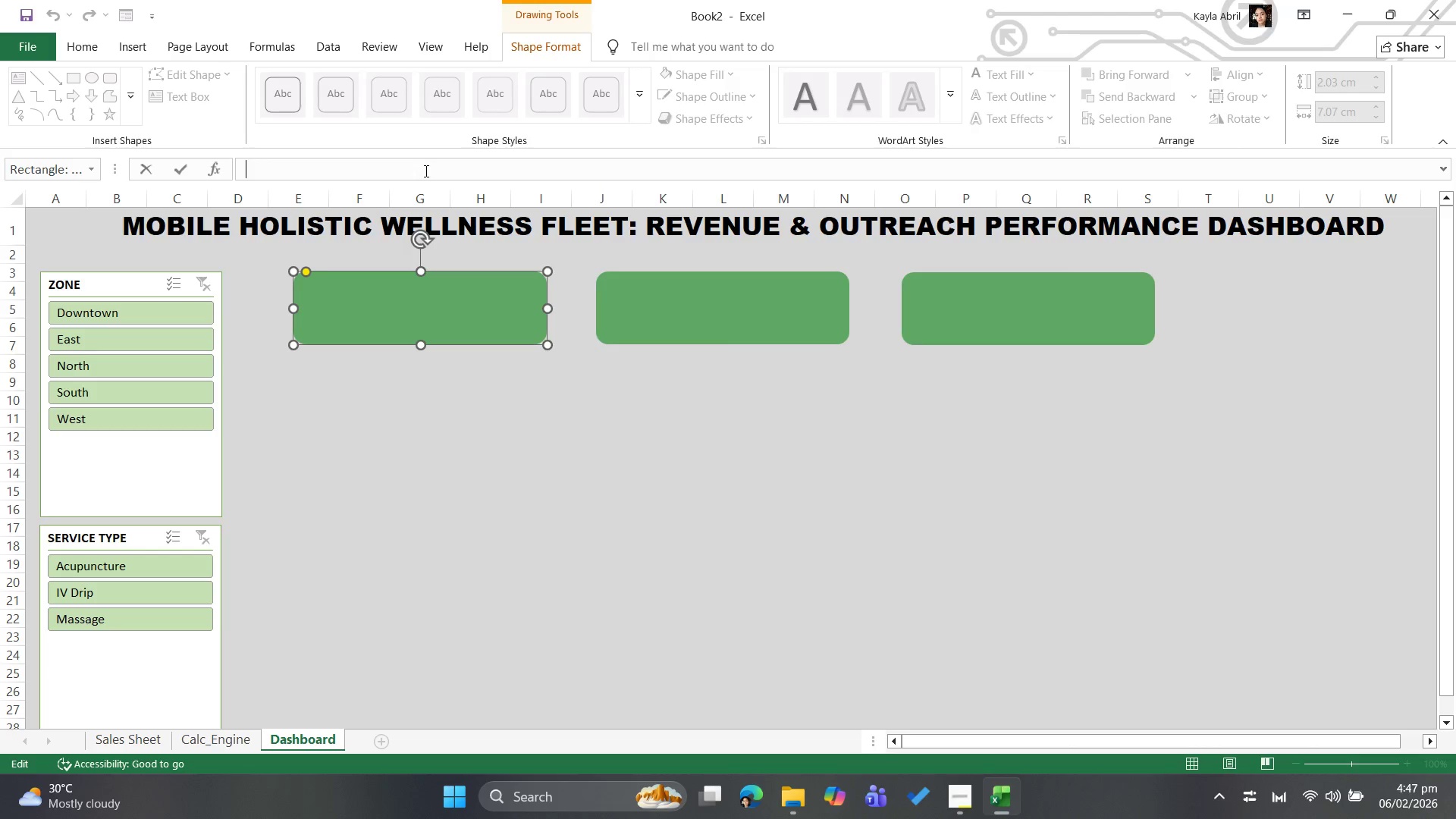 
wait(14.83)
 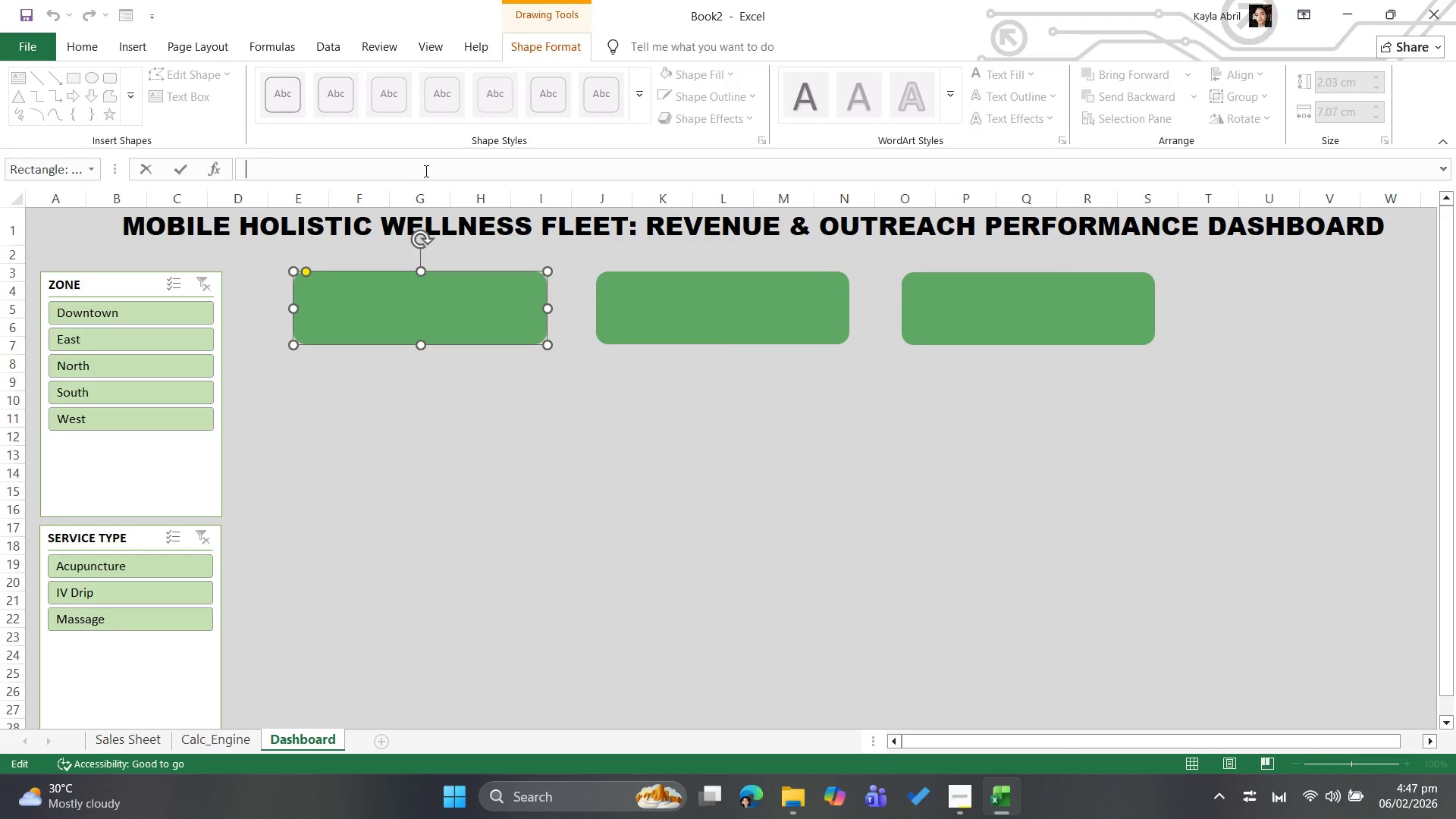 
key(Equal)
 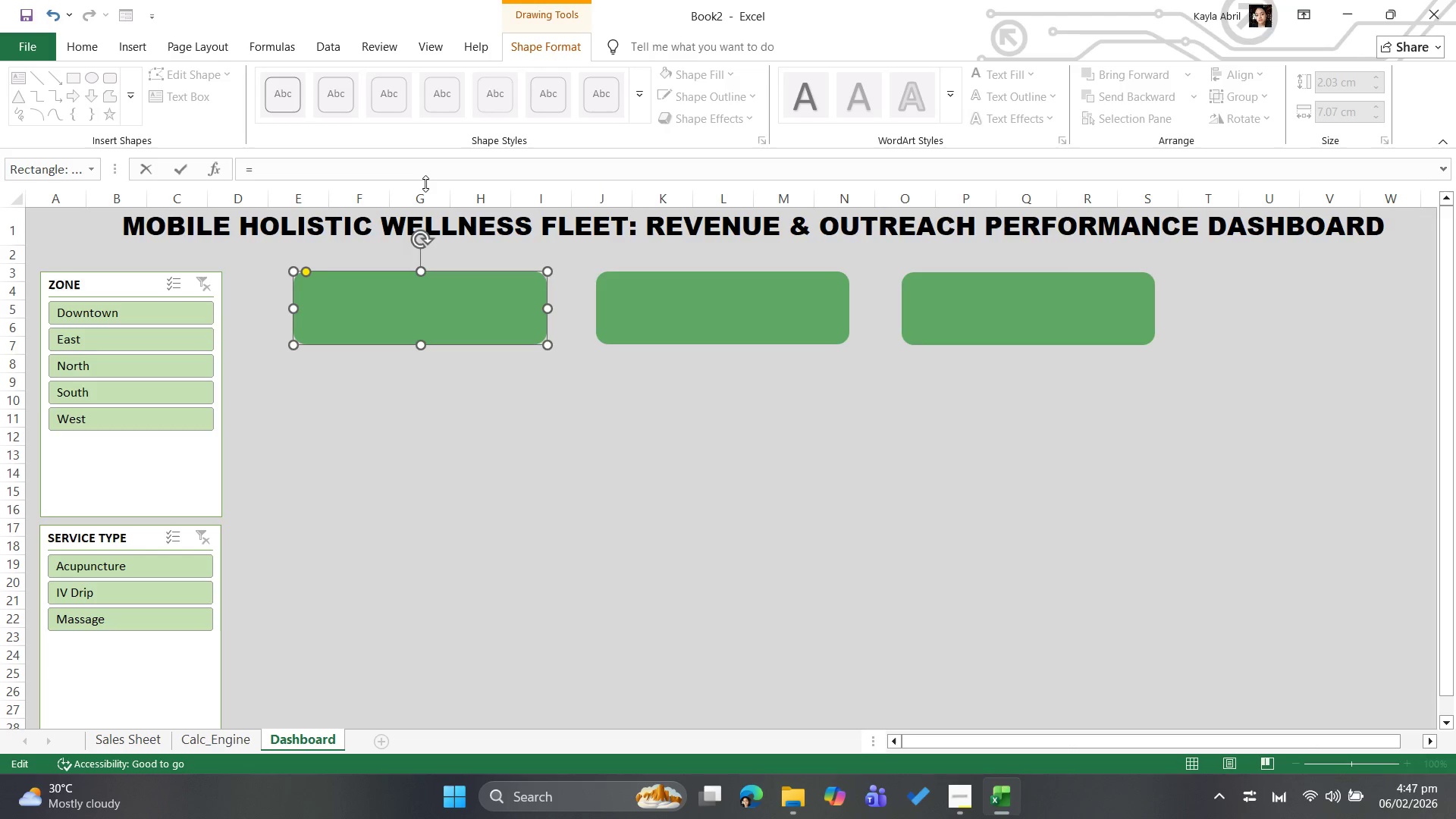 
wait(11.94)
 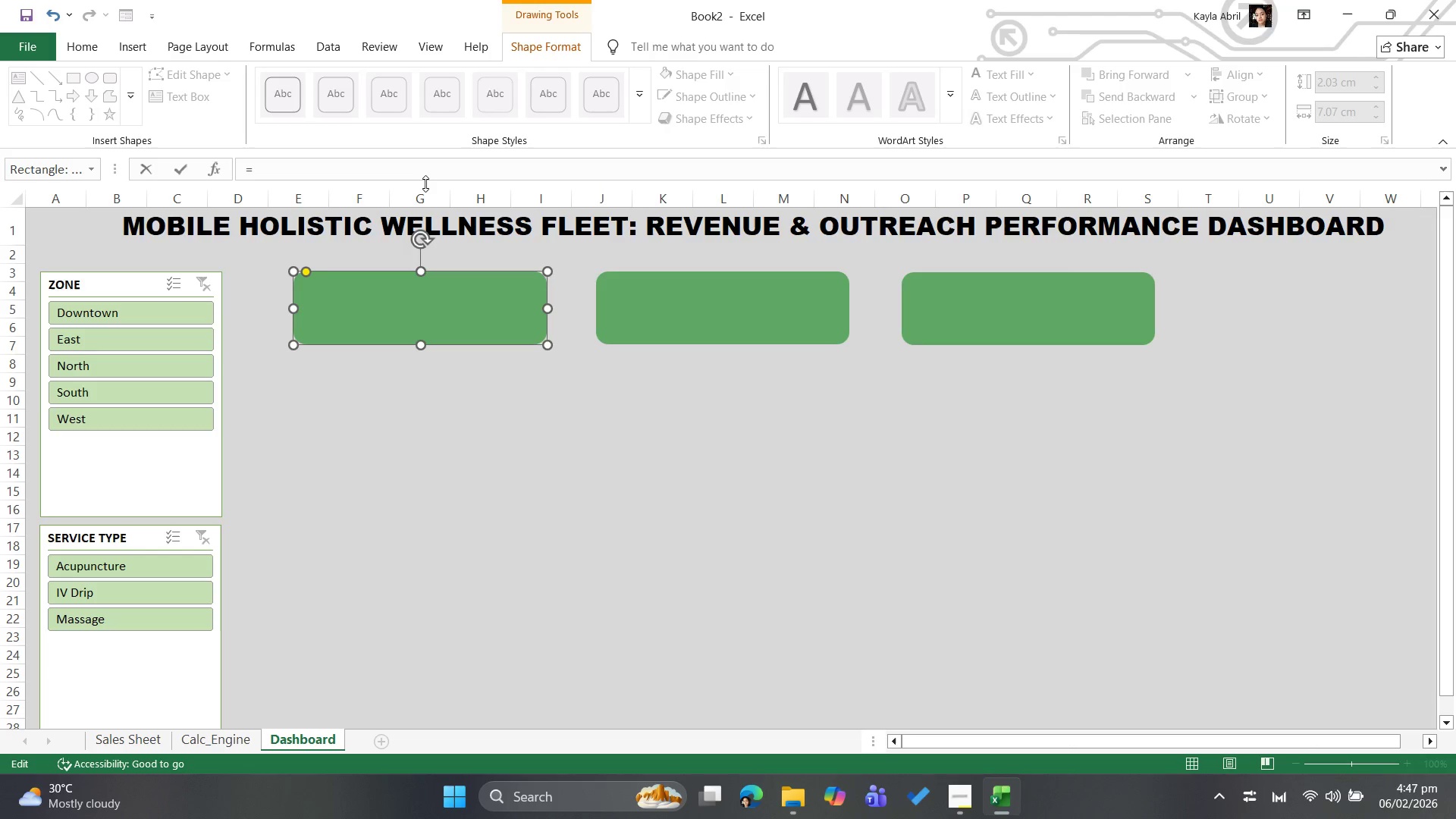 
left_click([171, 215])
 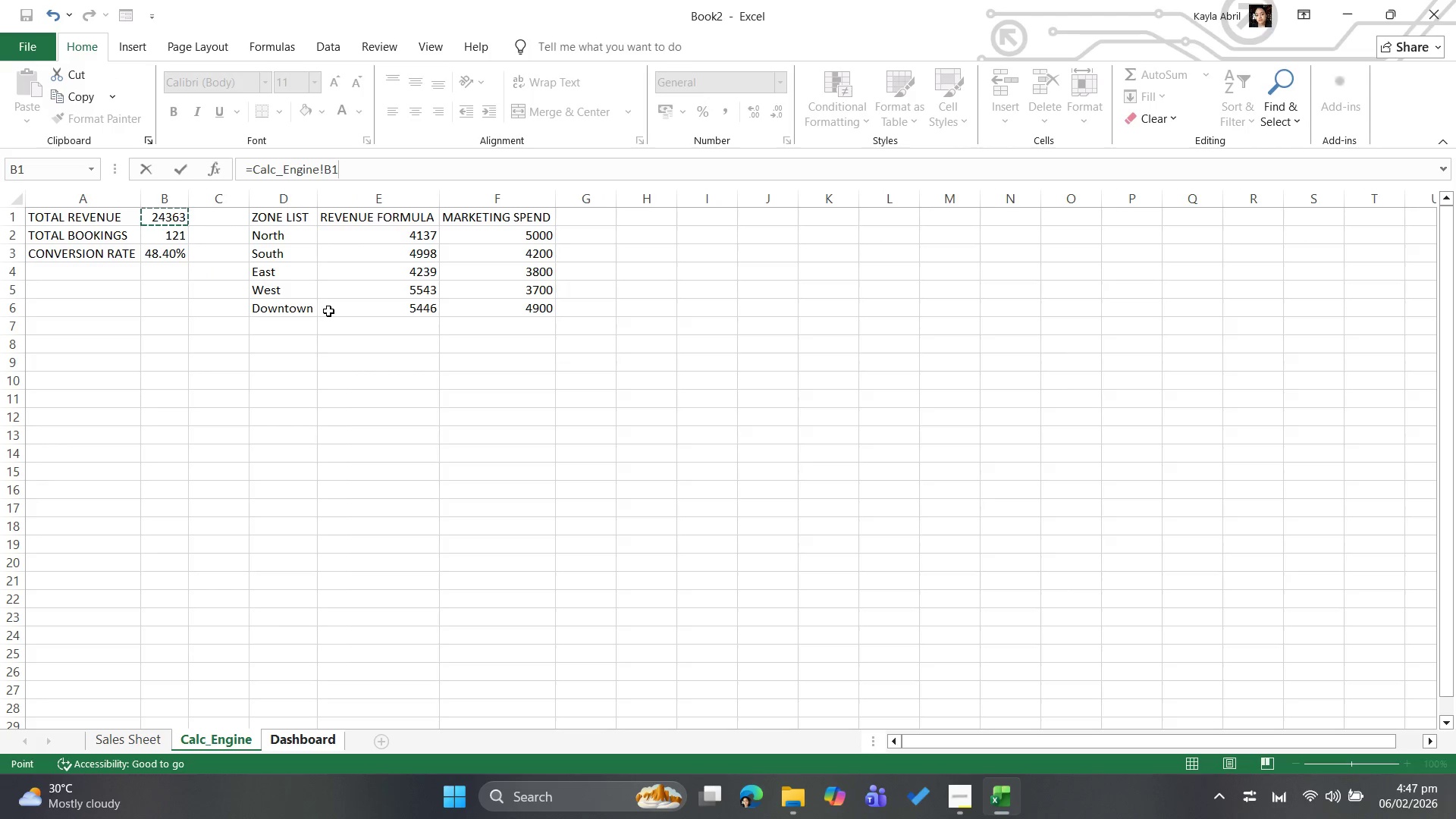 
key(Enter)
 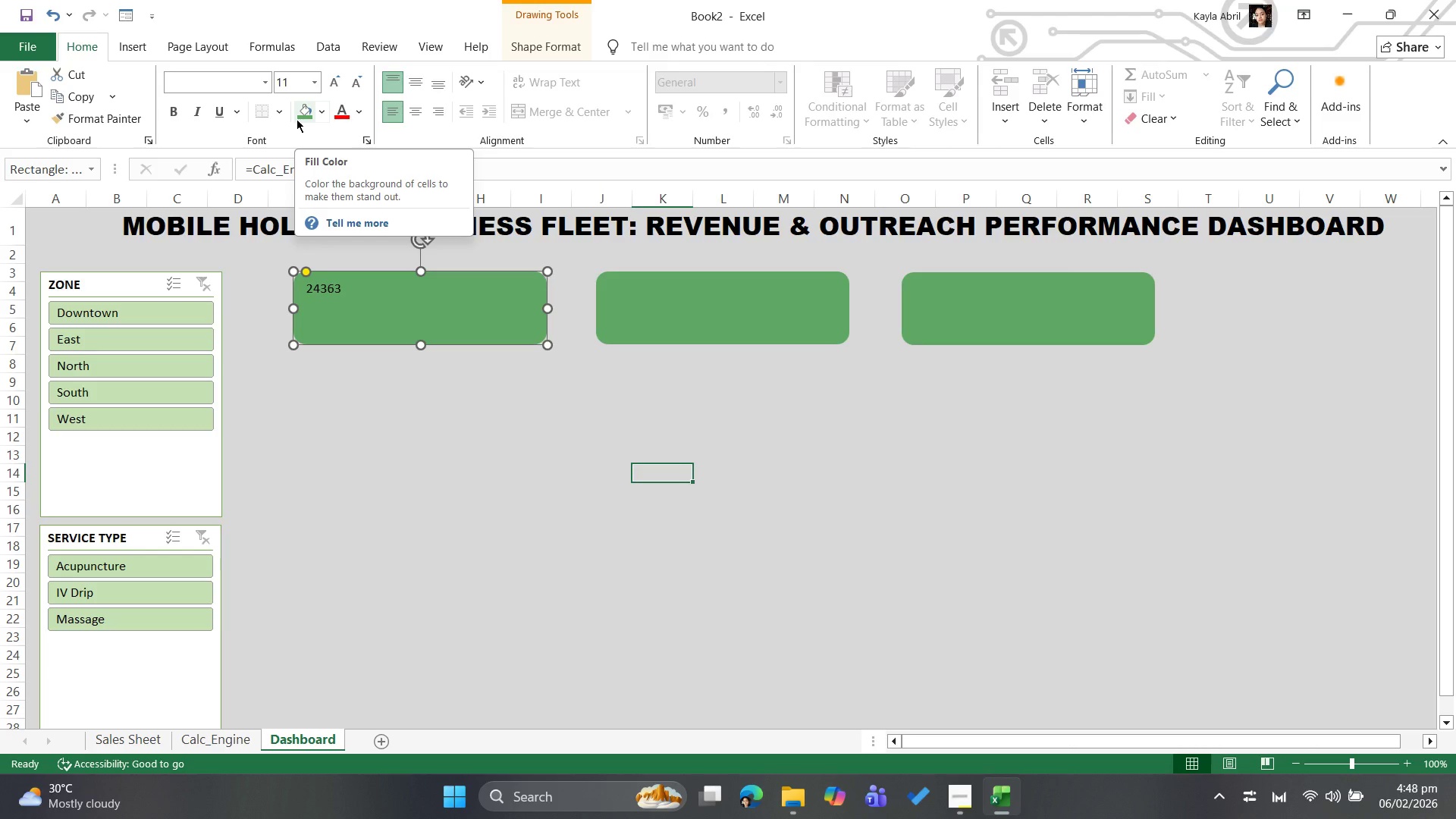 
wait(22.41)
 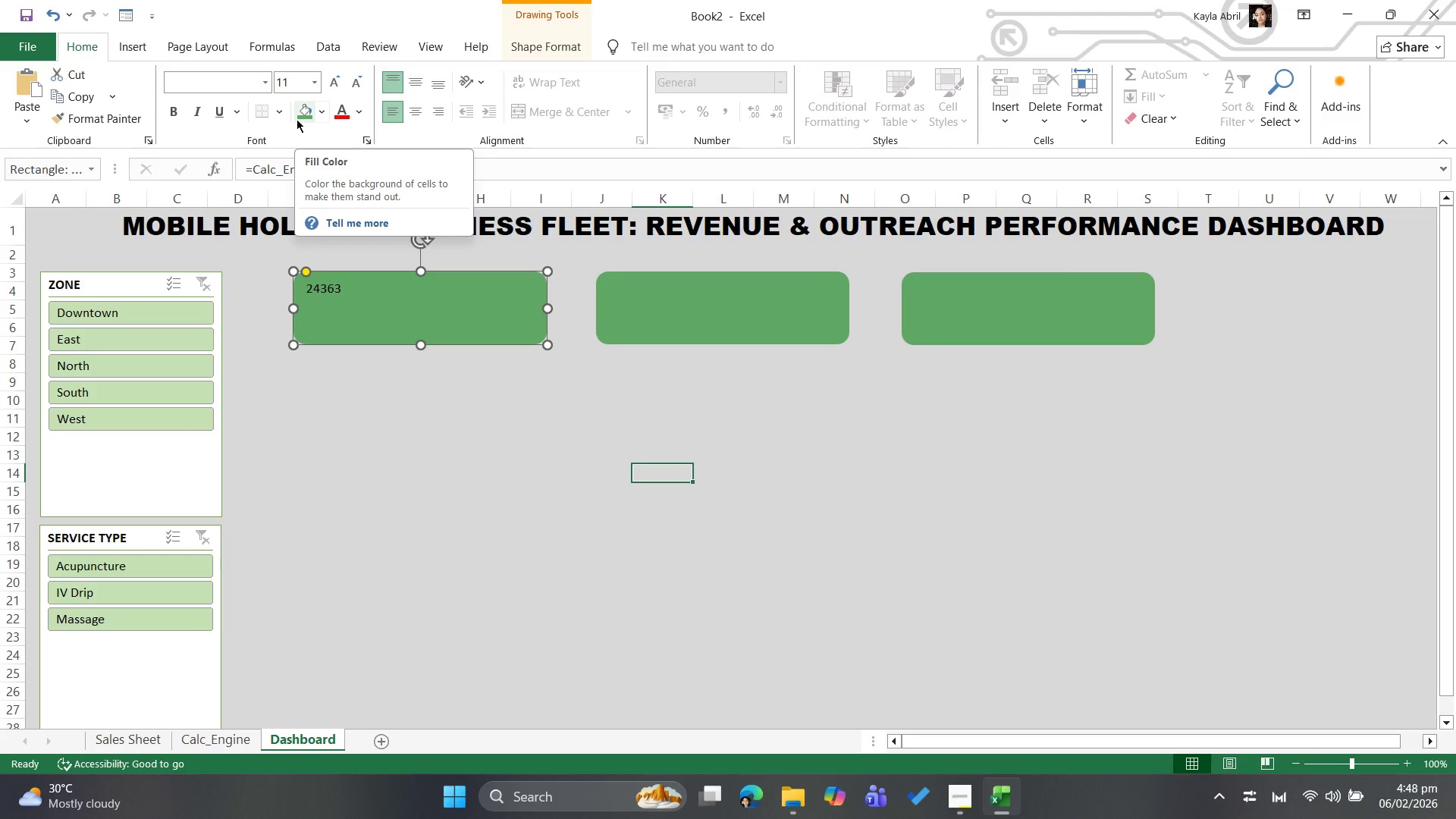 
left_click([313, 80])
 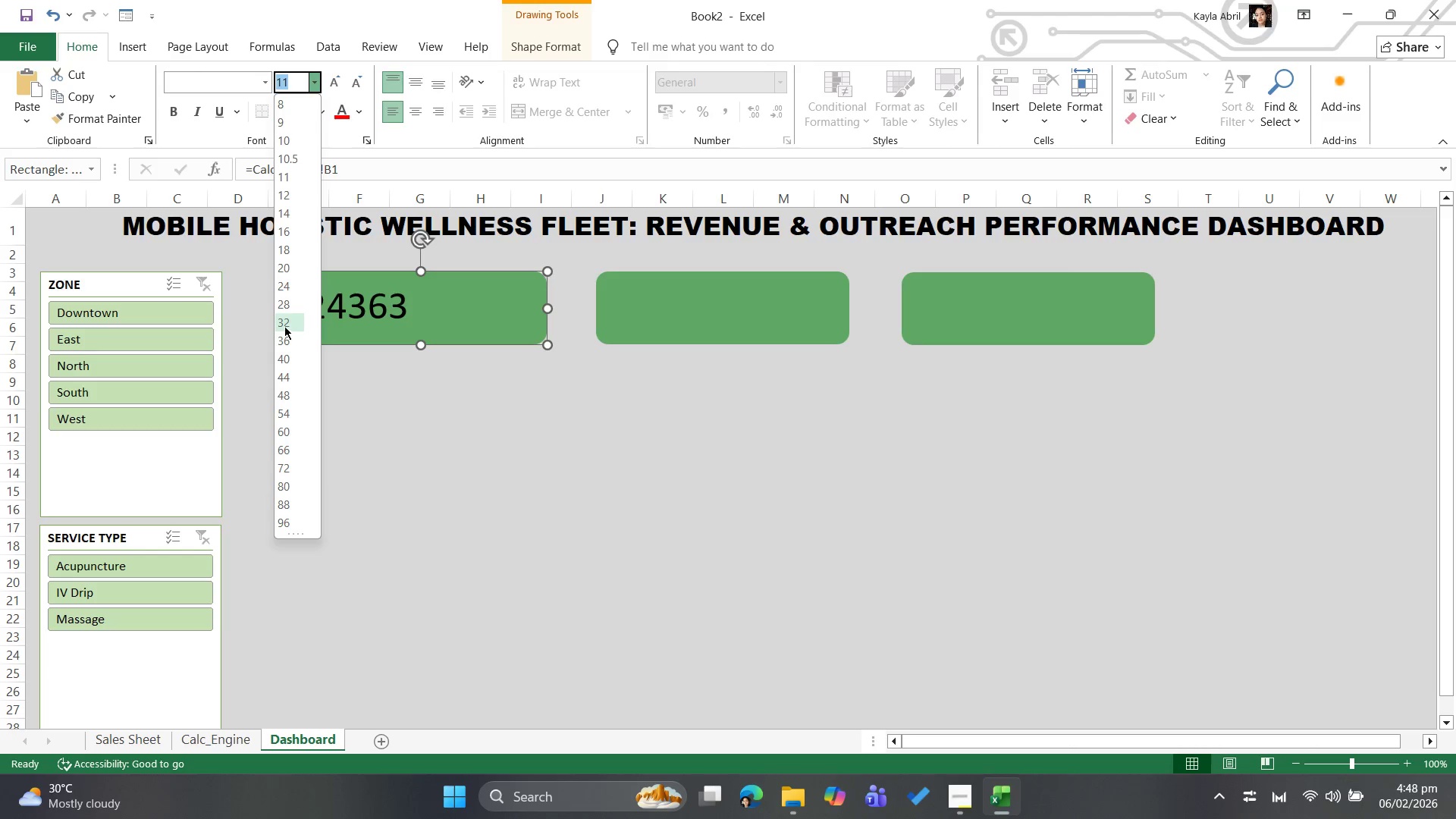 
wait(6.97)
 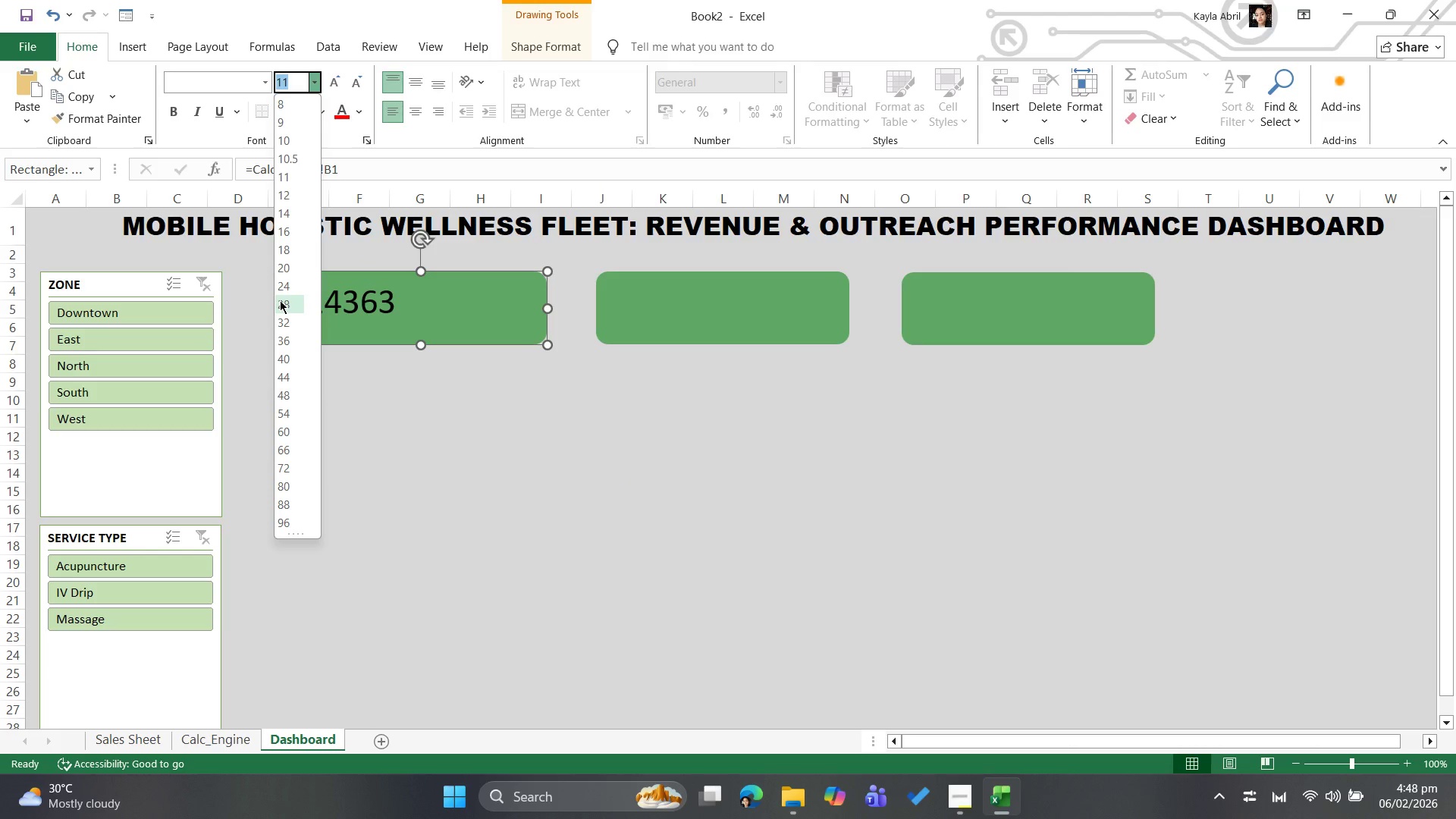 
left_click([284, 326])
 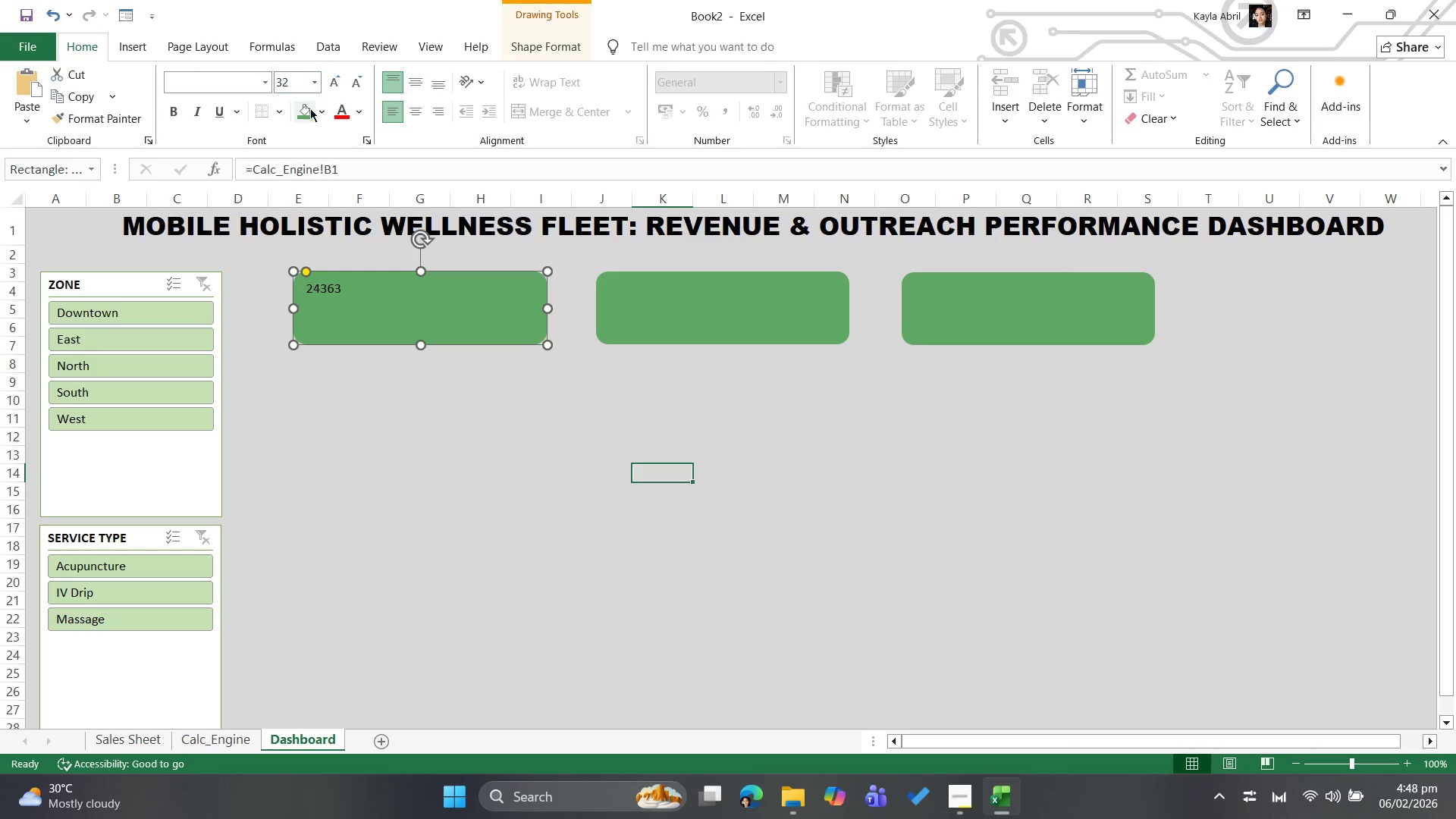 
left_click([322, 283])
 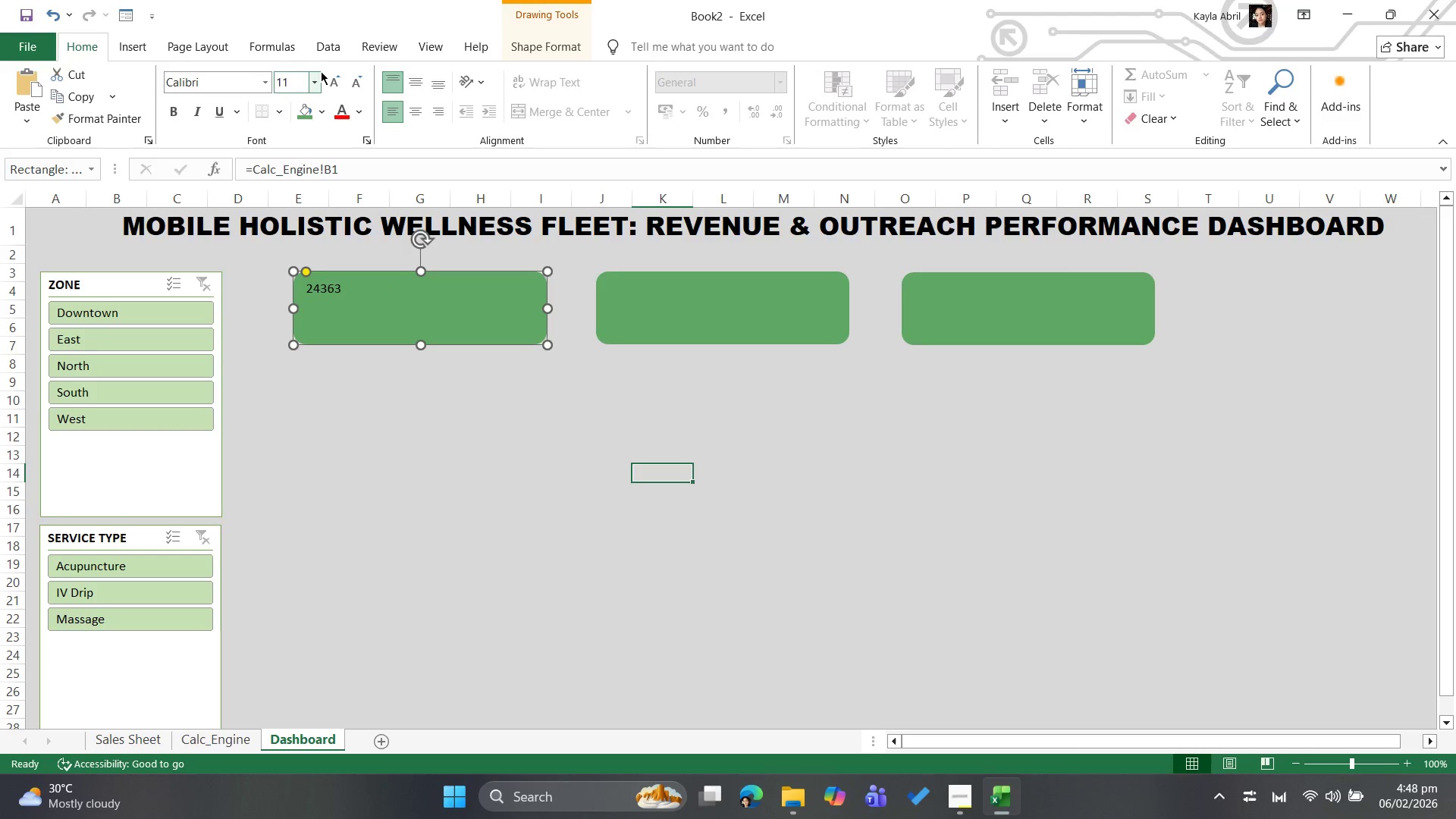 
left_click([316, 80])
 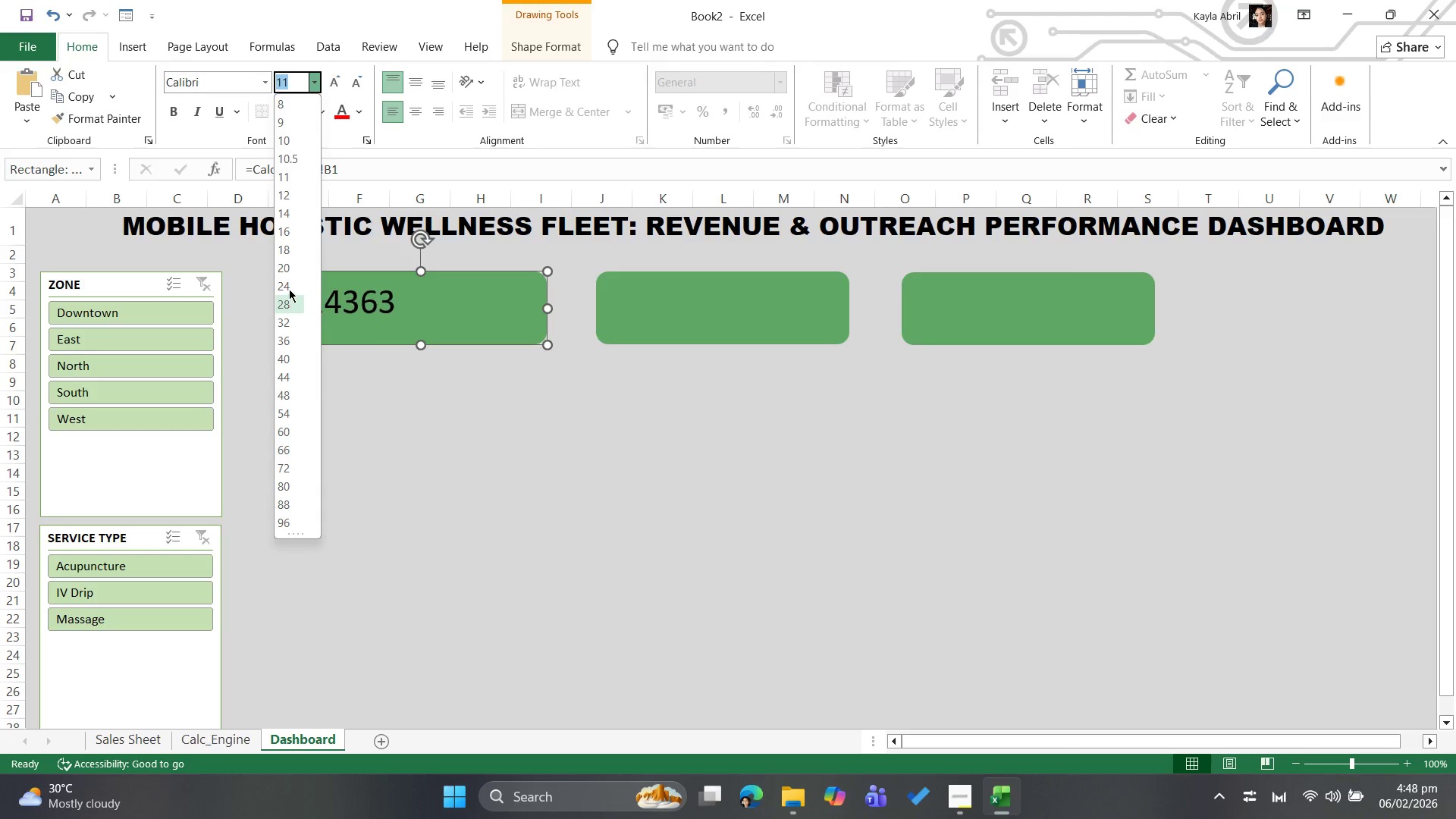 
left_click([289, 287])
 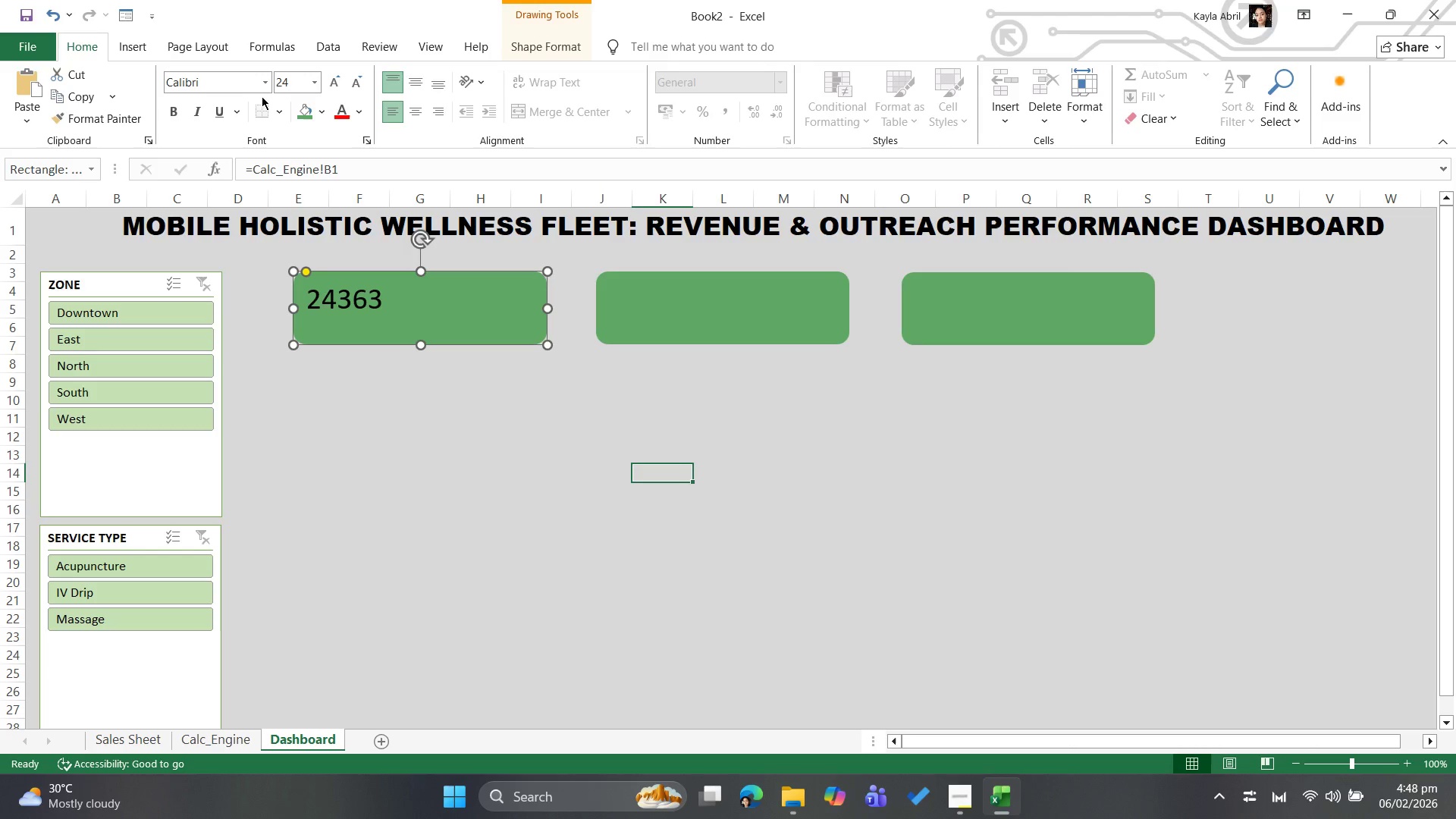 
left_click([263, 89])
 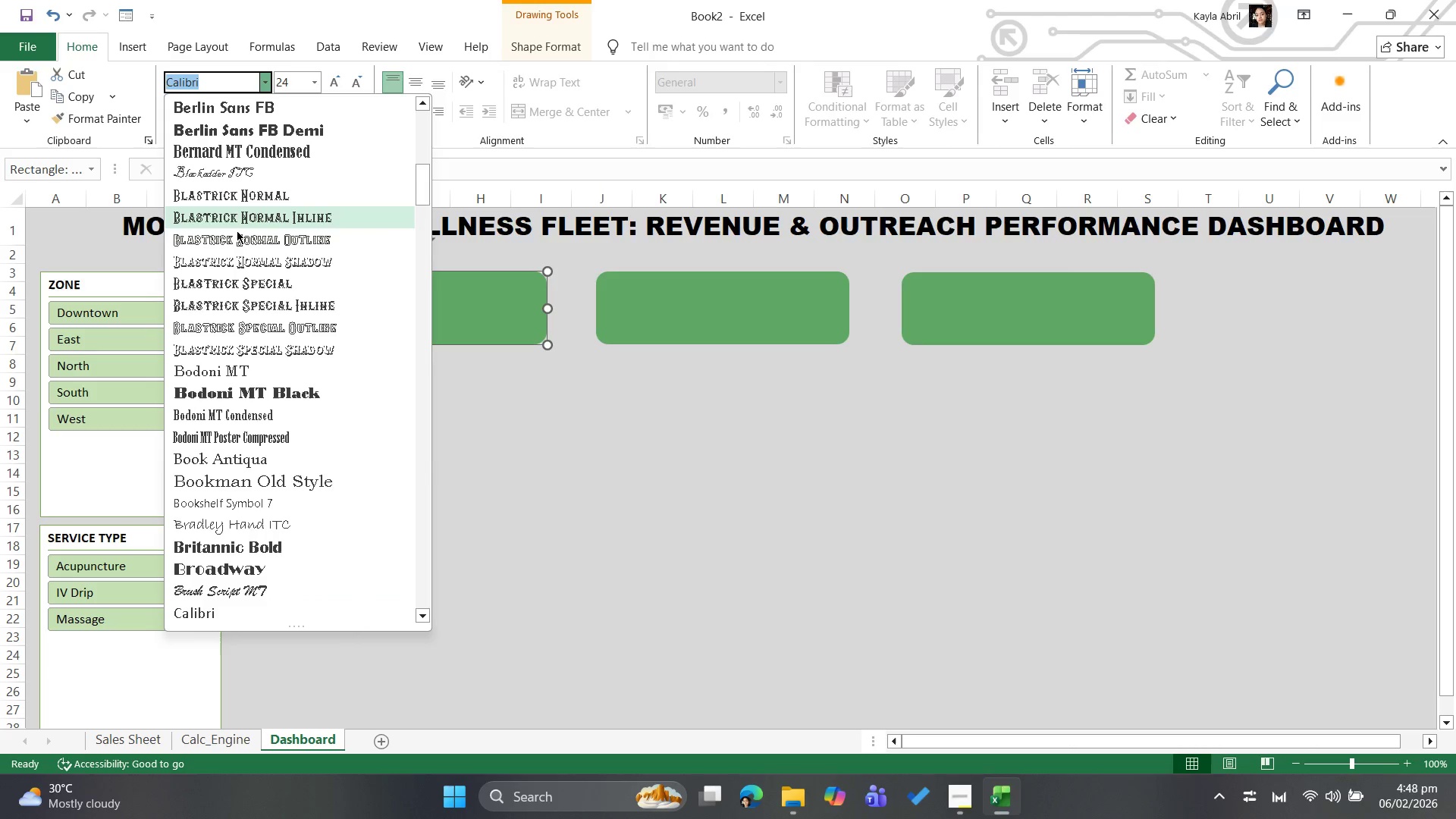 
scroll: coordinate [244, 271], scroll_direction: up, amount: 14.0
 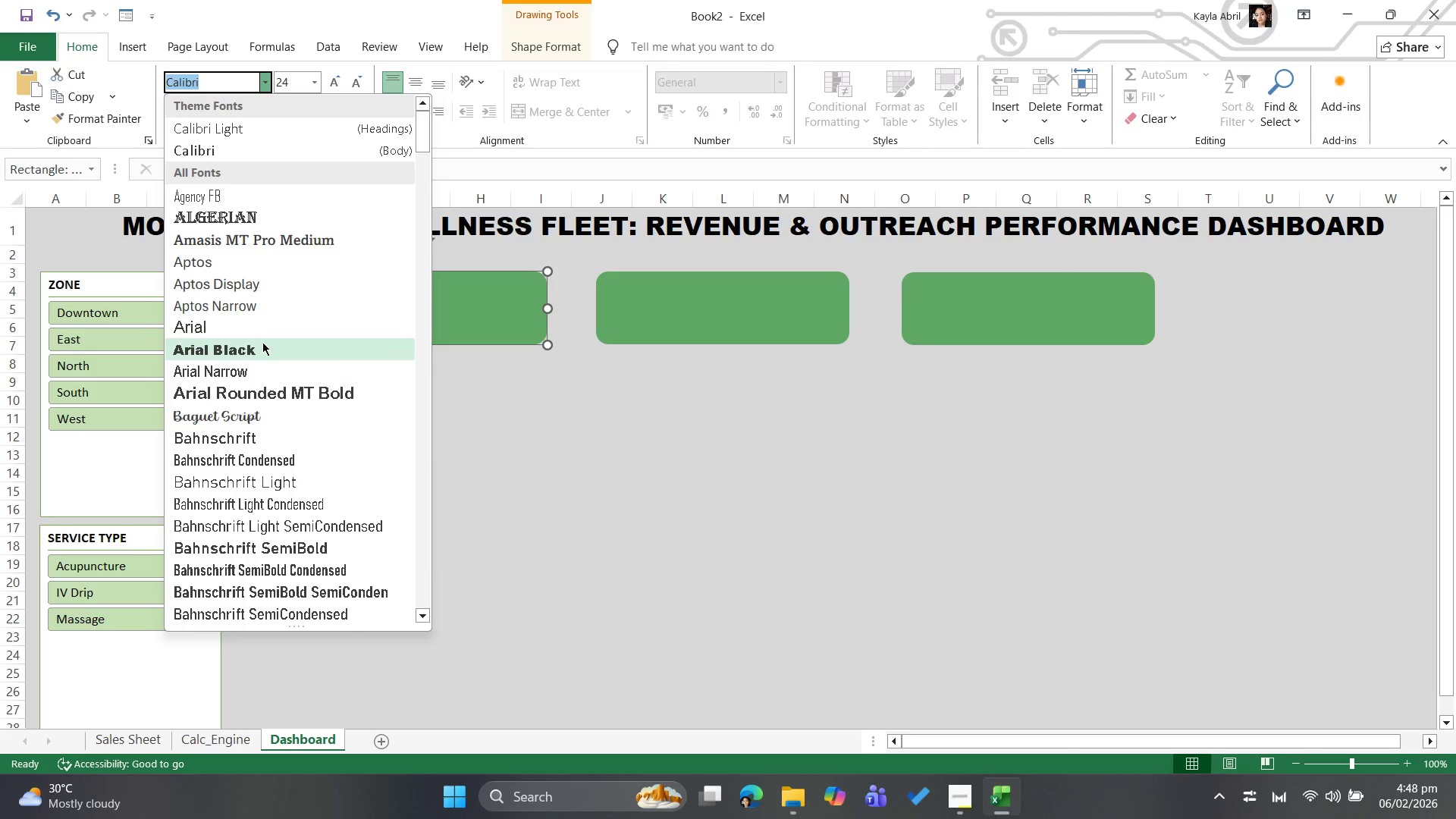 
left_click([262, 342])
 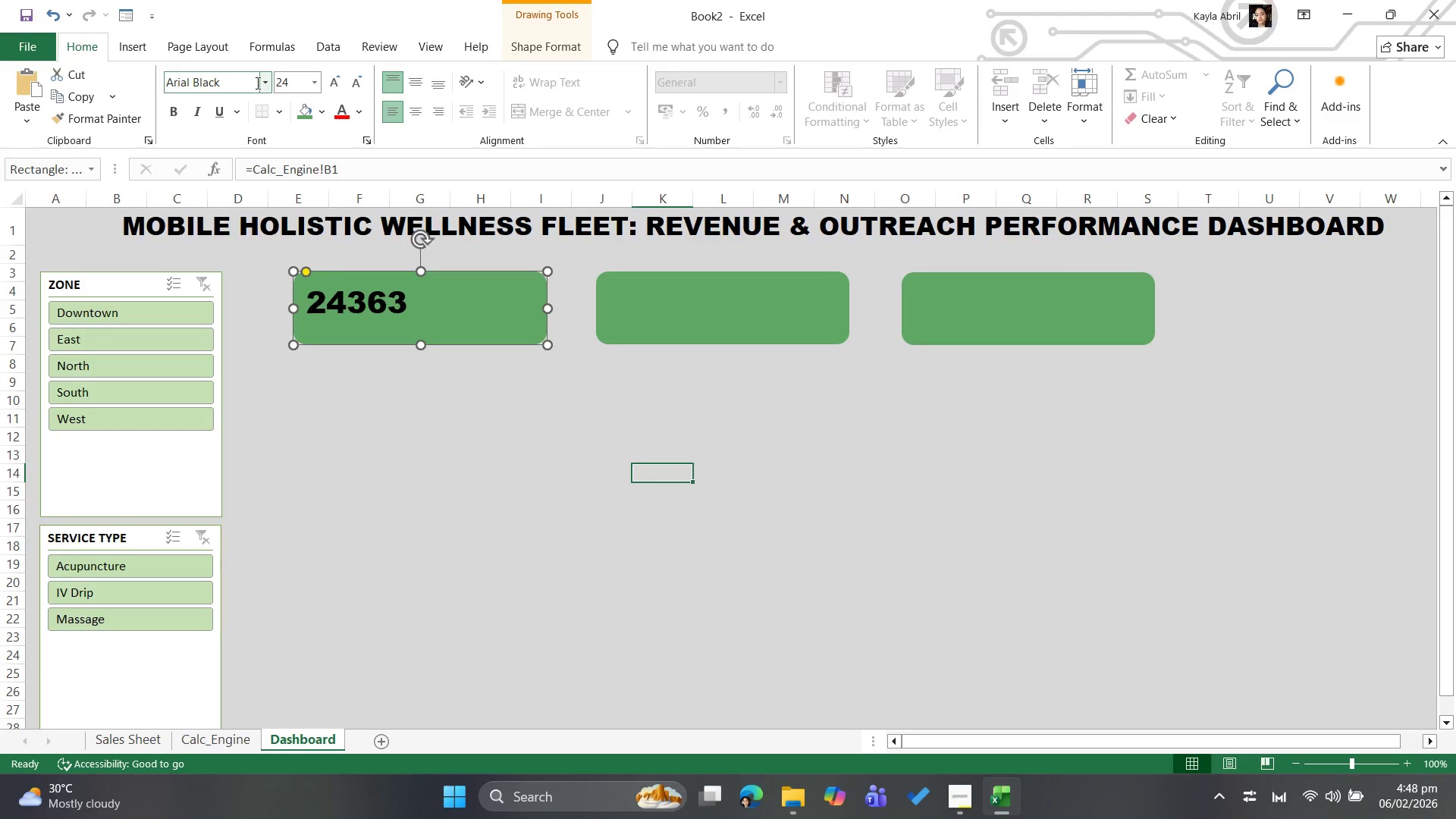 
left_click([265, 84])
 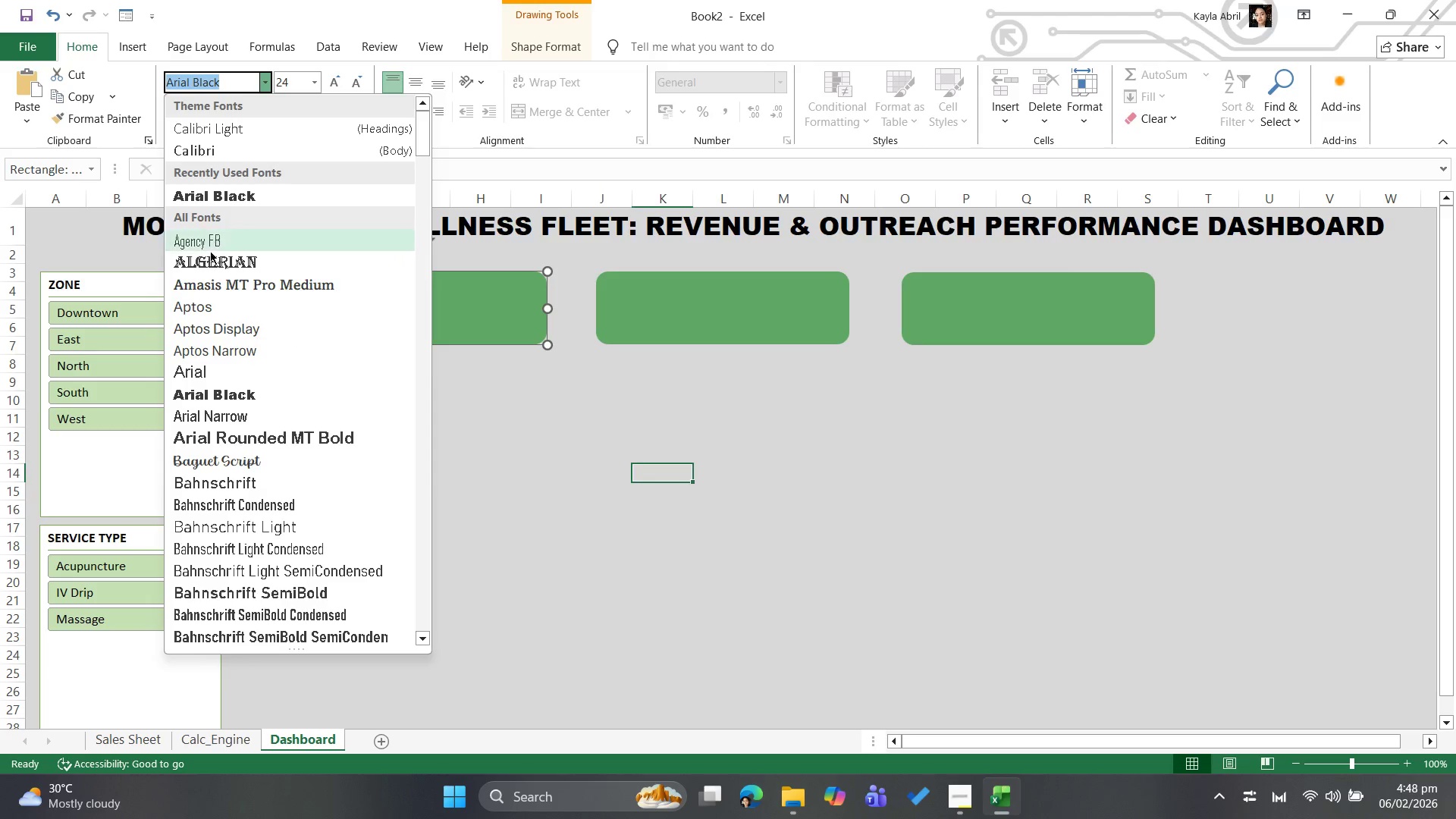 
scroll: coordinate [253, 349], scroll_direction: down, amount: 8.0
 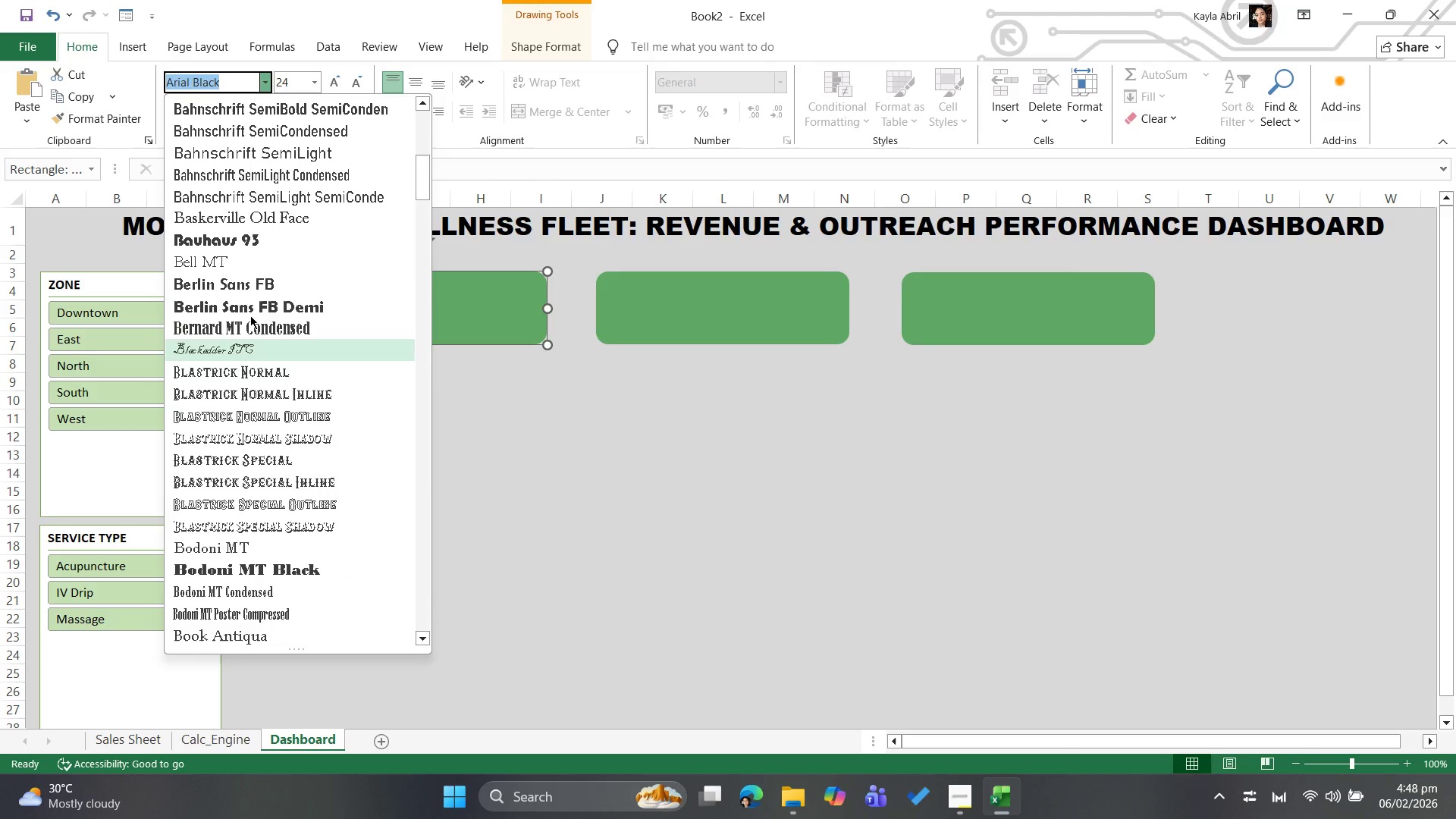 
scroll: coordinate [245, 298], scroll_direction: up, amount: 10.0
 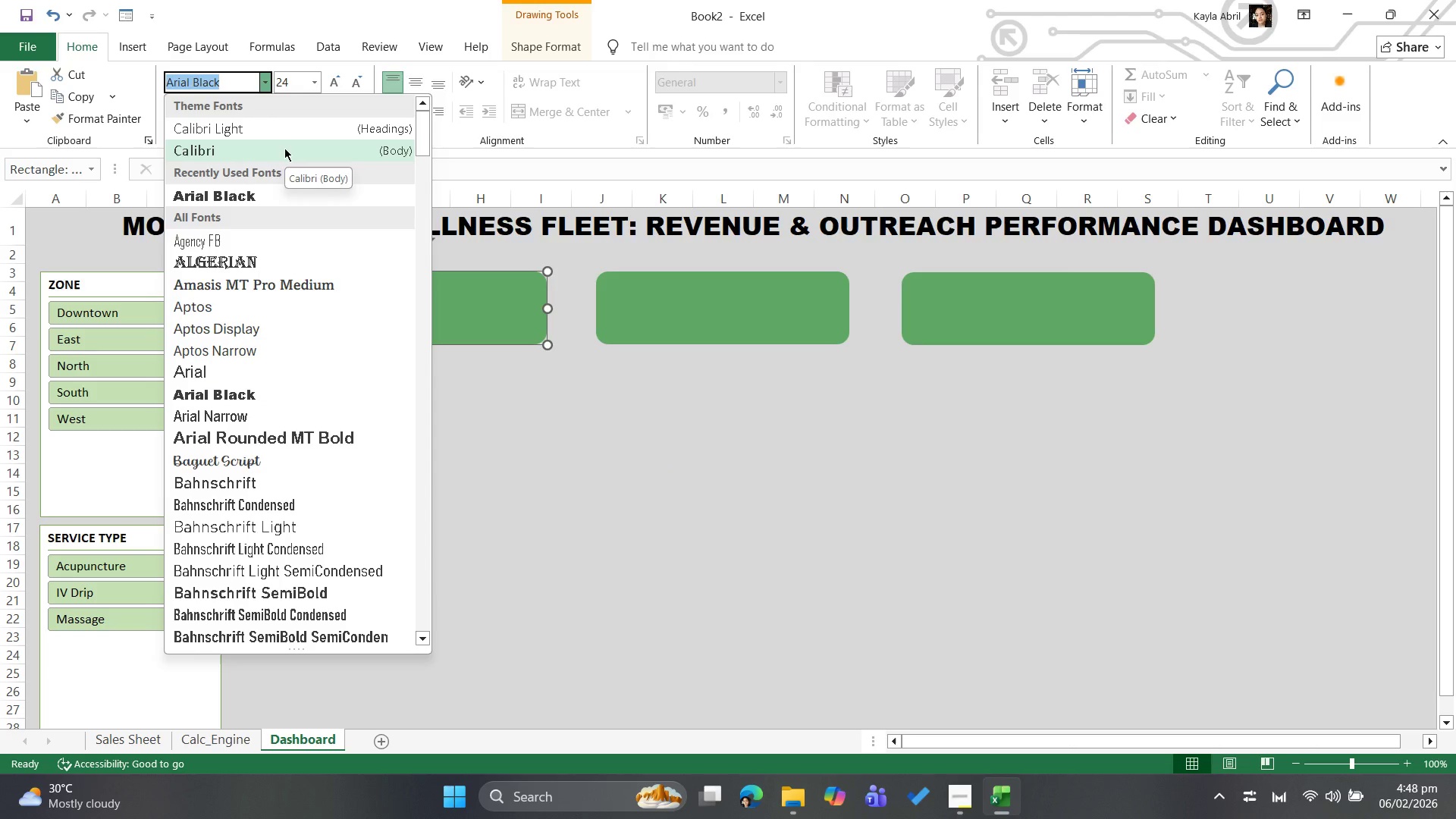 
wait(6.76)
 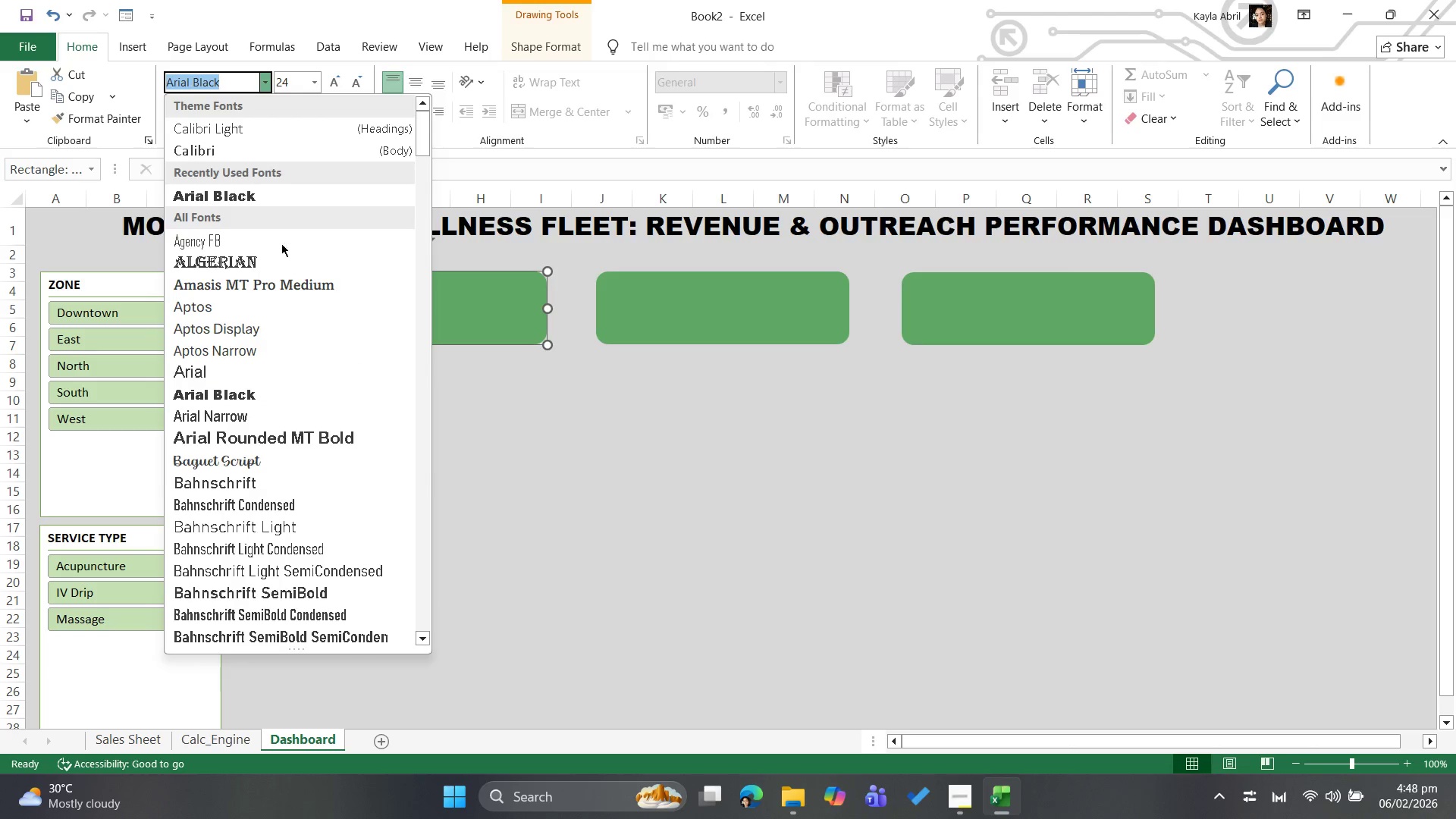 
left_click([177, 107])
 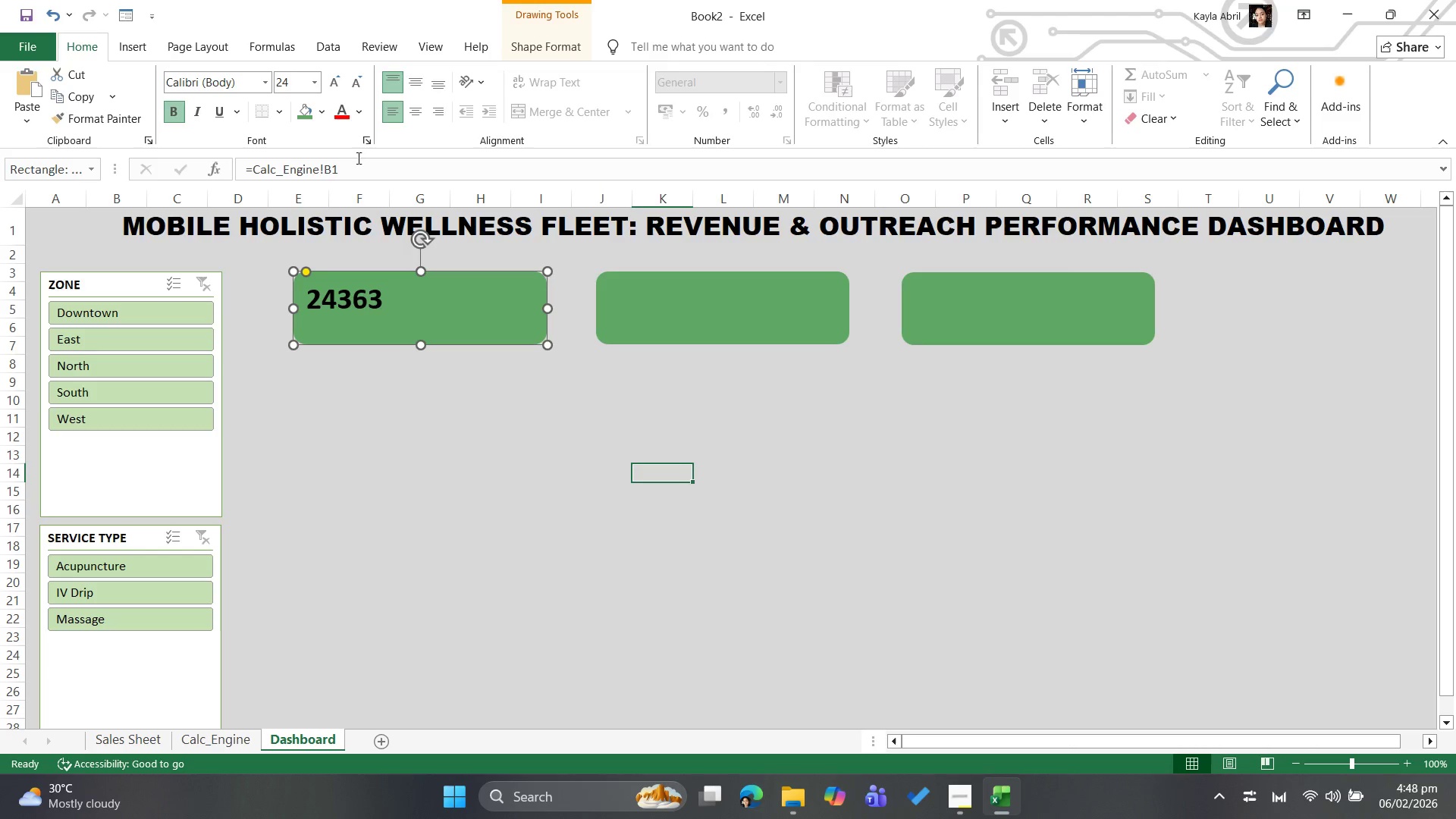 
wait(5.23)
 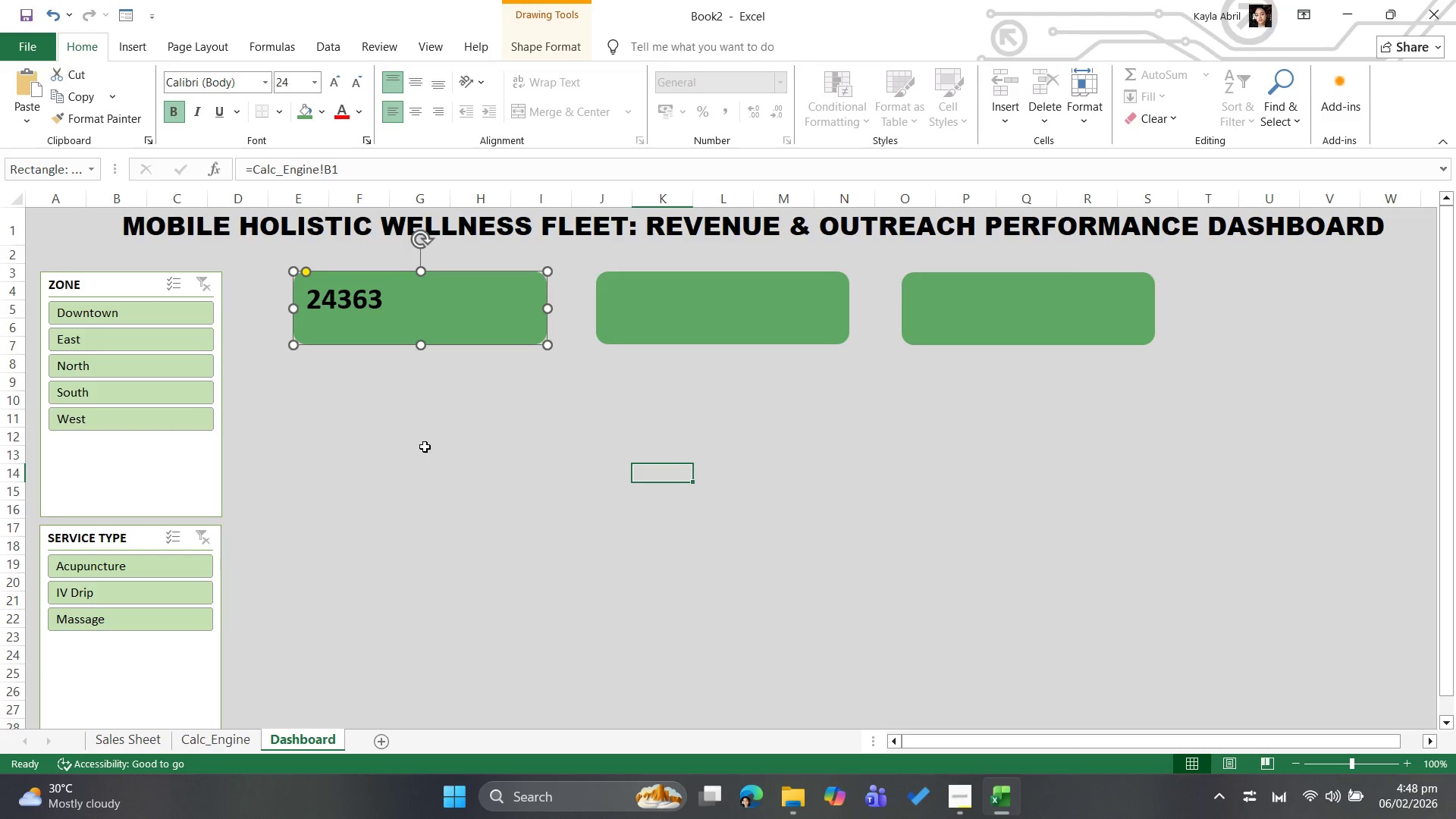 
left_click([322, 112])
 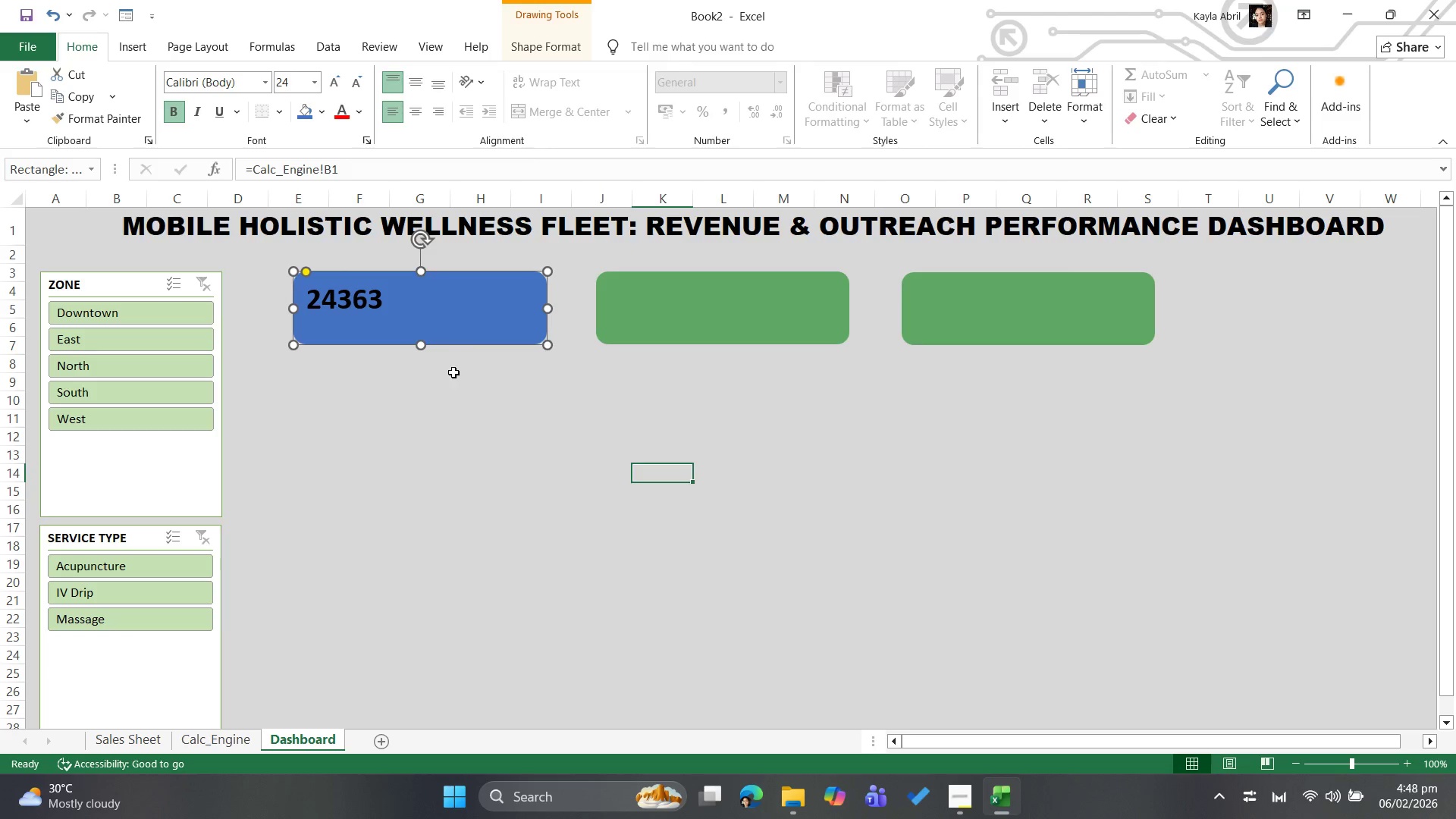 
wait(7.16)
 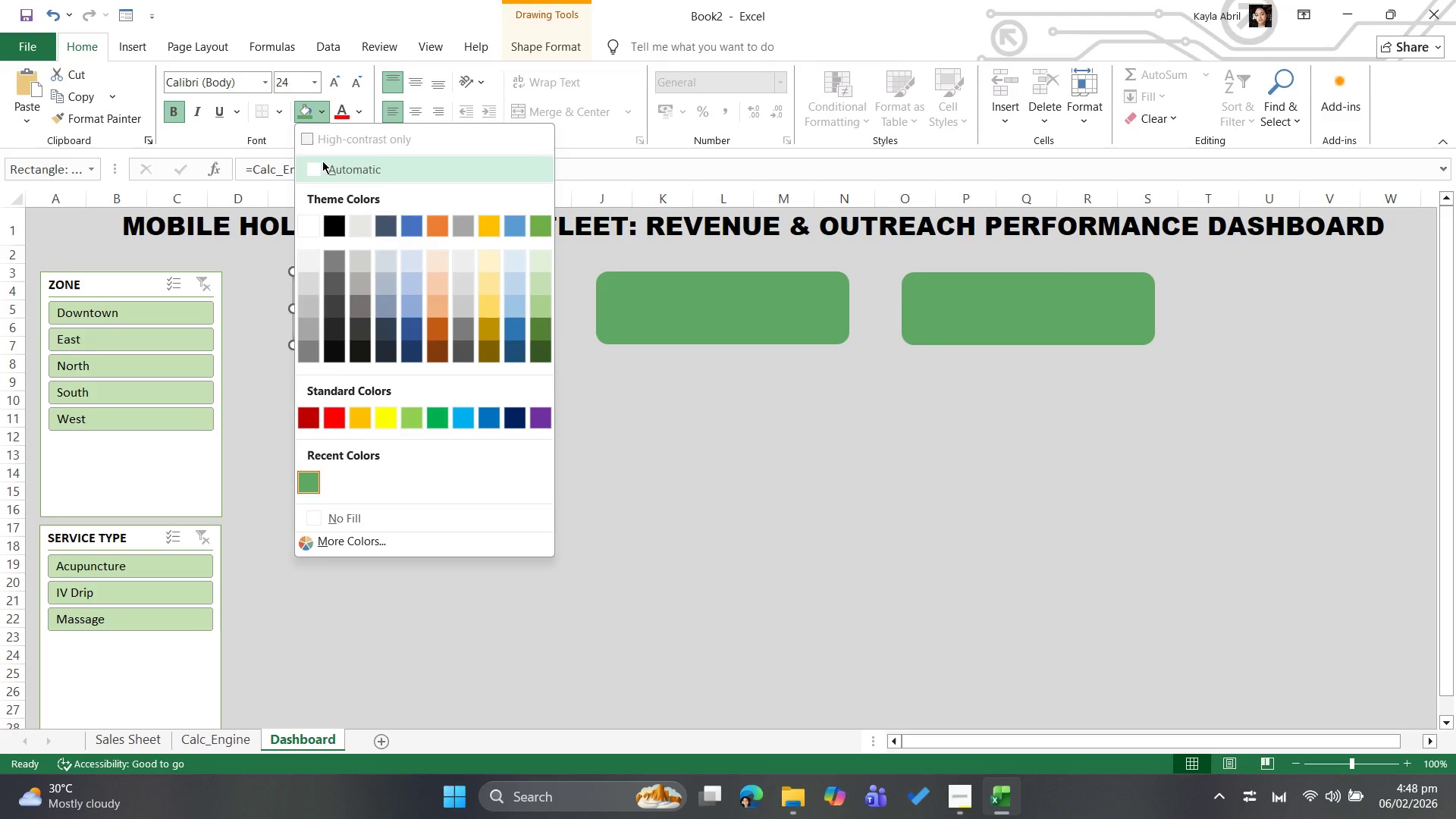 
key(Control+Z)
 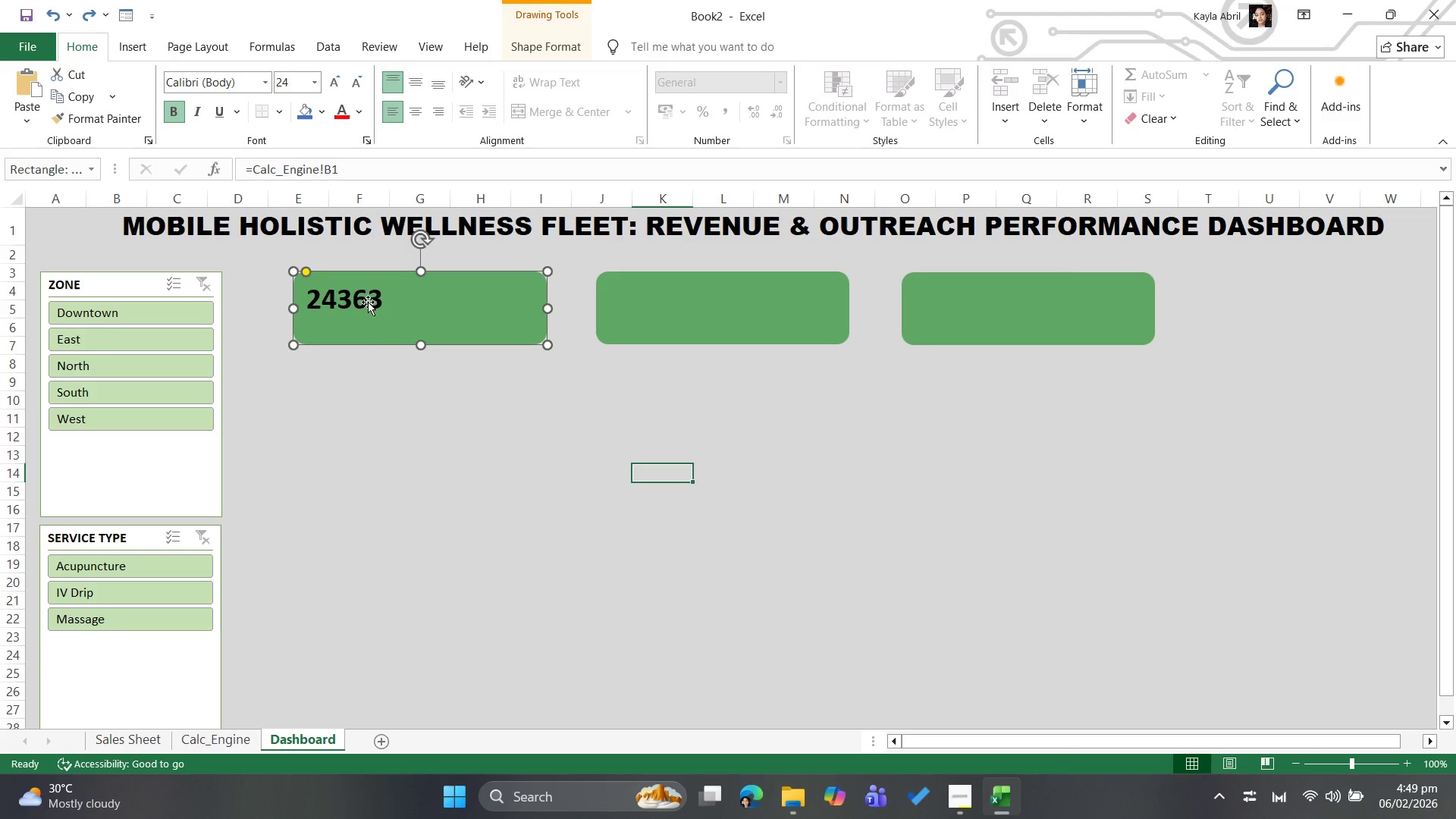 
left_click([368, 300])
 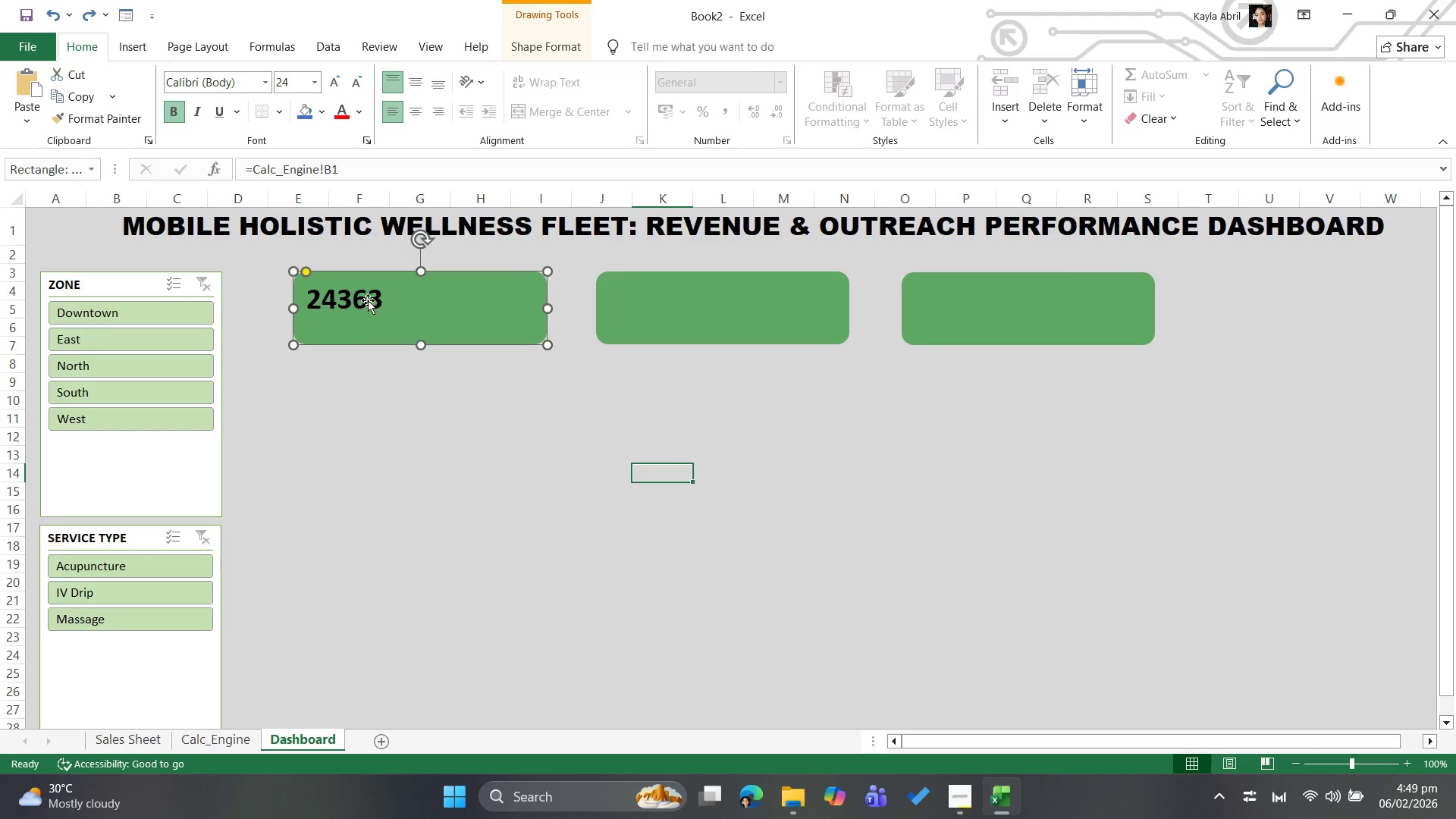 
double_click([368, 300])
 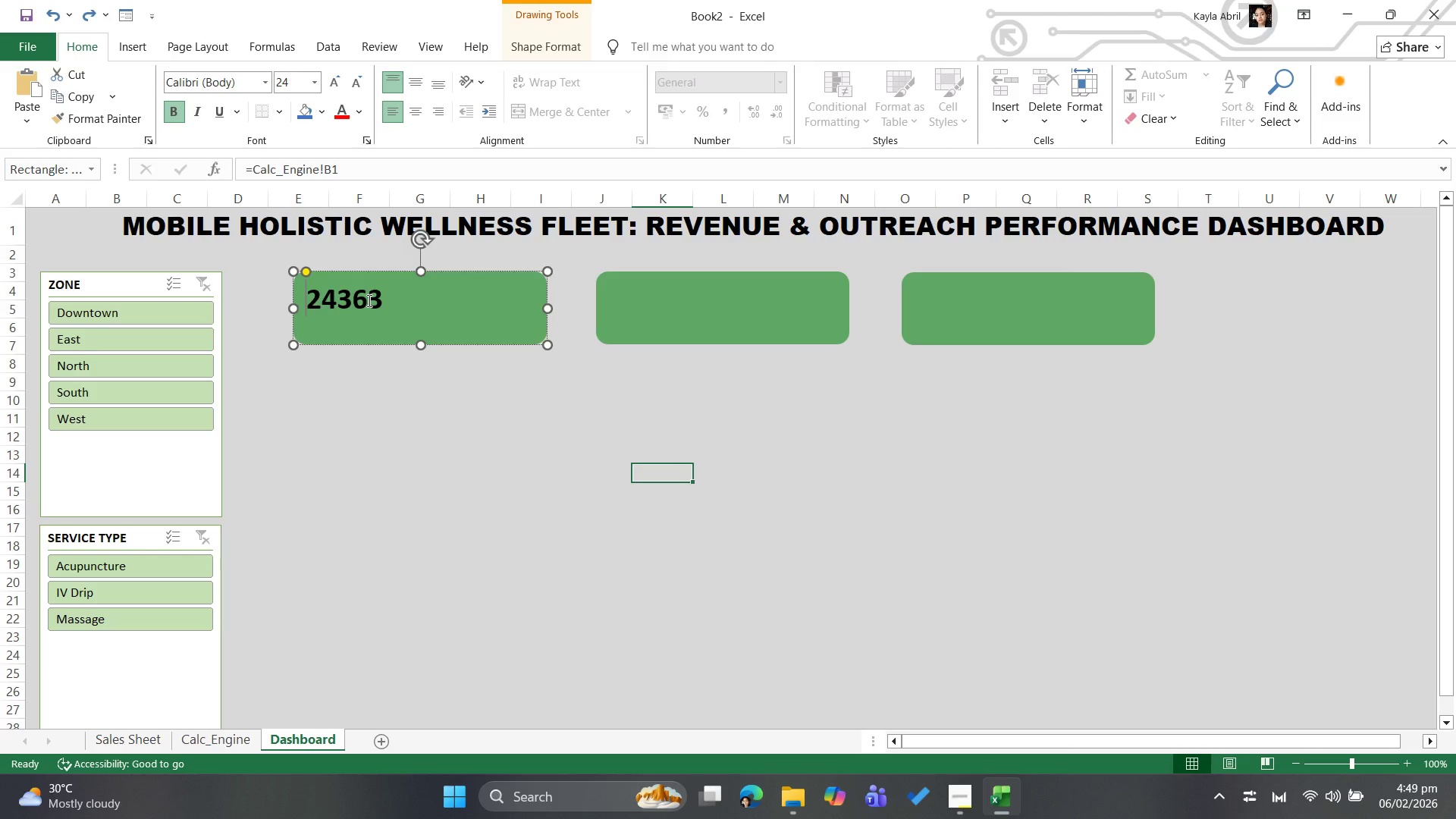 
key(Control+A)
 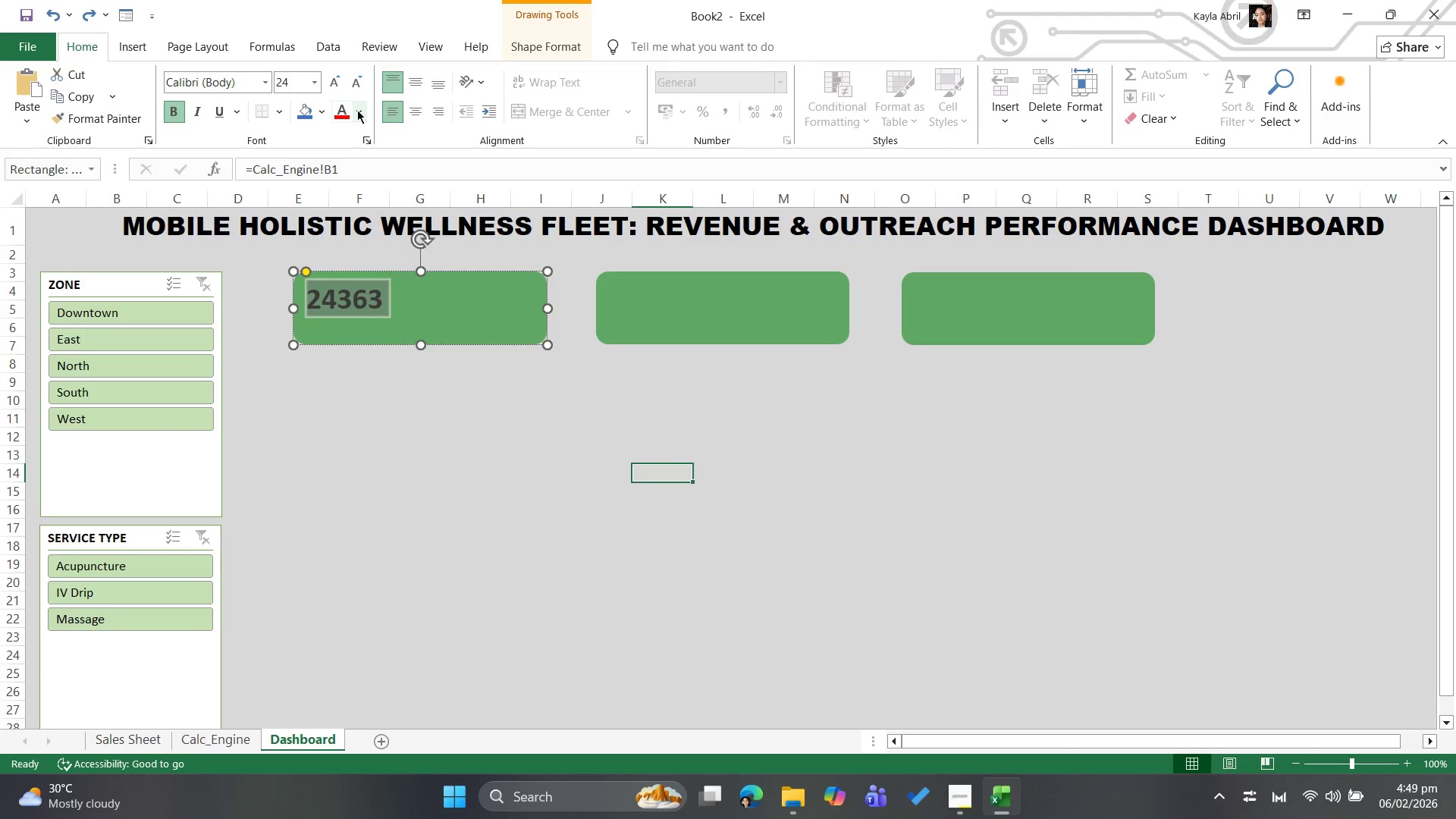 
left_click([357, 110])
 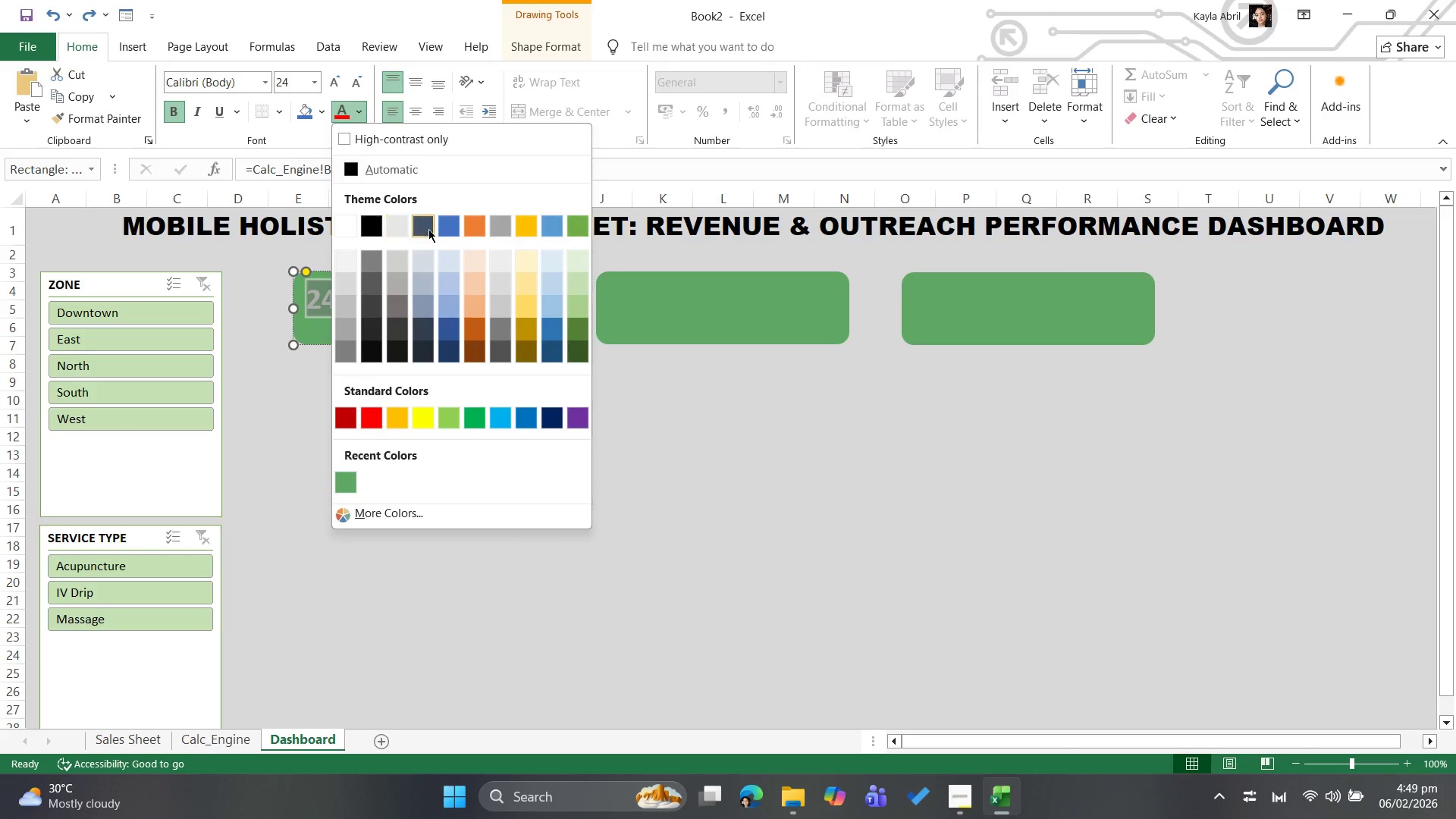 
mouse_move([447, 235])
 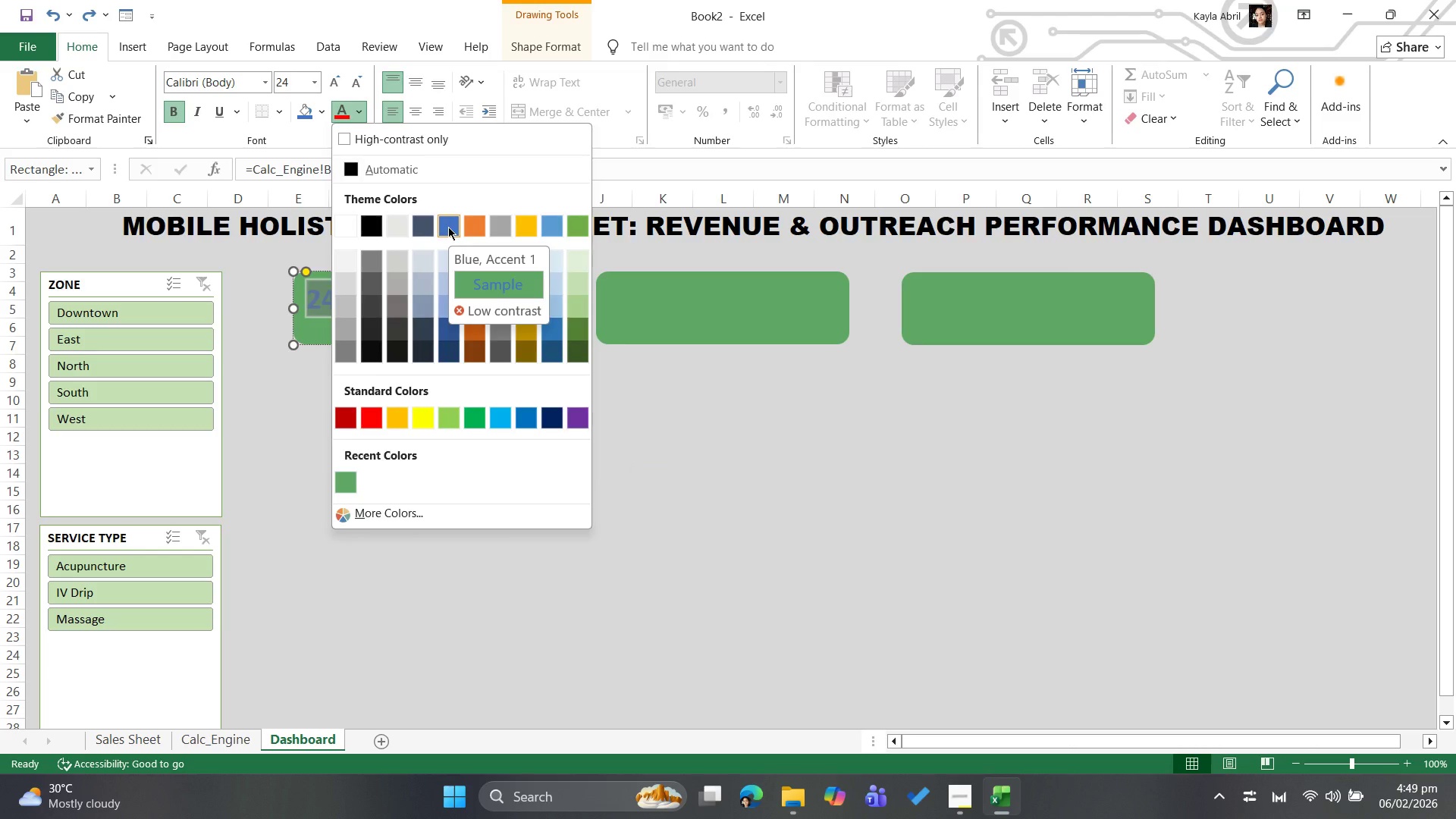 
left_click([448, 227])
 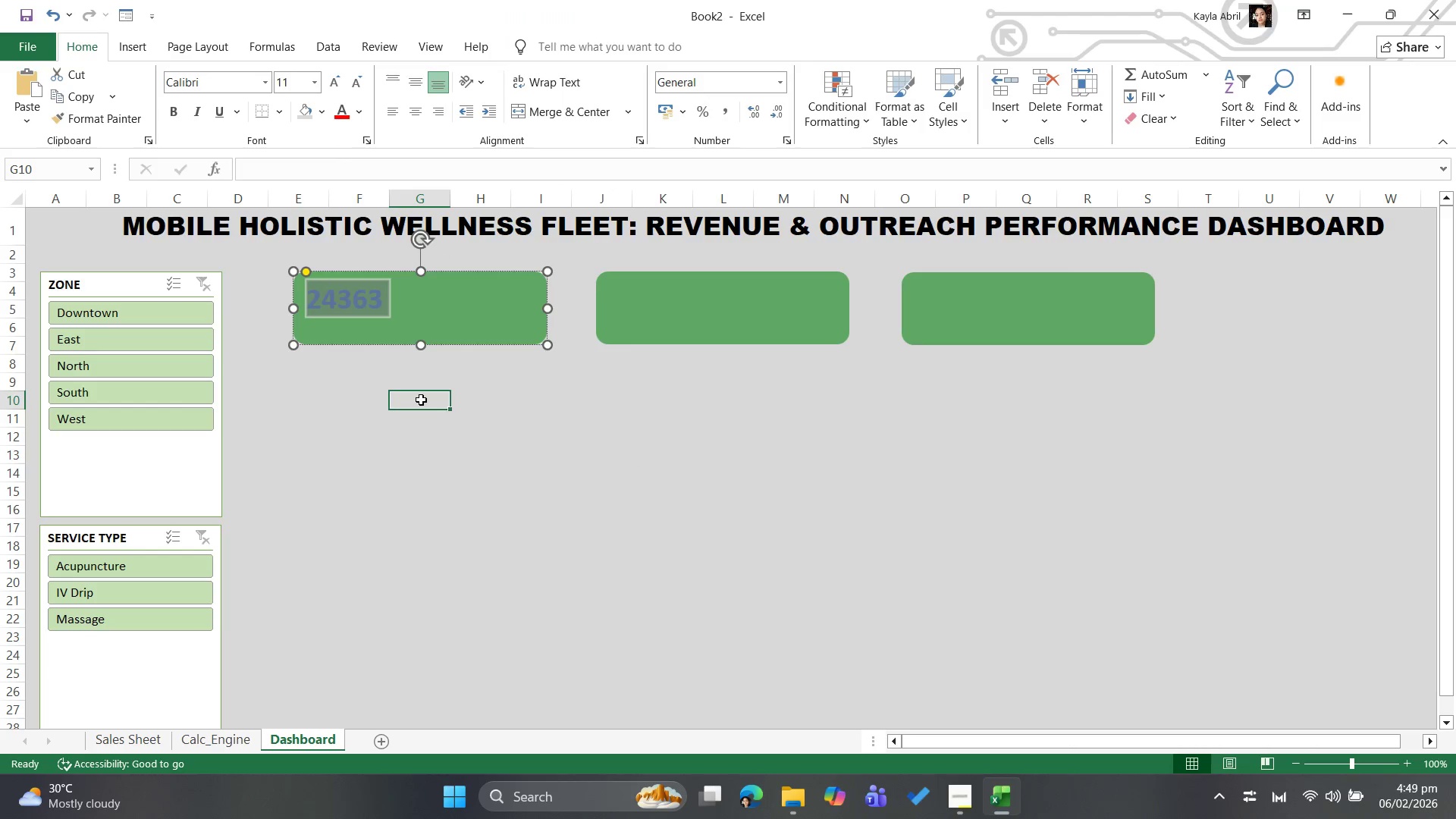 
left_click([422, 399])
 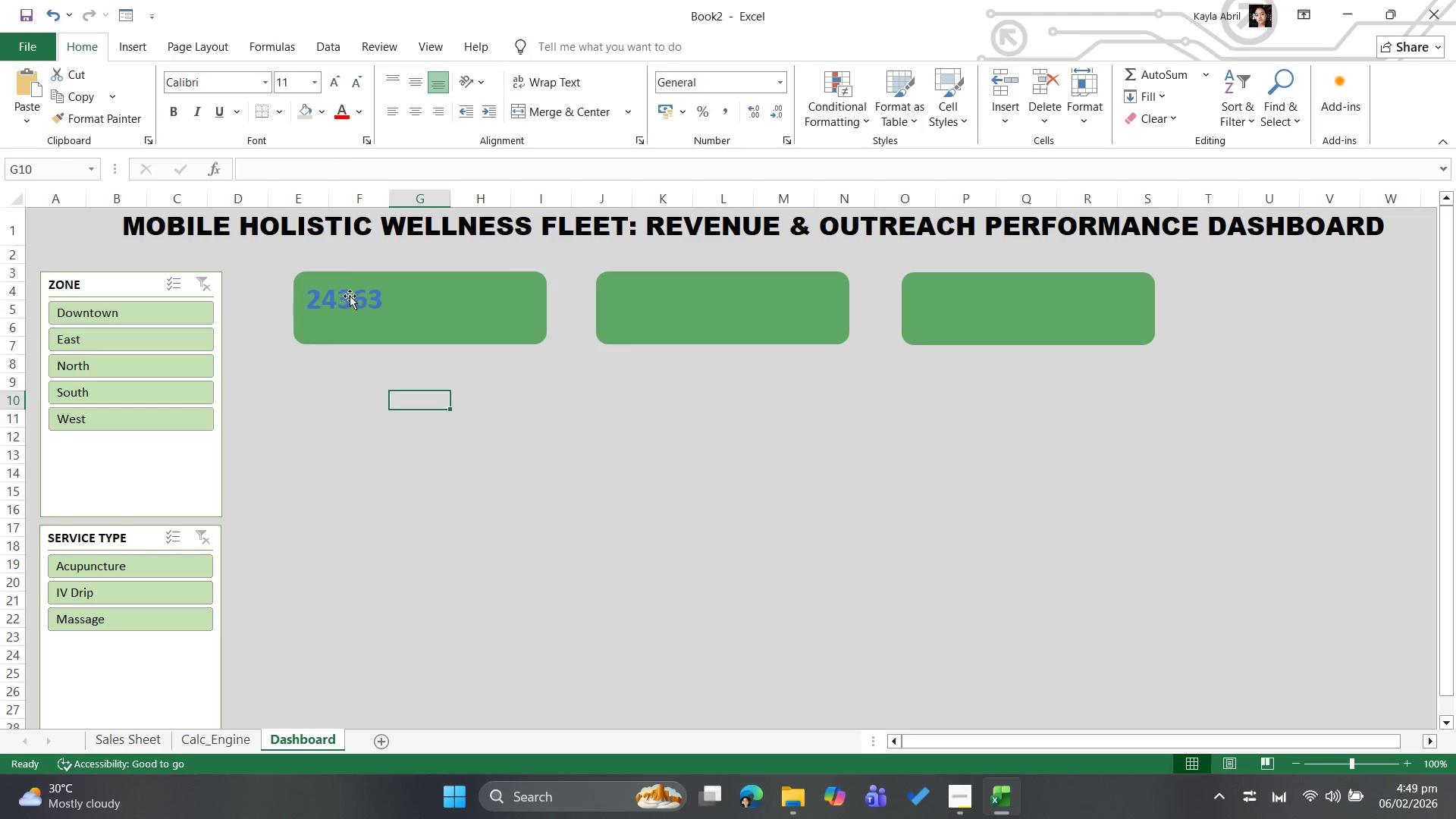 
double_click([349, 296])
 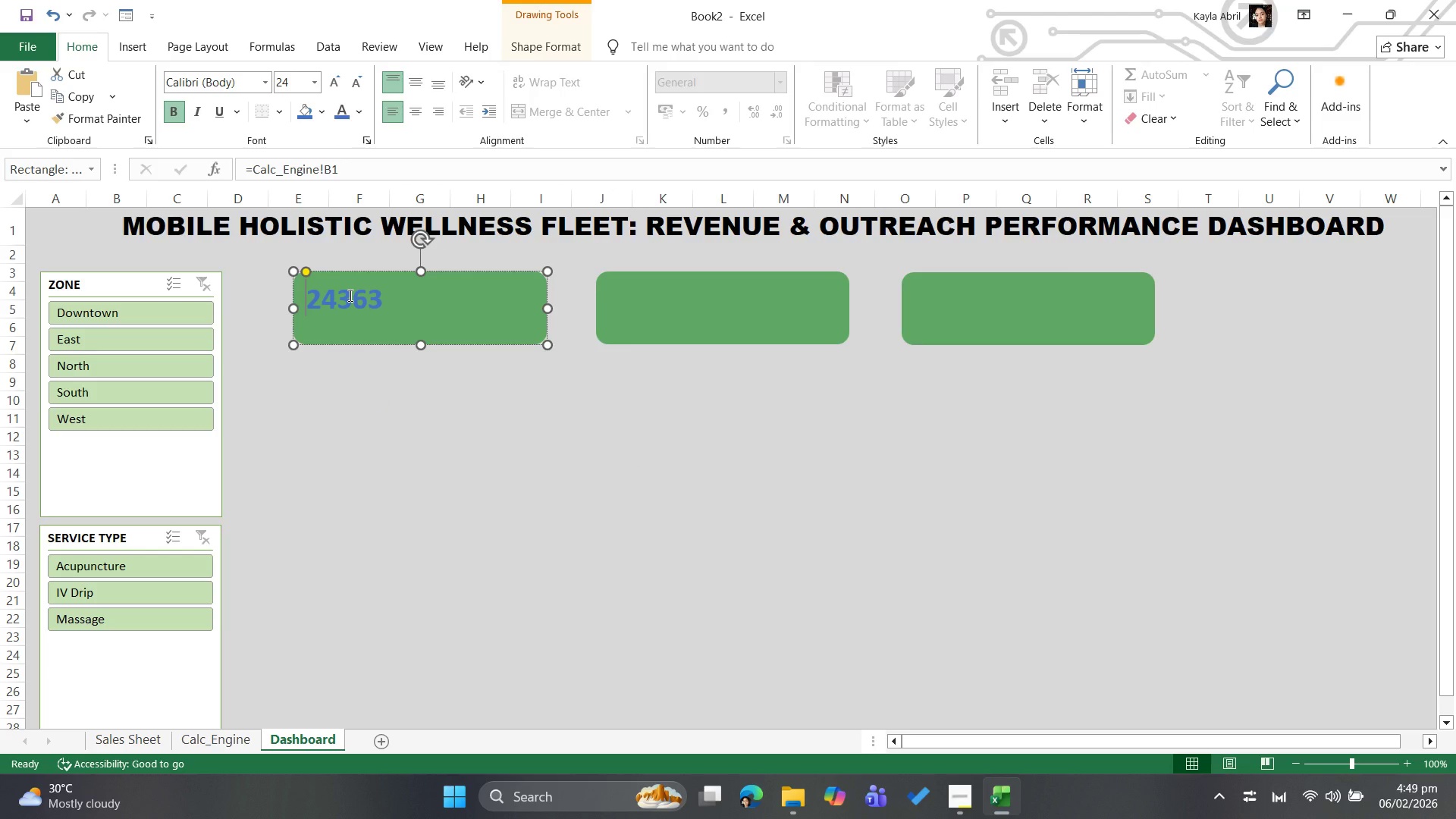 
key(Control+A)
 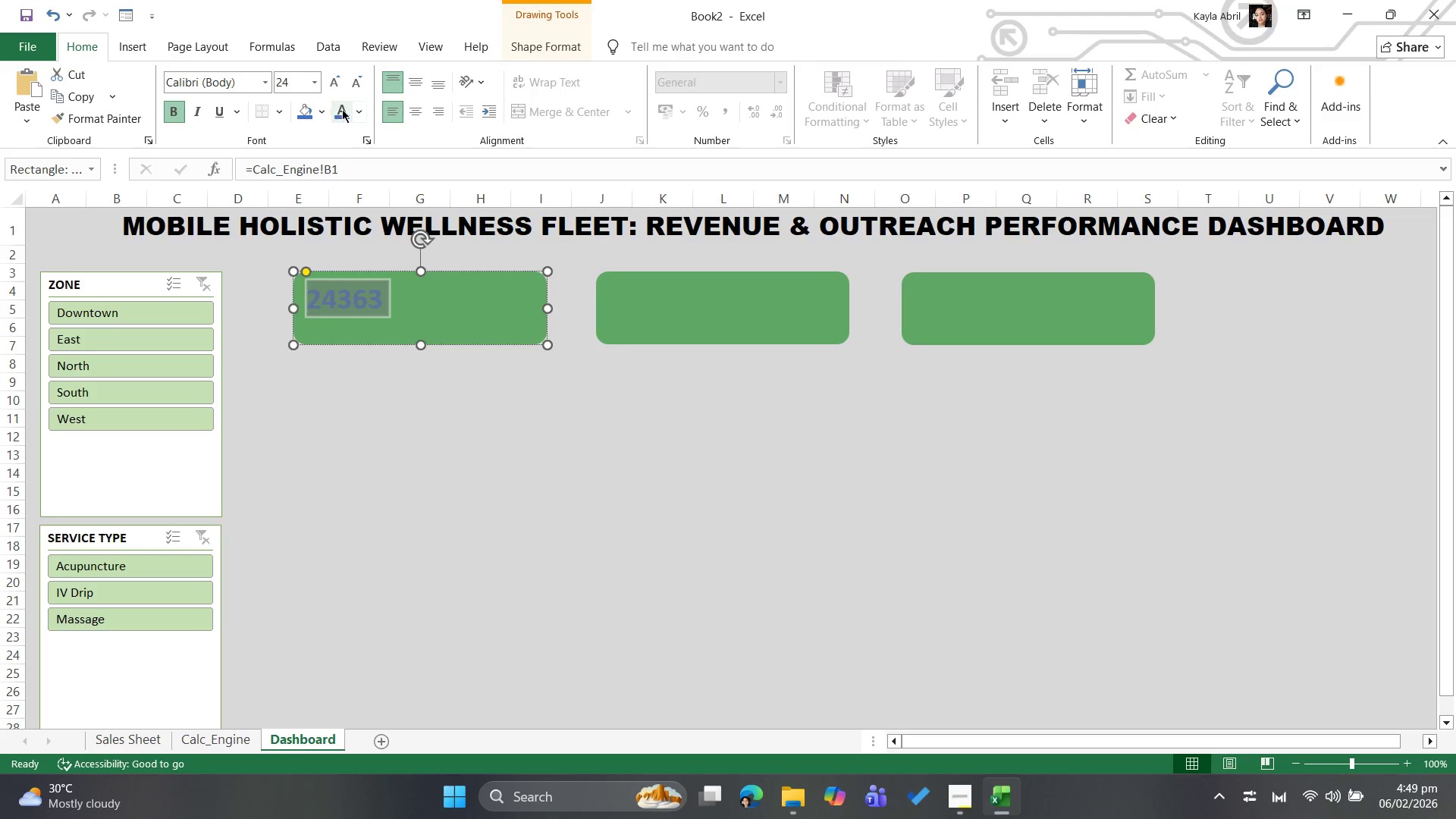 
left_click([354, 109])
 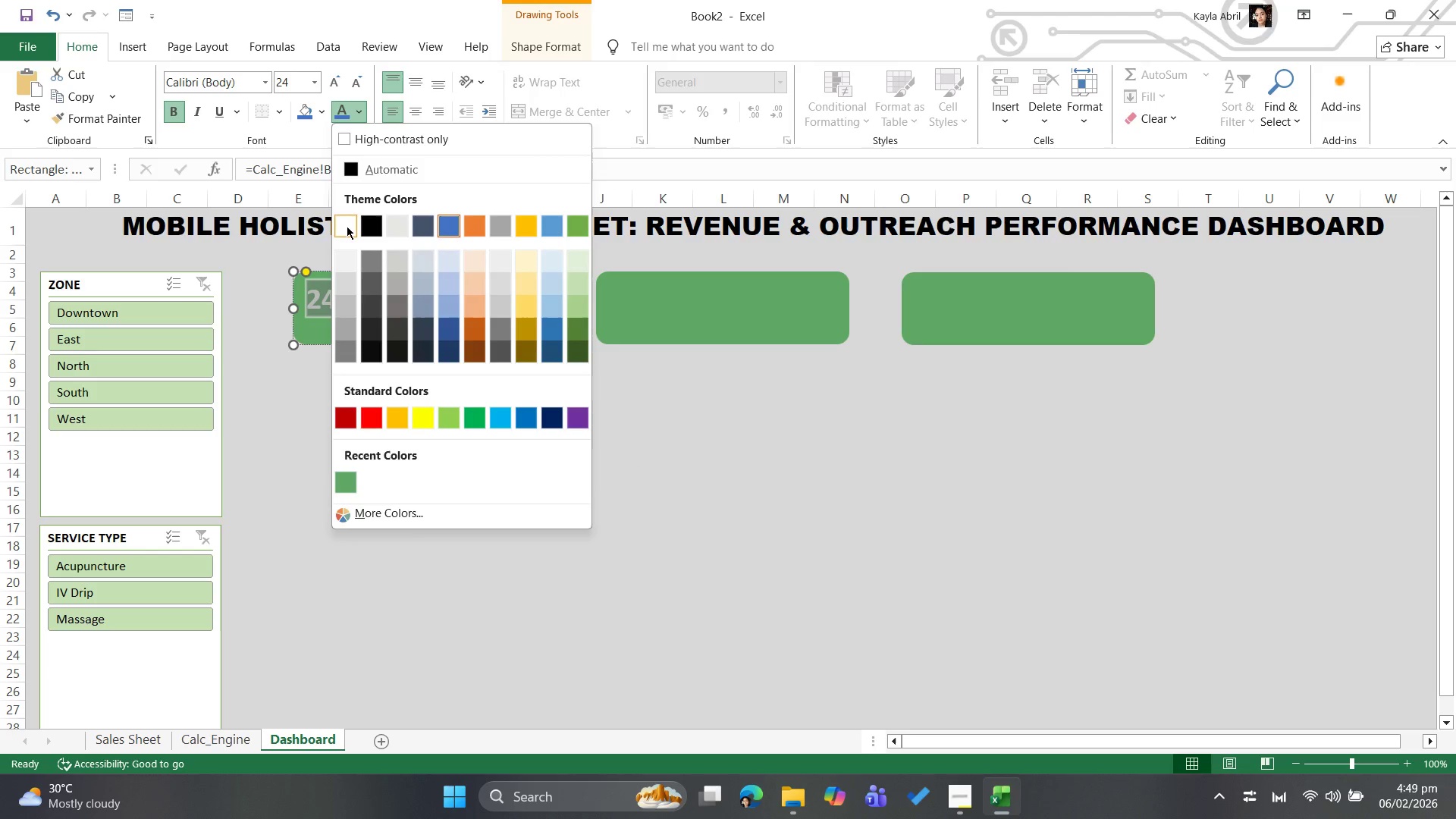 
left_click([347, 226])
 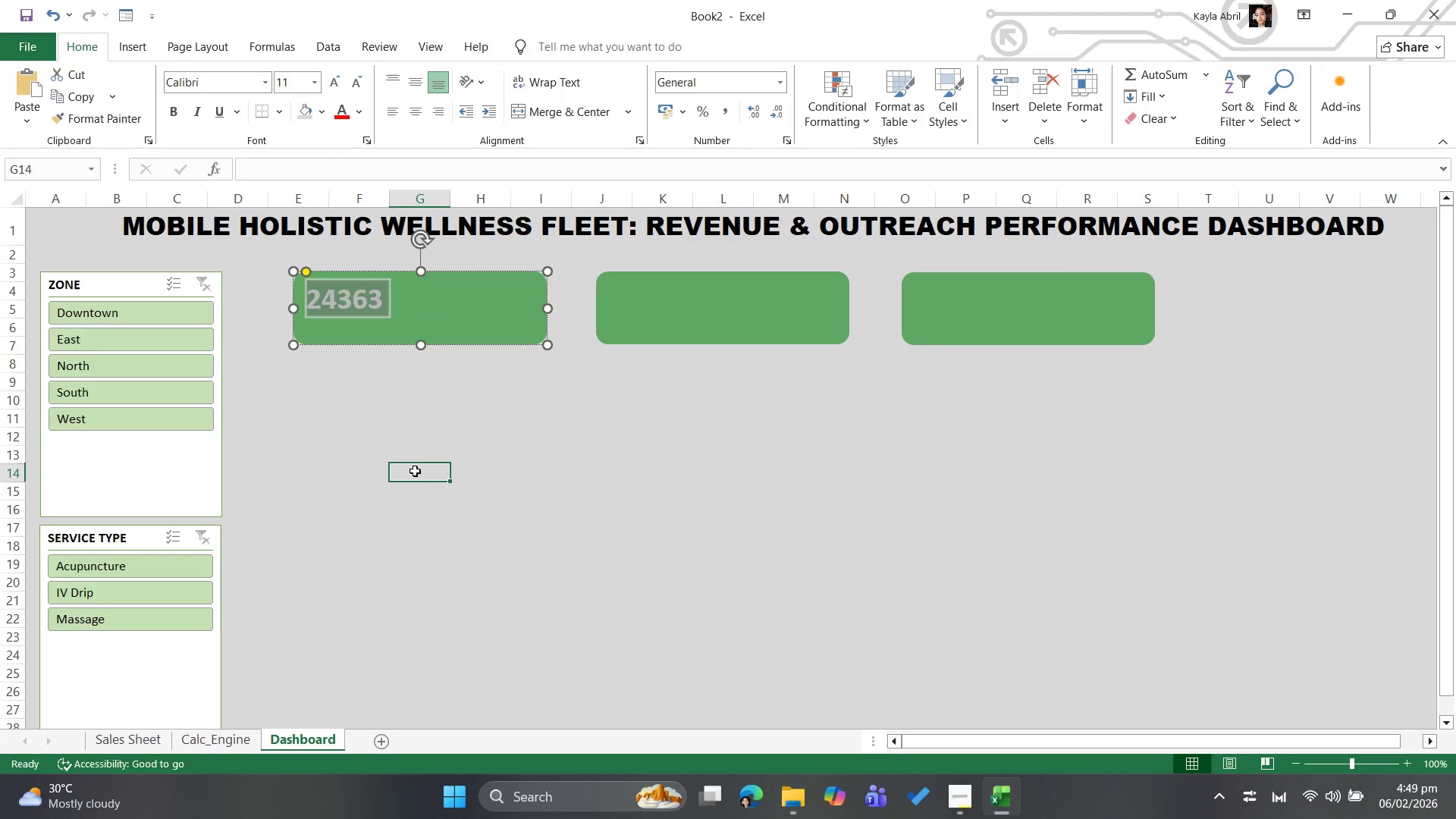 
double_click([417, 468])
 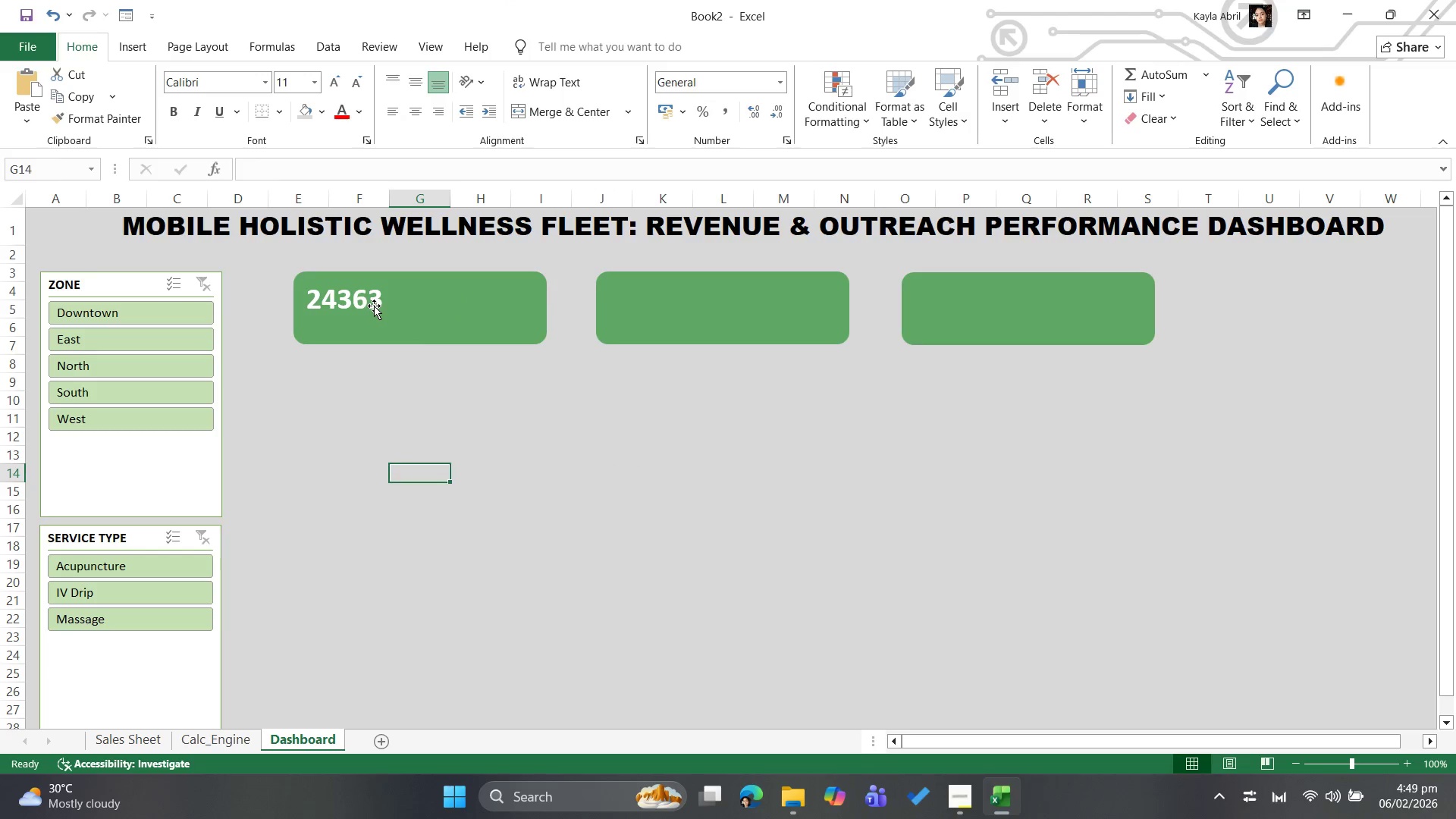 
double_click([374, 305])
 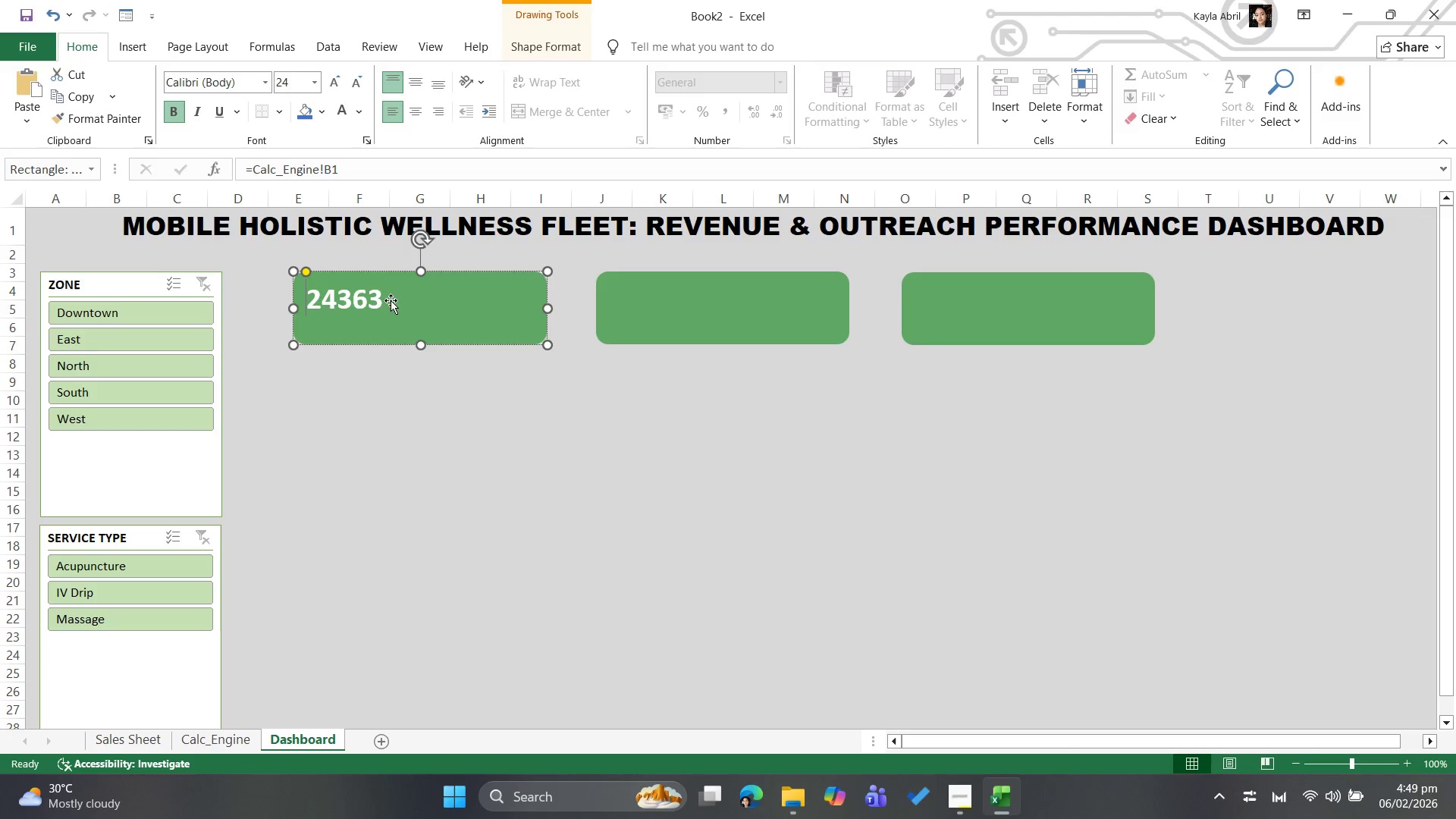 
left_click([388, 300])
 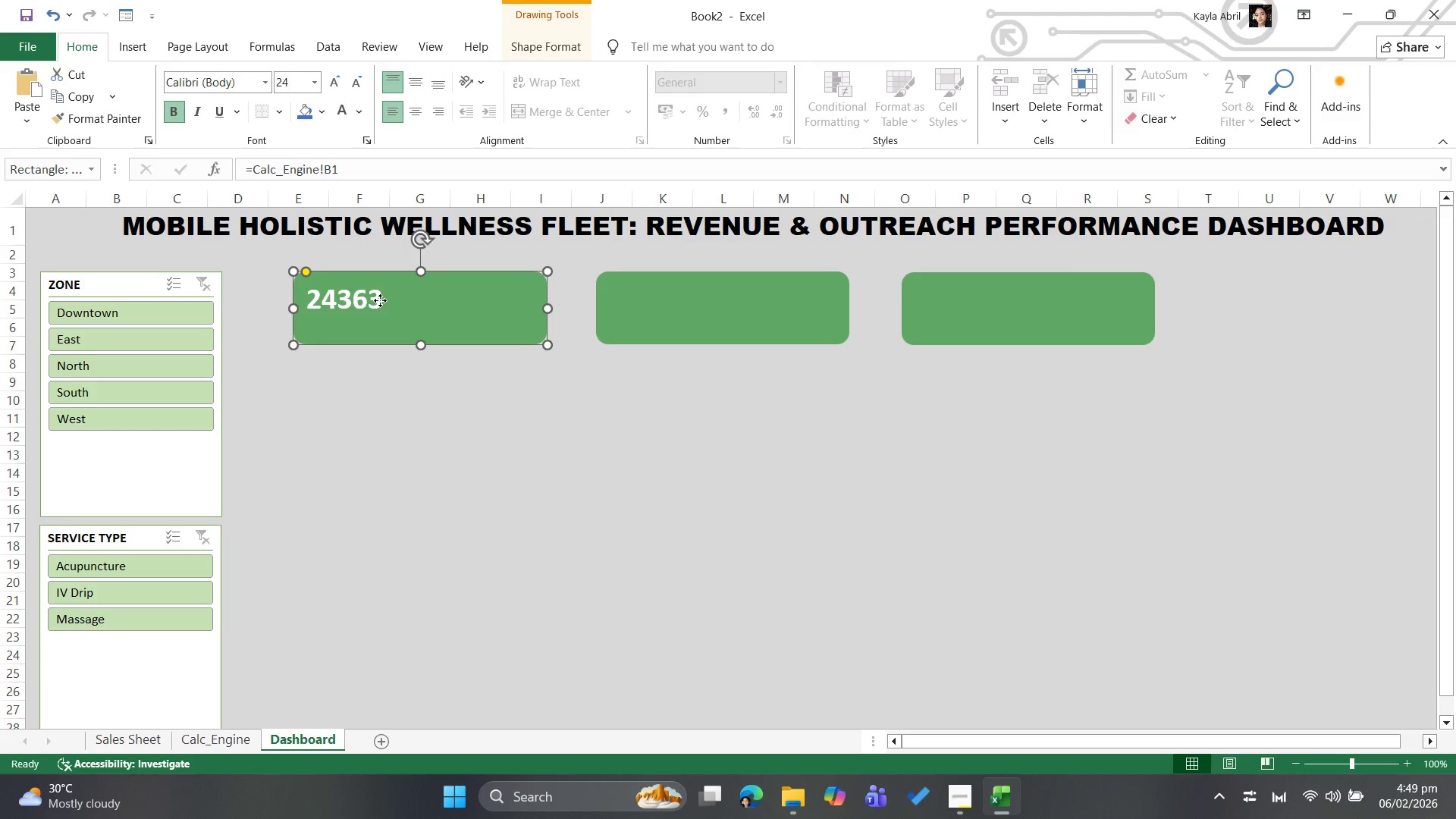 
double_click([380, 300])
 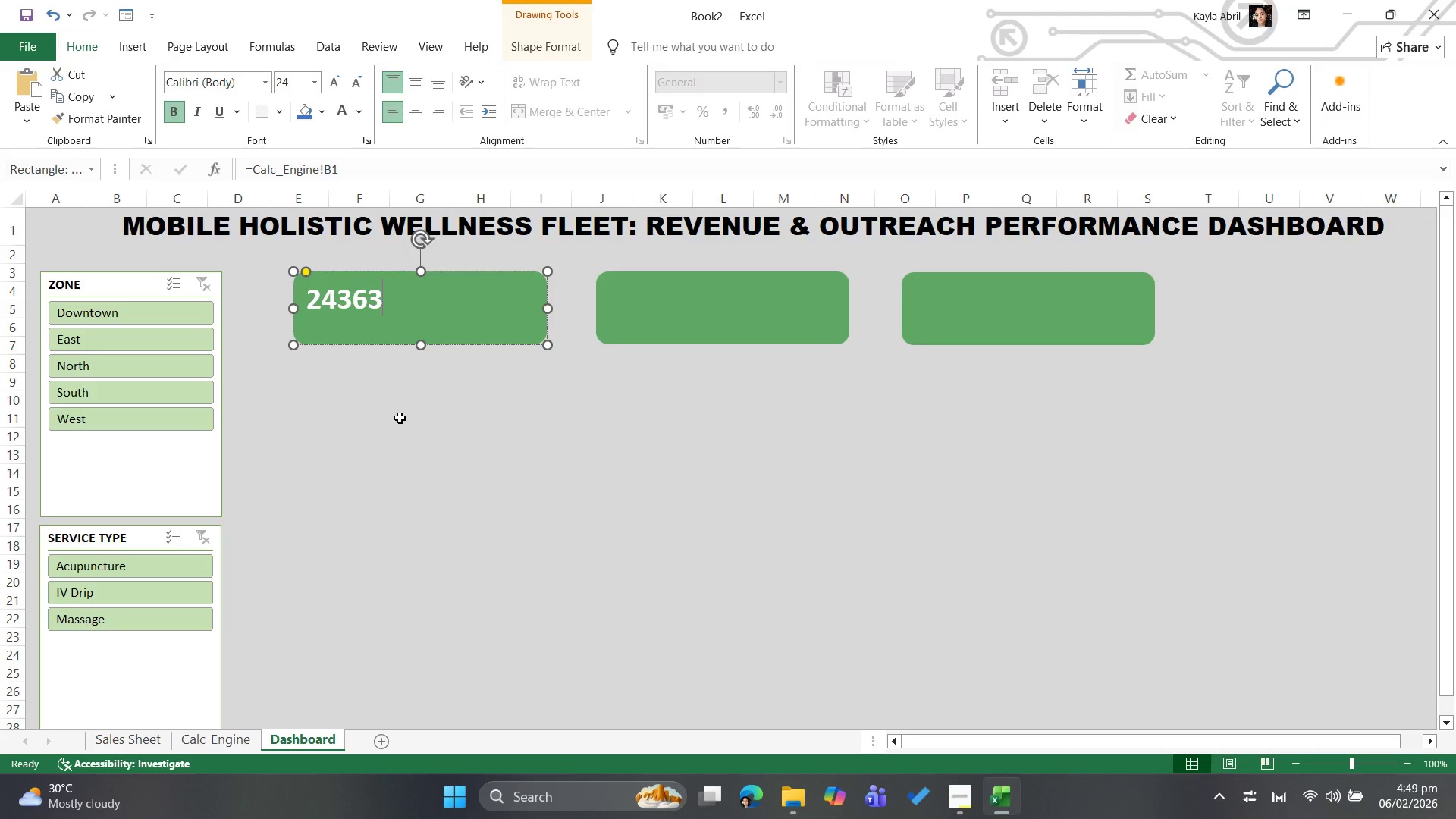 
wait(10.49)
 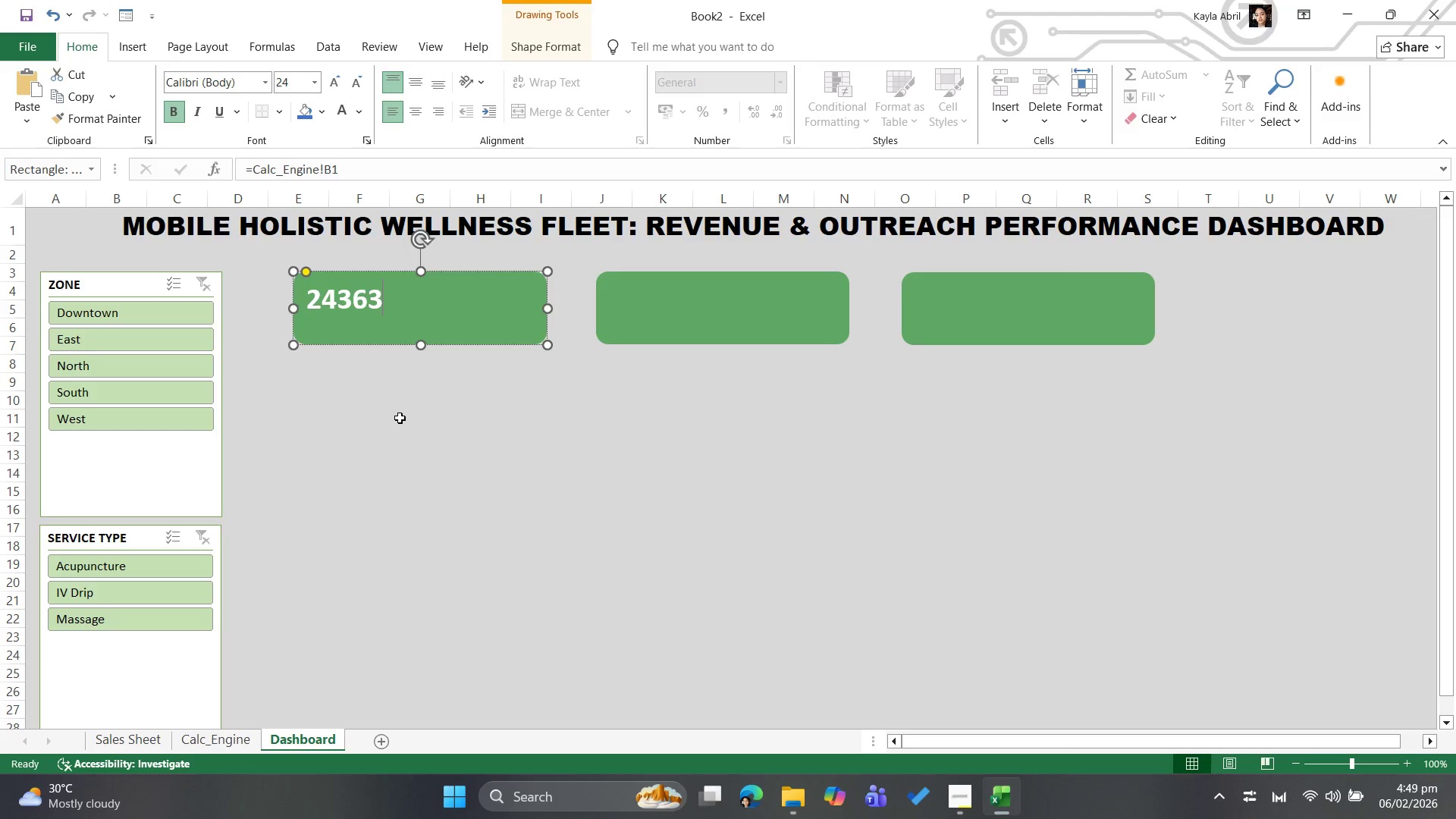 
left_click_drag(start_coordinate=[379, 298], to_coordinate=[314, 303])
 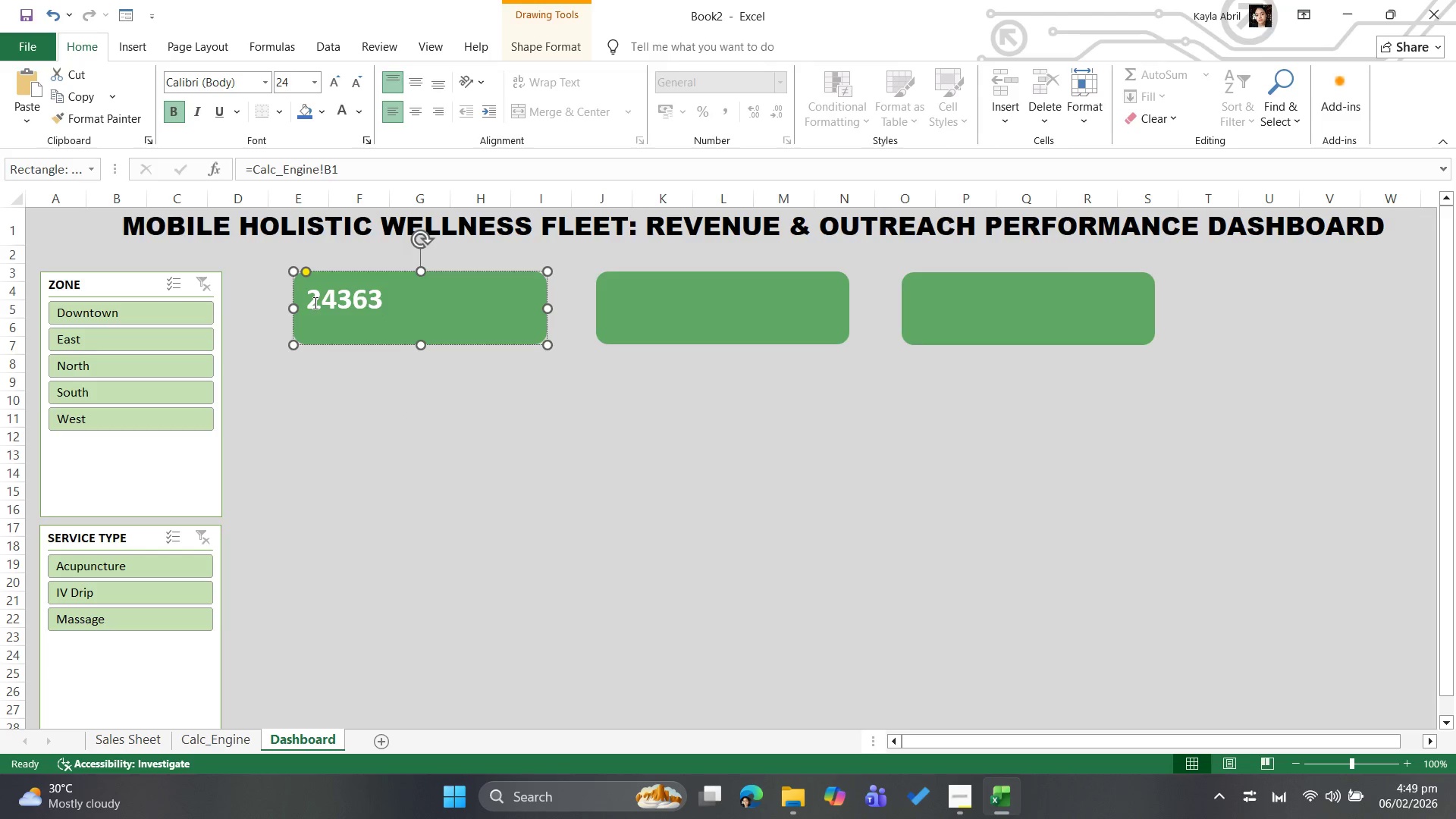 
double_click([314, 303])
 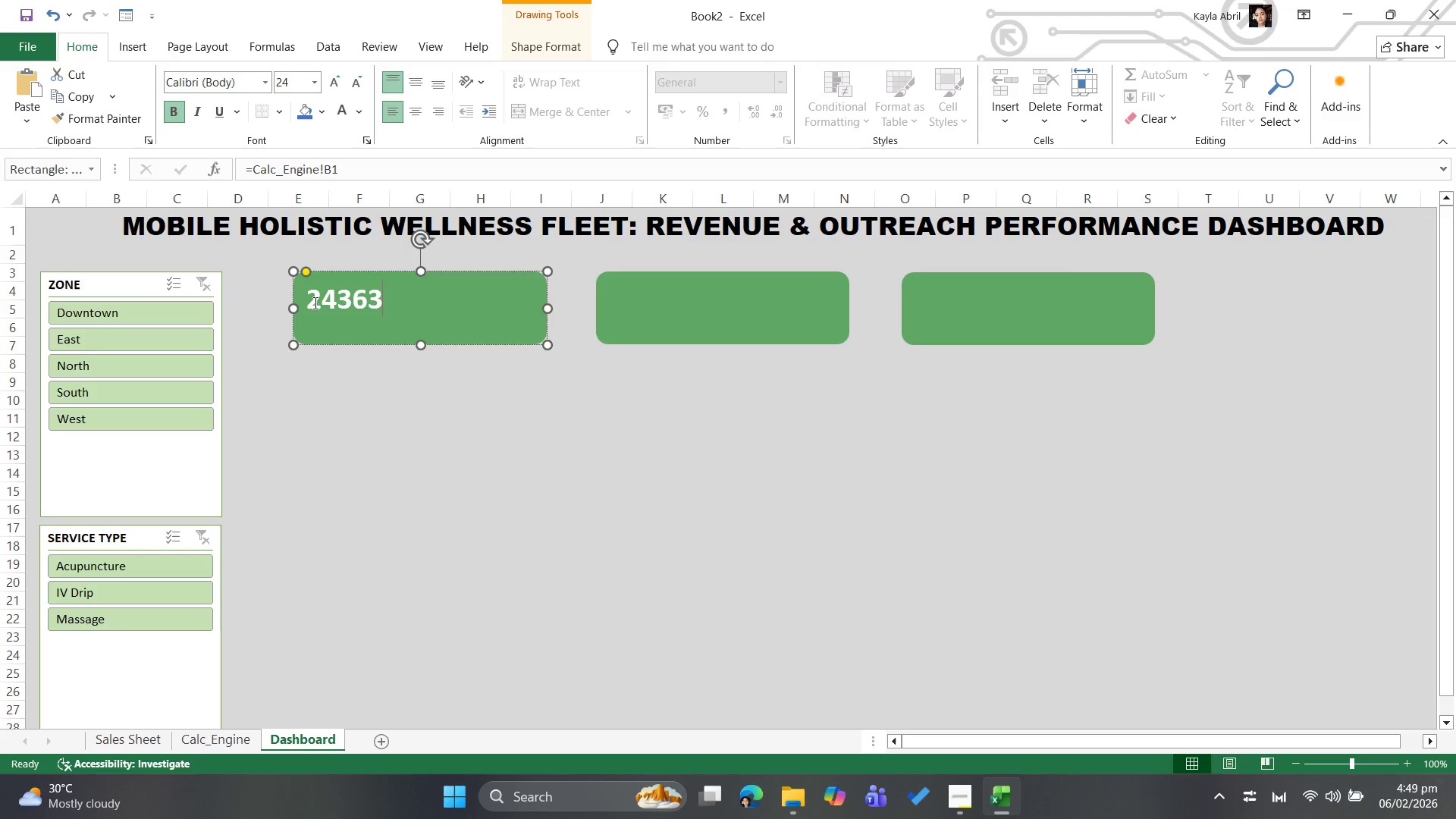 
key(Control+A)
 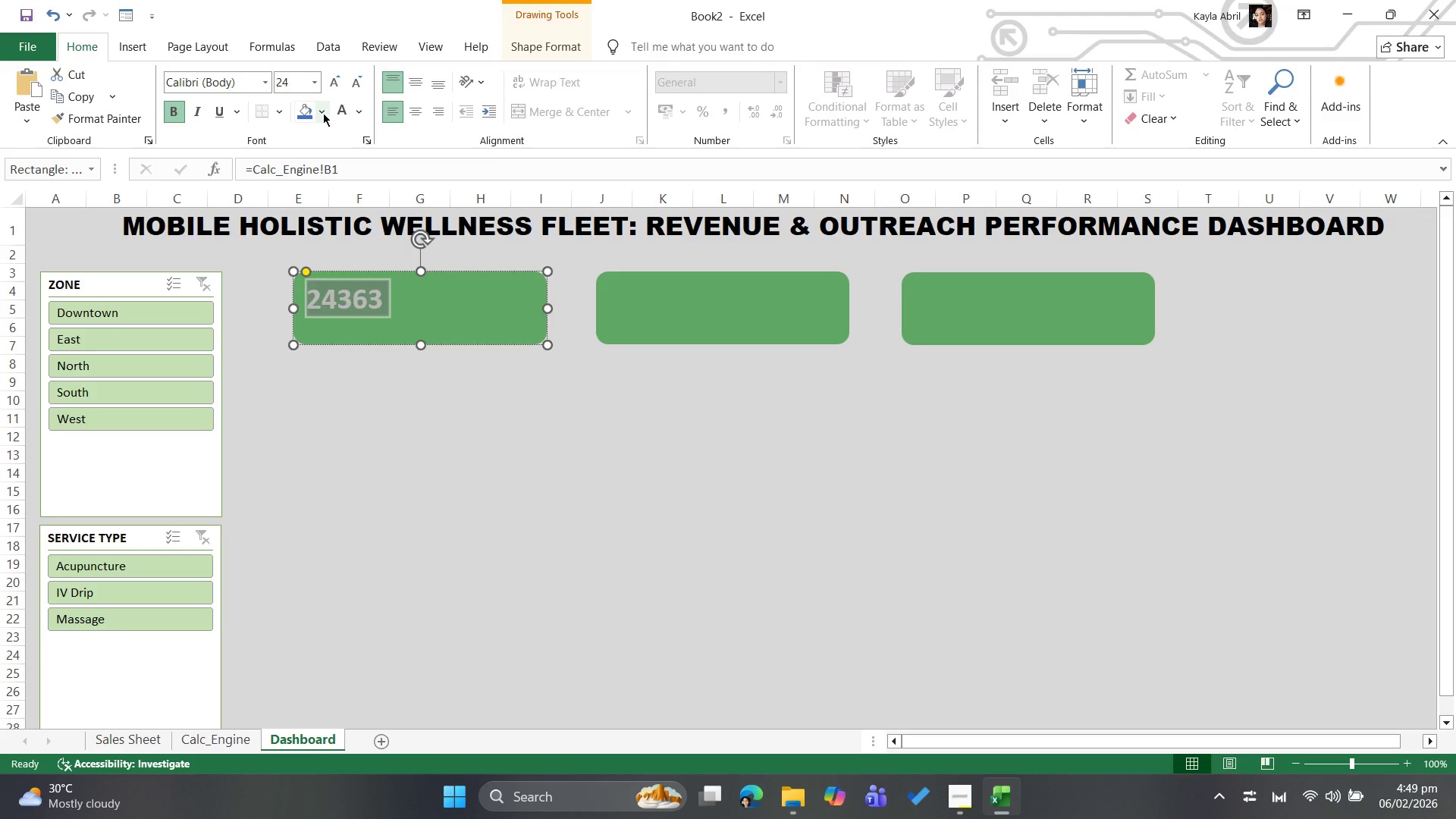 
left_click([322, 113])
 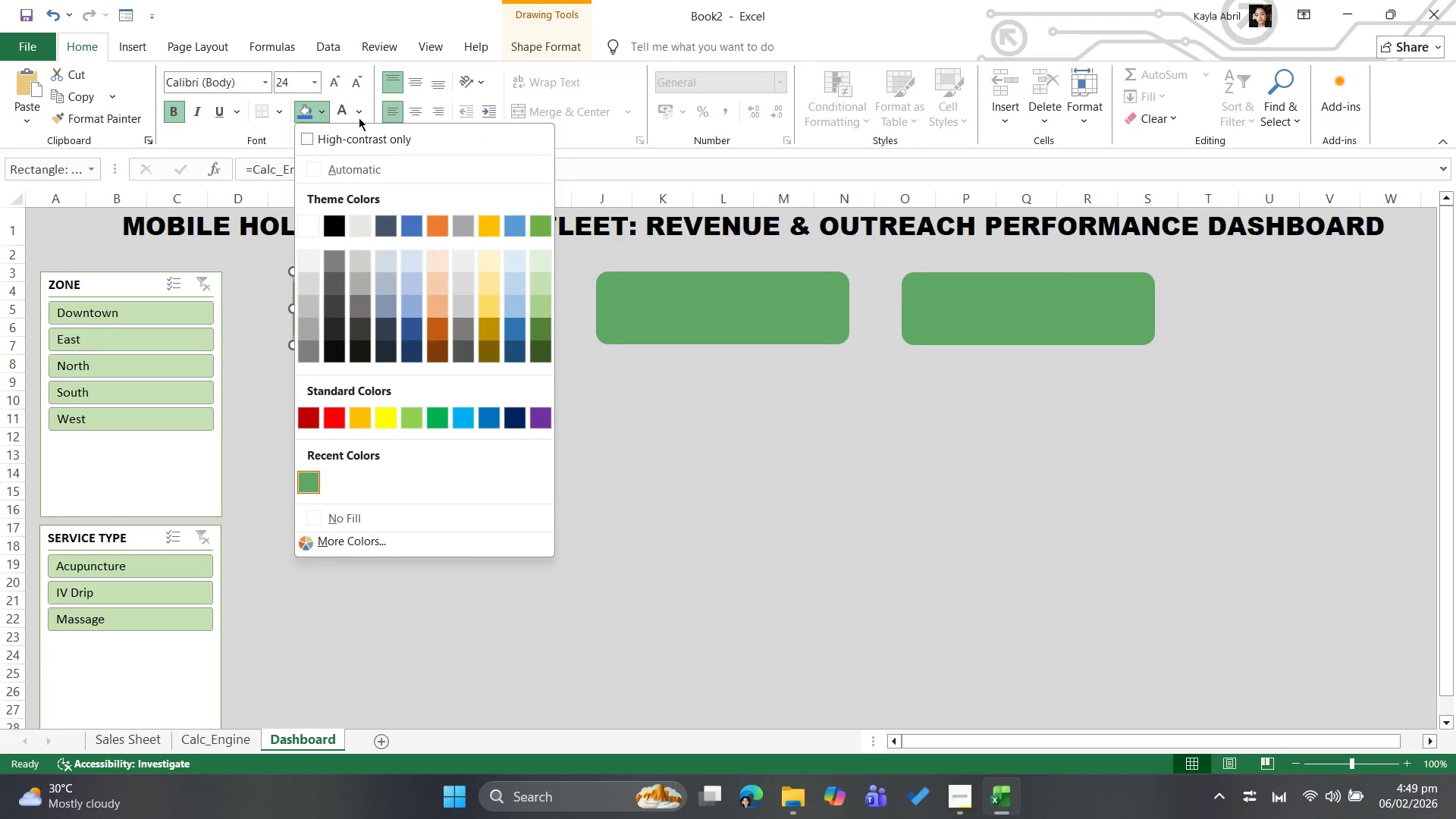 
left_click_drag(start_coordinate=[359, 113], to_coordinate=[381, 264])
 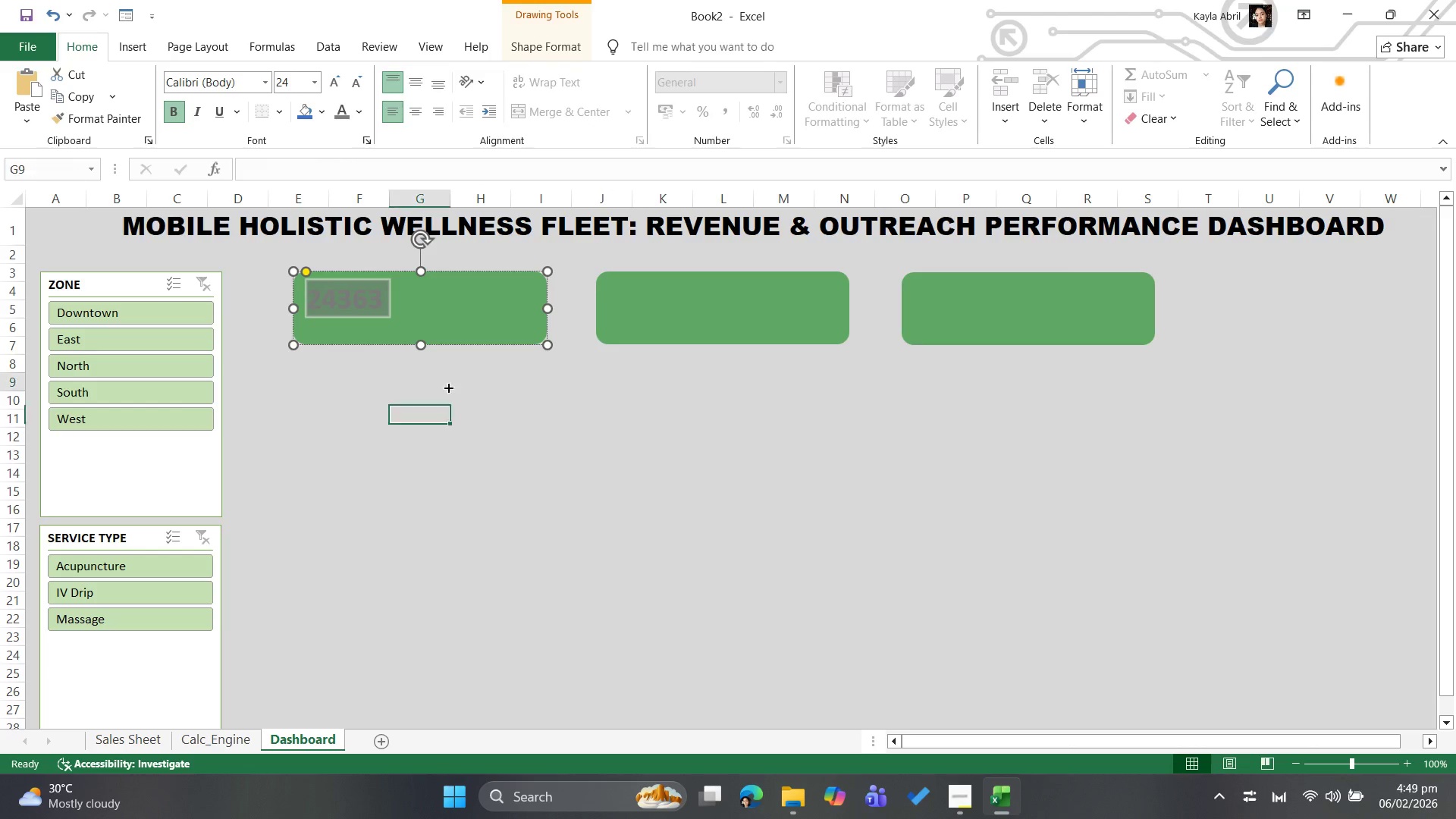 
left_click([381, 264])
 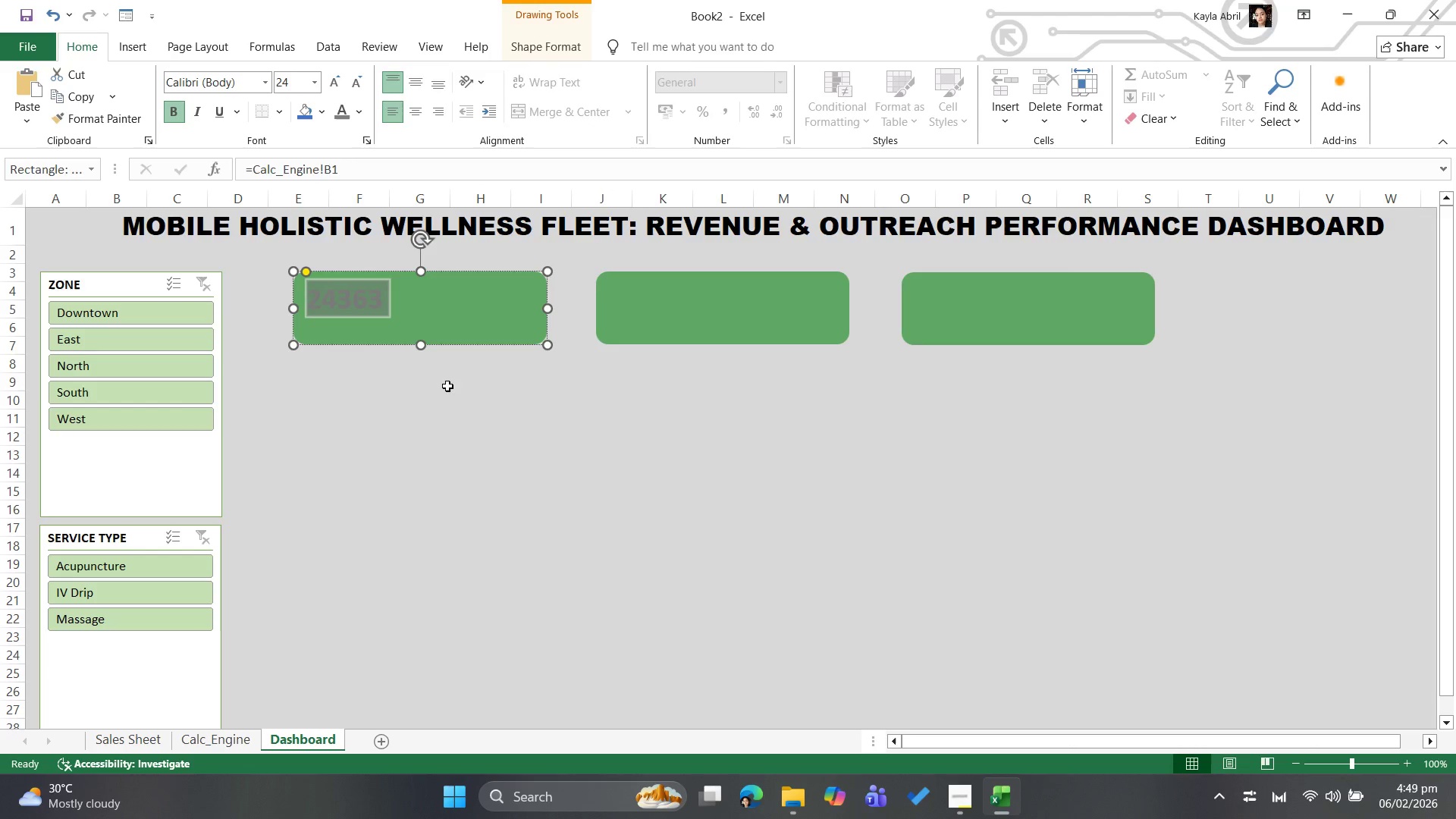 
left_click([447, 387])
 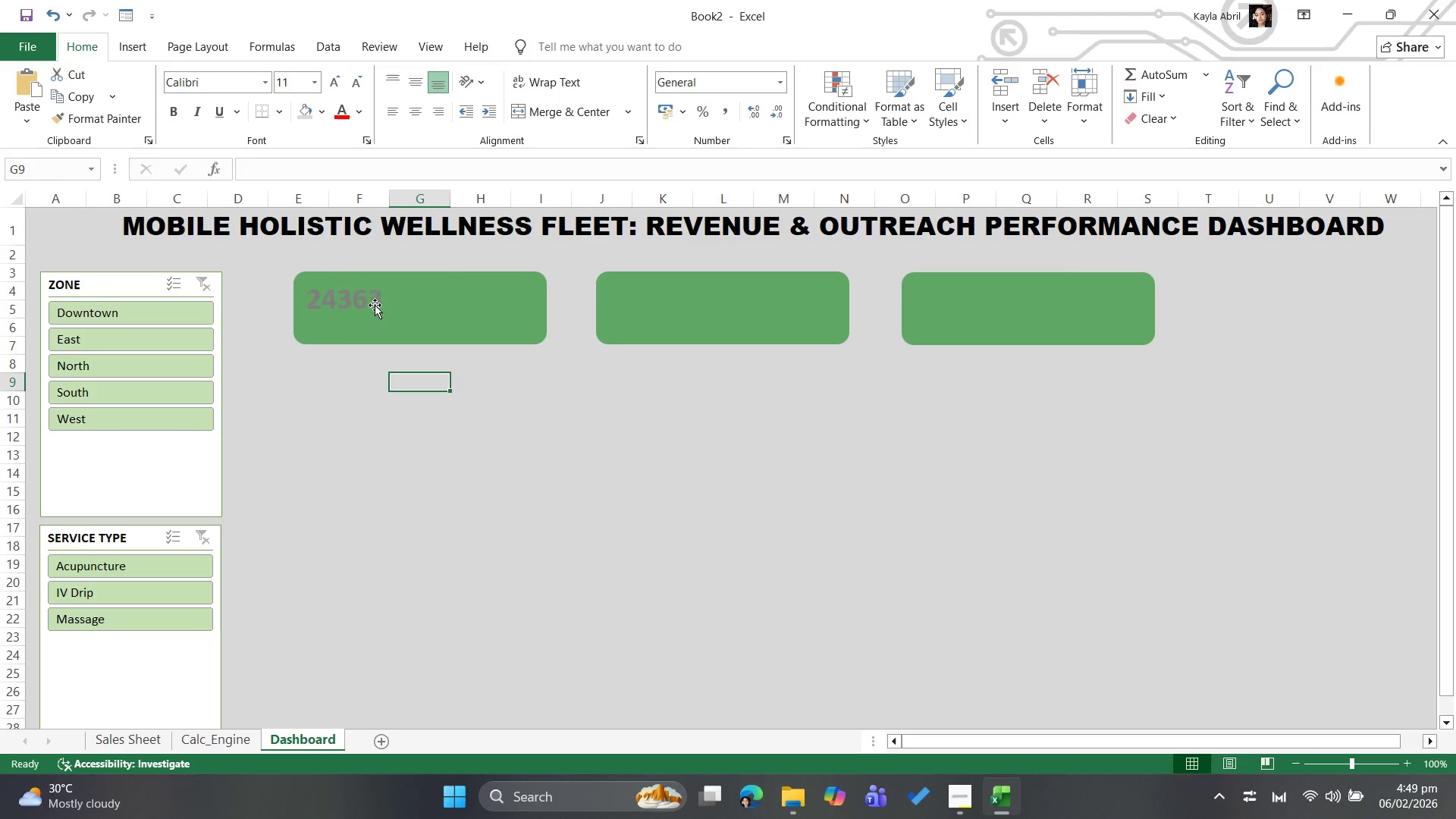 
double_click([372, 303])
 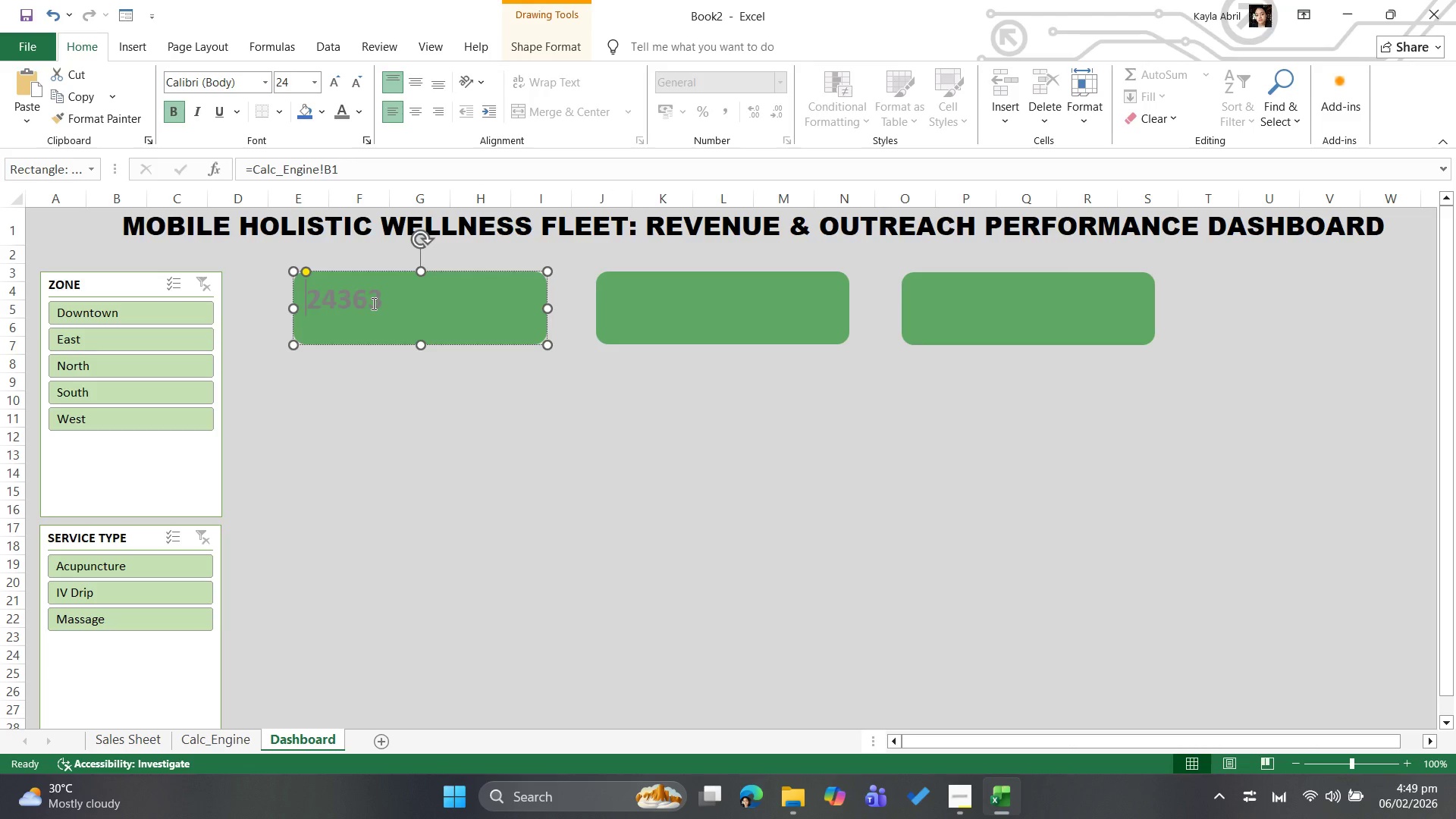 
key(Control+A)
 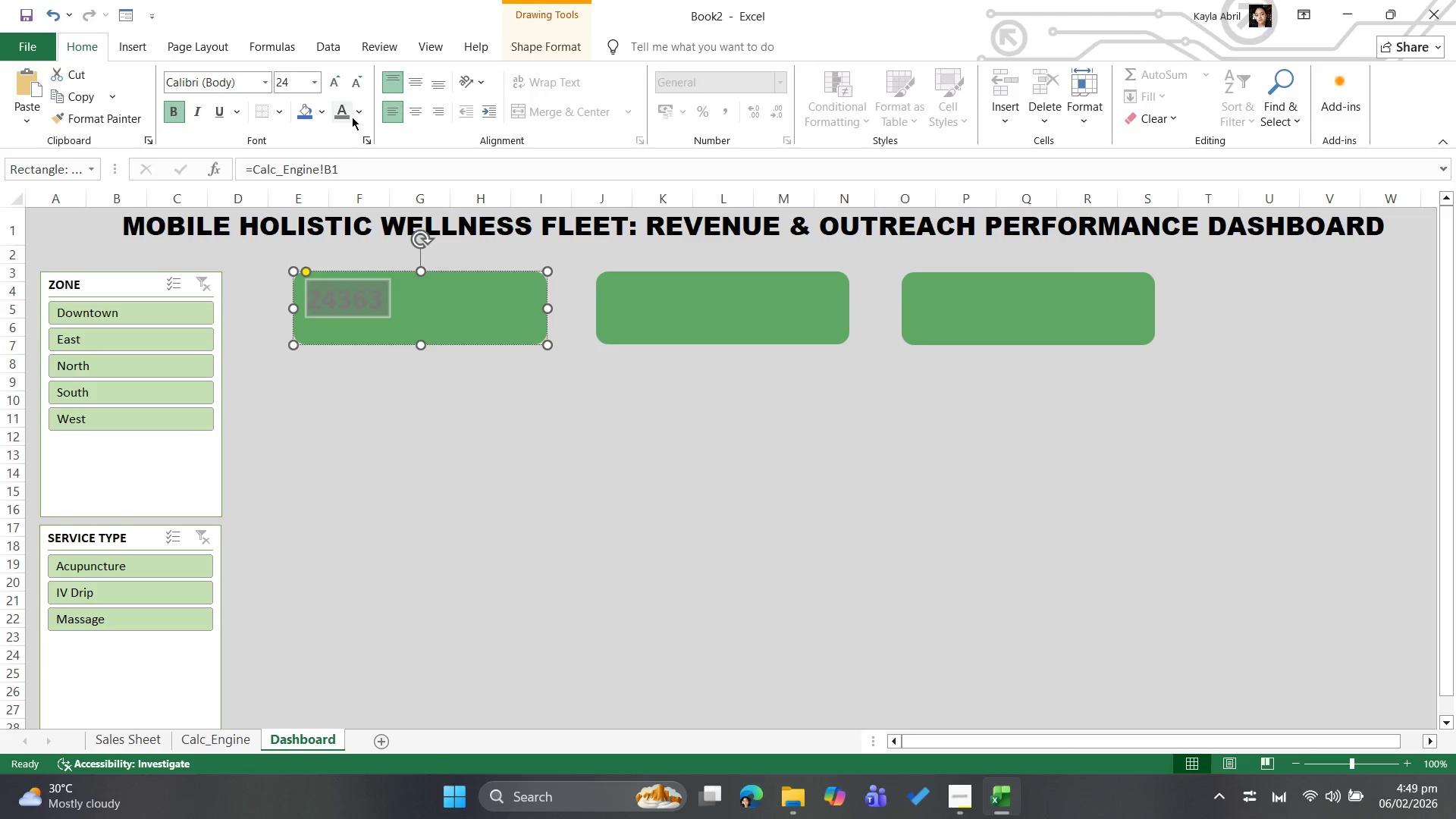 
left_click([355, 112])
 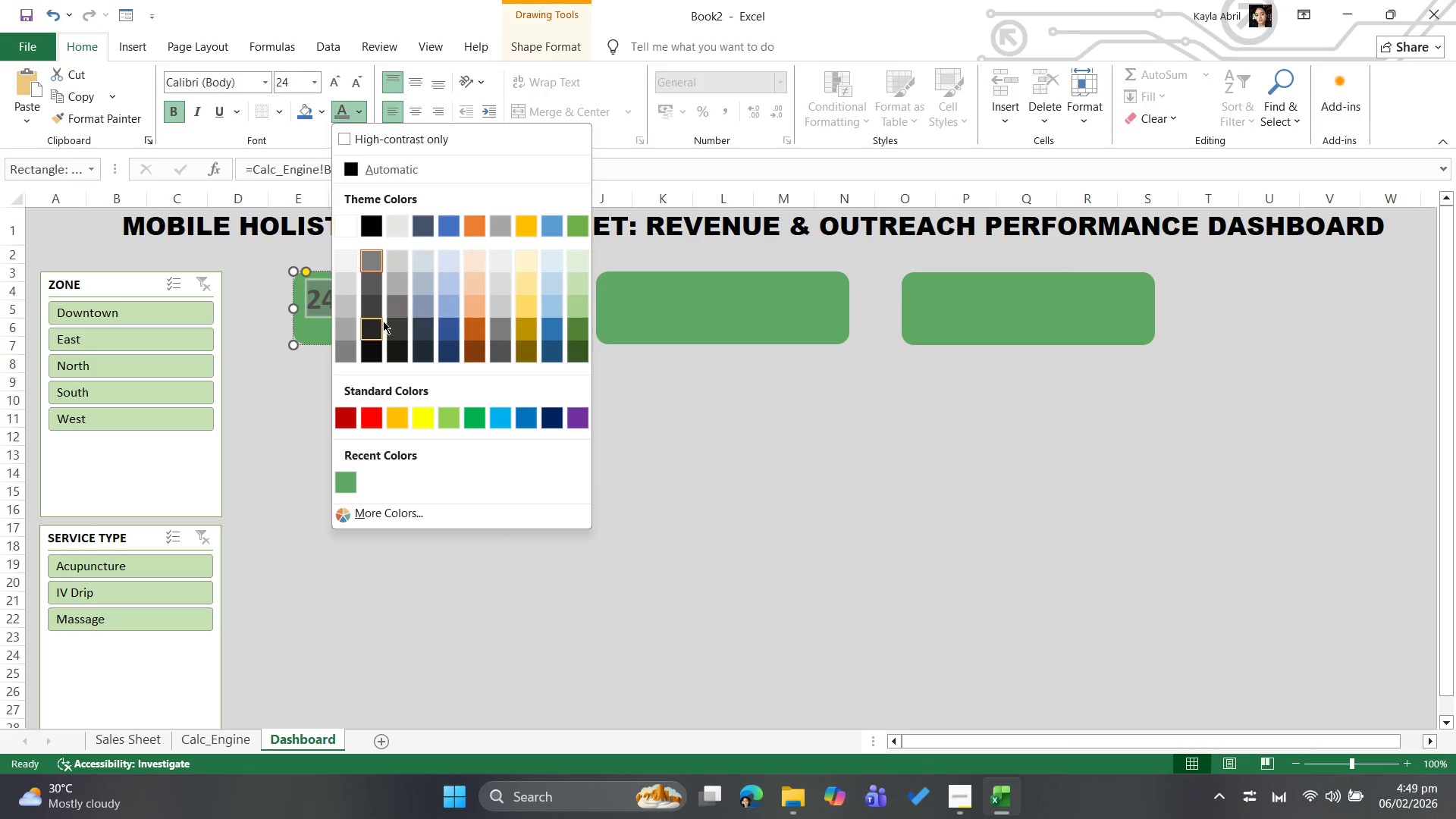 
left_click([381, 312])
 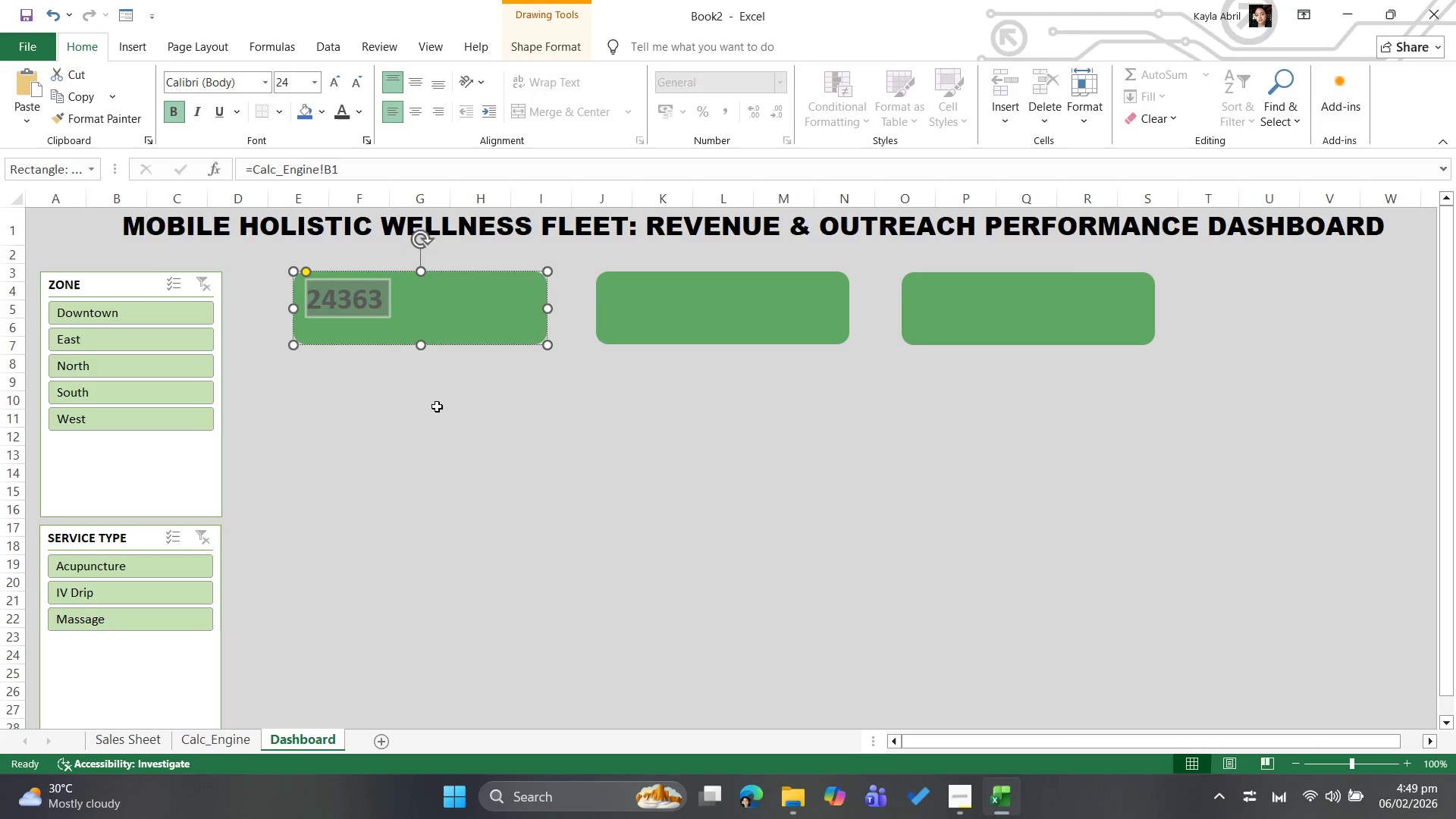 
left_click([437, 407])
 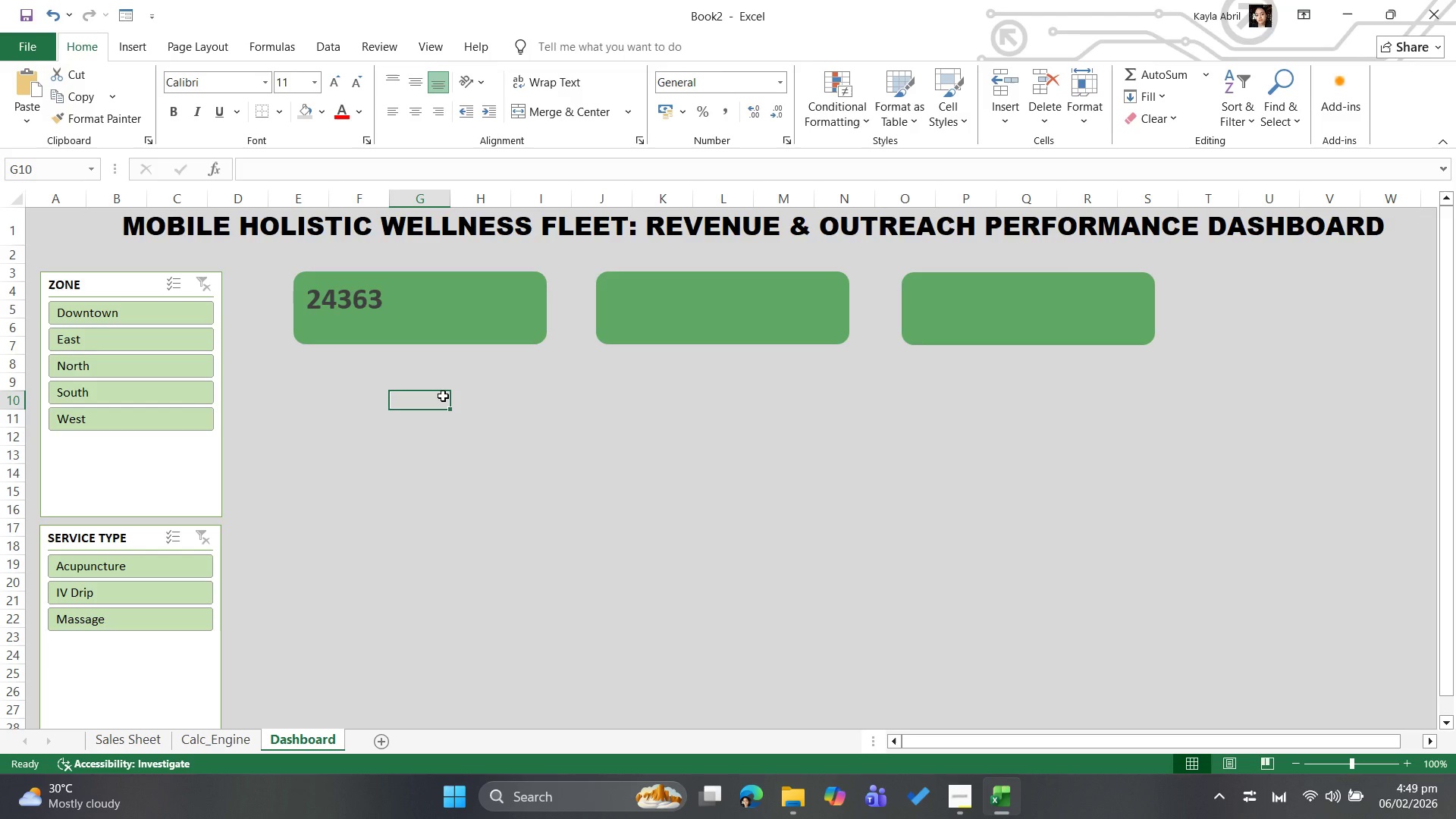 
wait(8.25)
 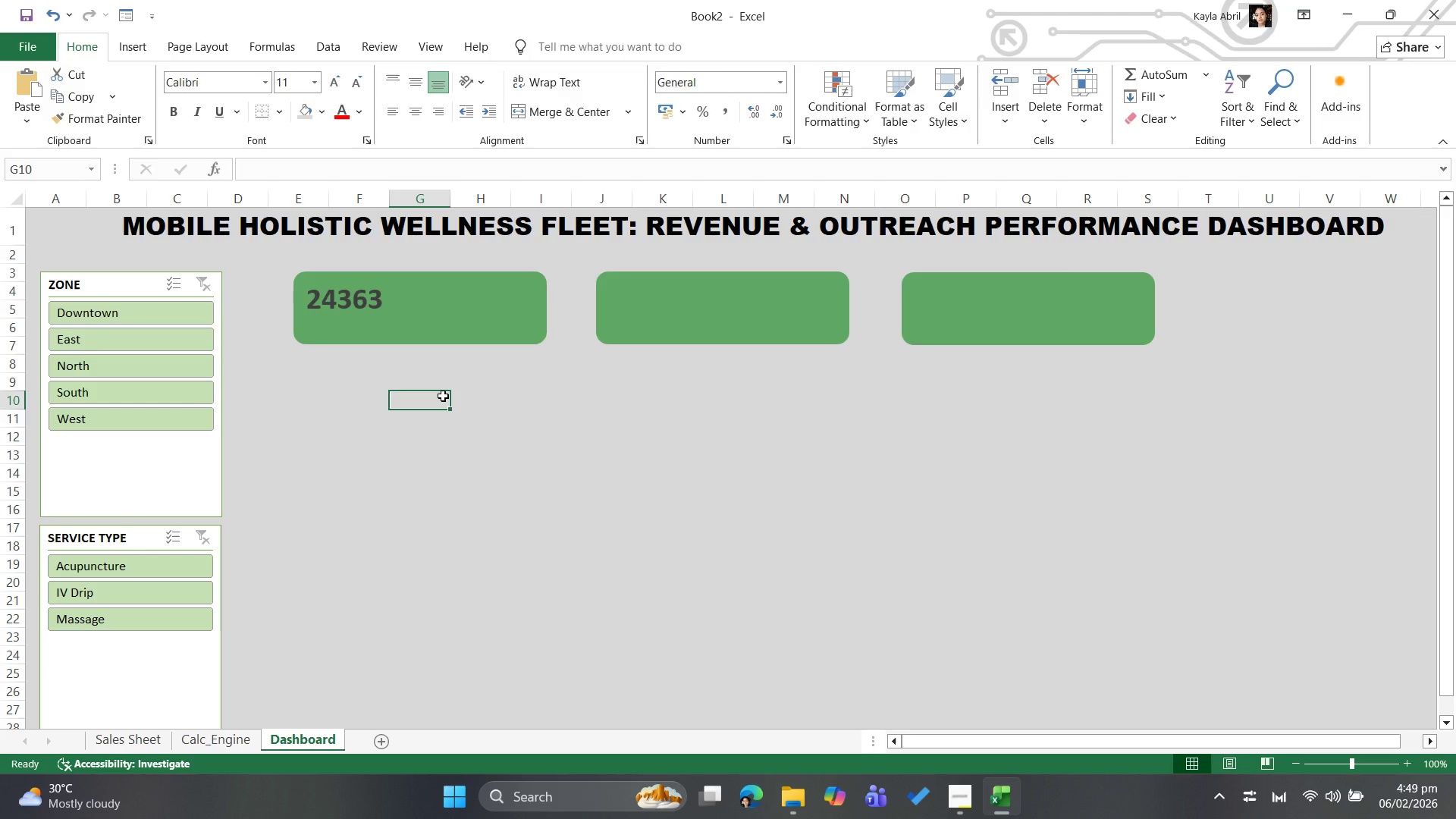 
left_click([363, 300])
 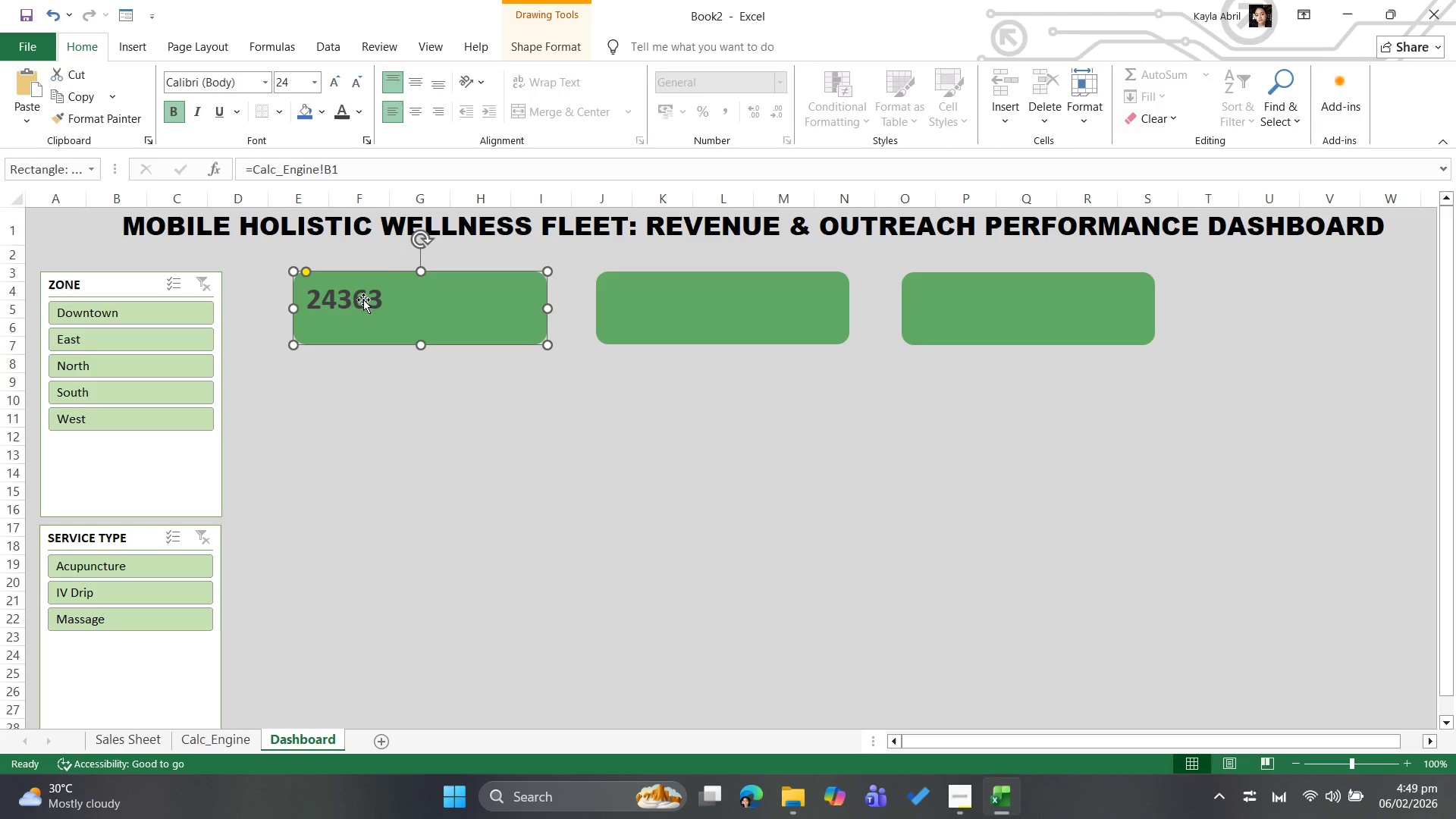 
left_click([363, 300])
 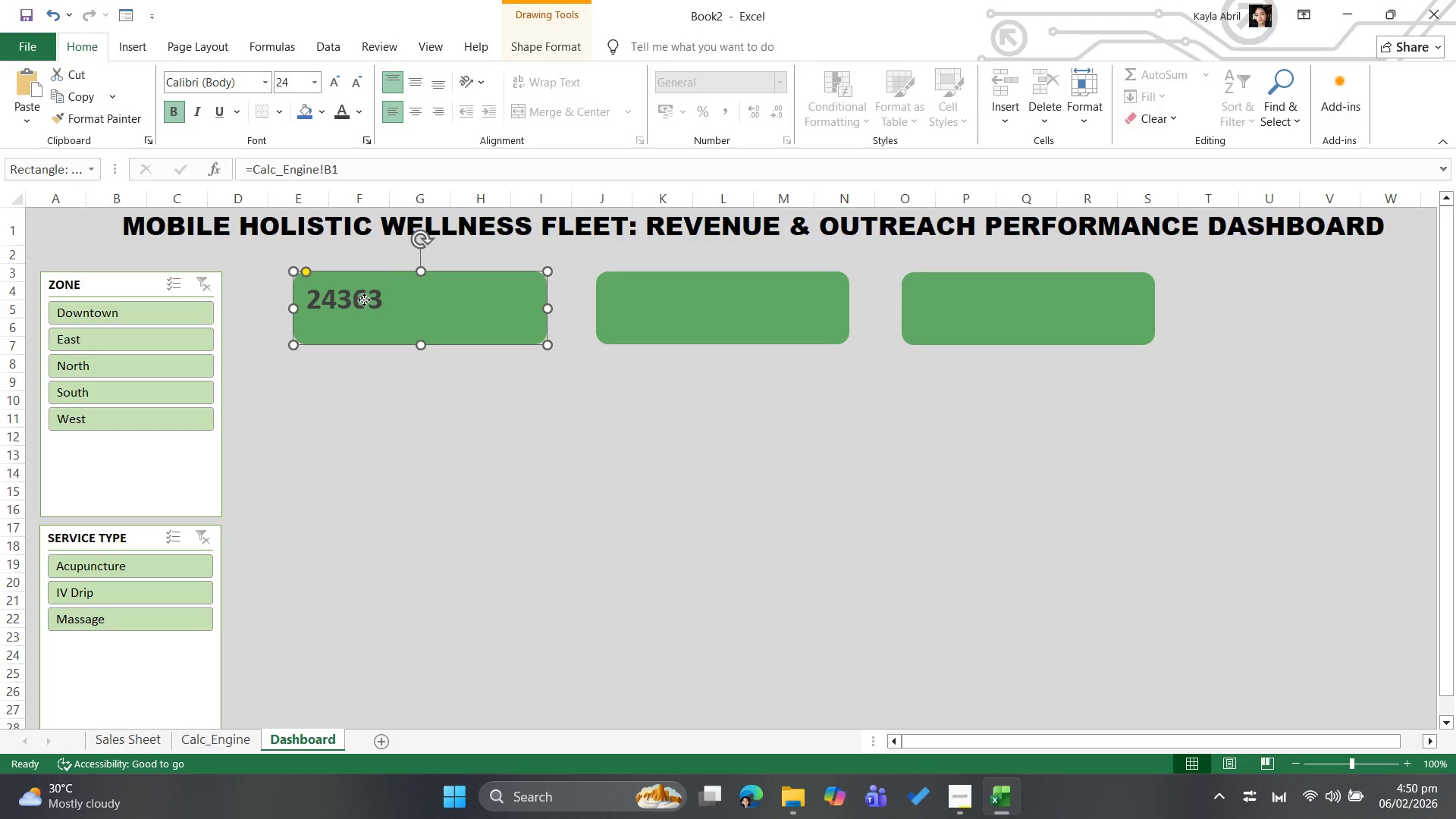 
double_click([364, 300])
 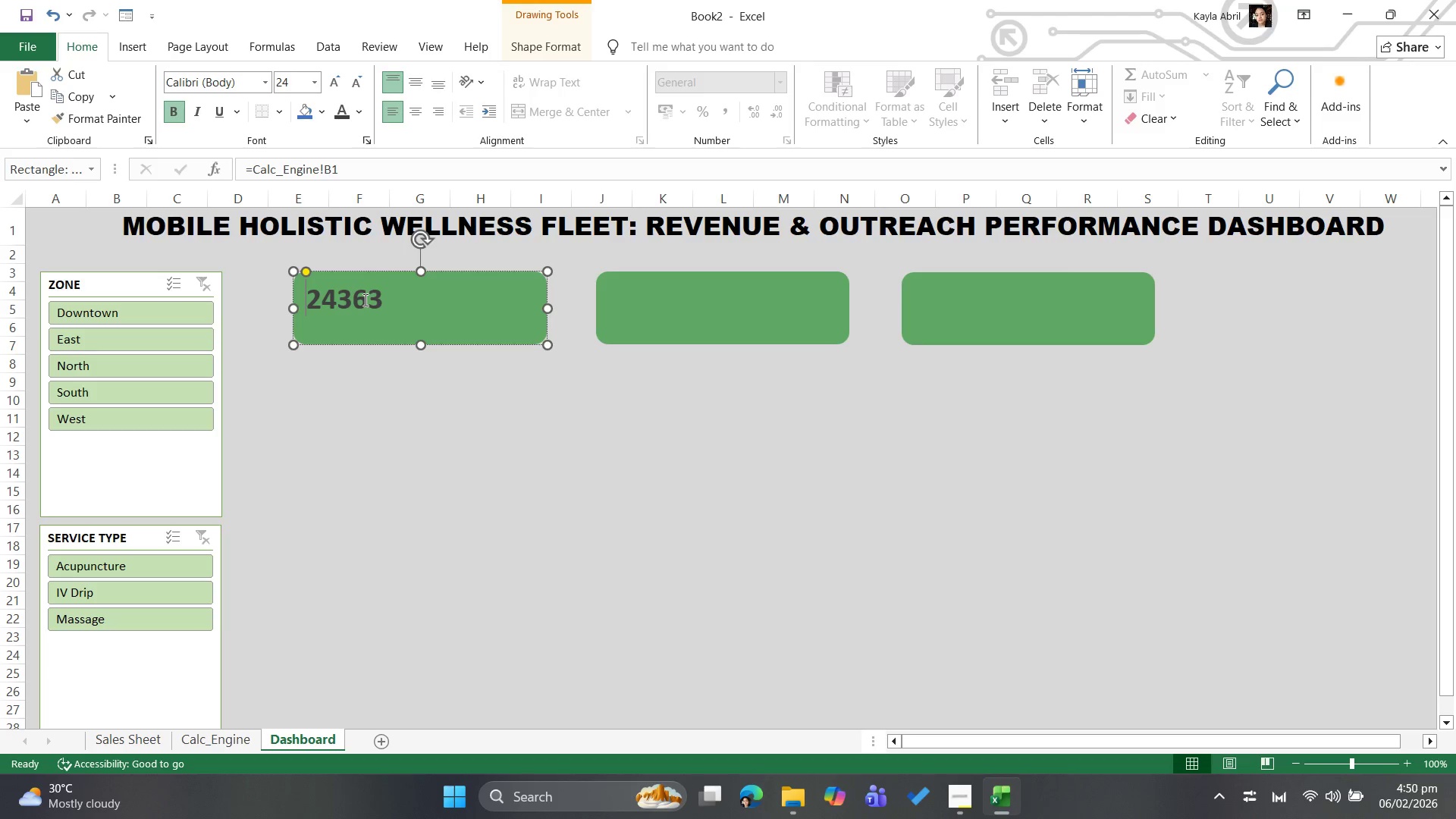 
key(Control+A)
 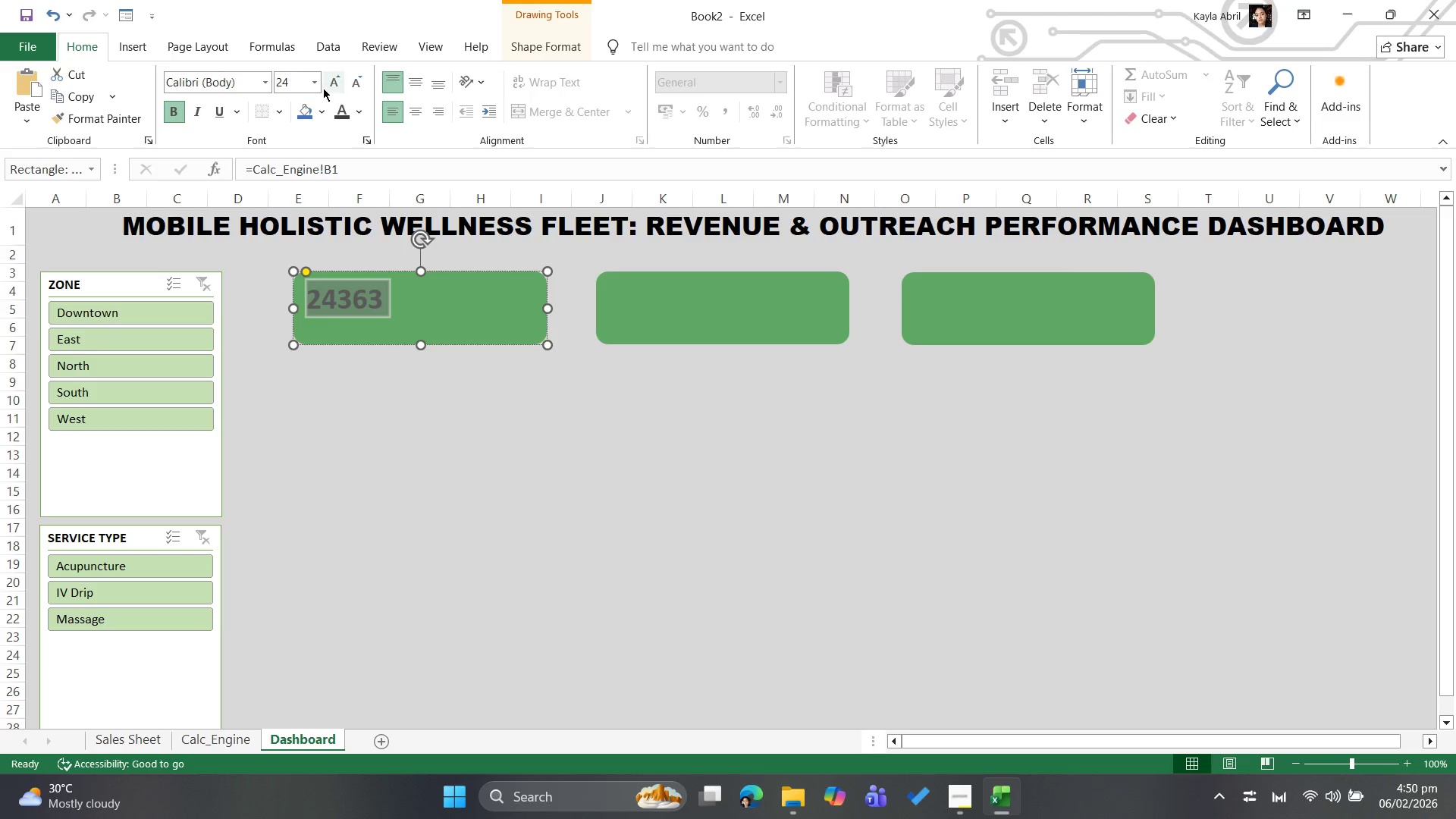 
left_click([317, 80])
 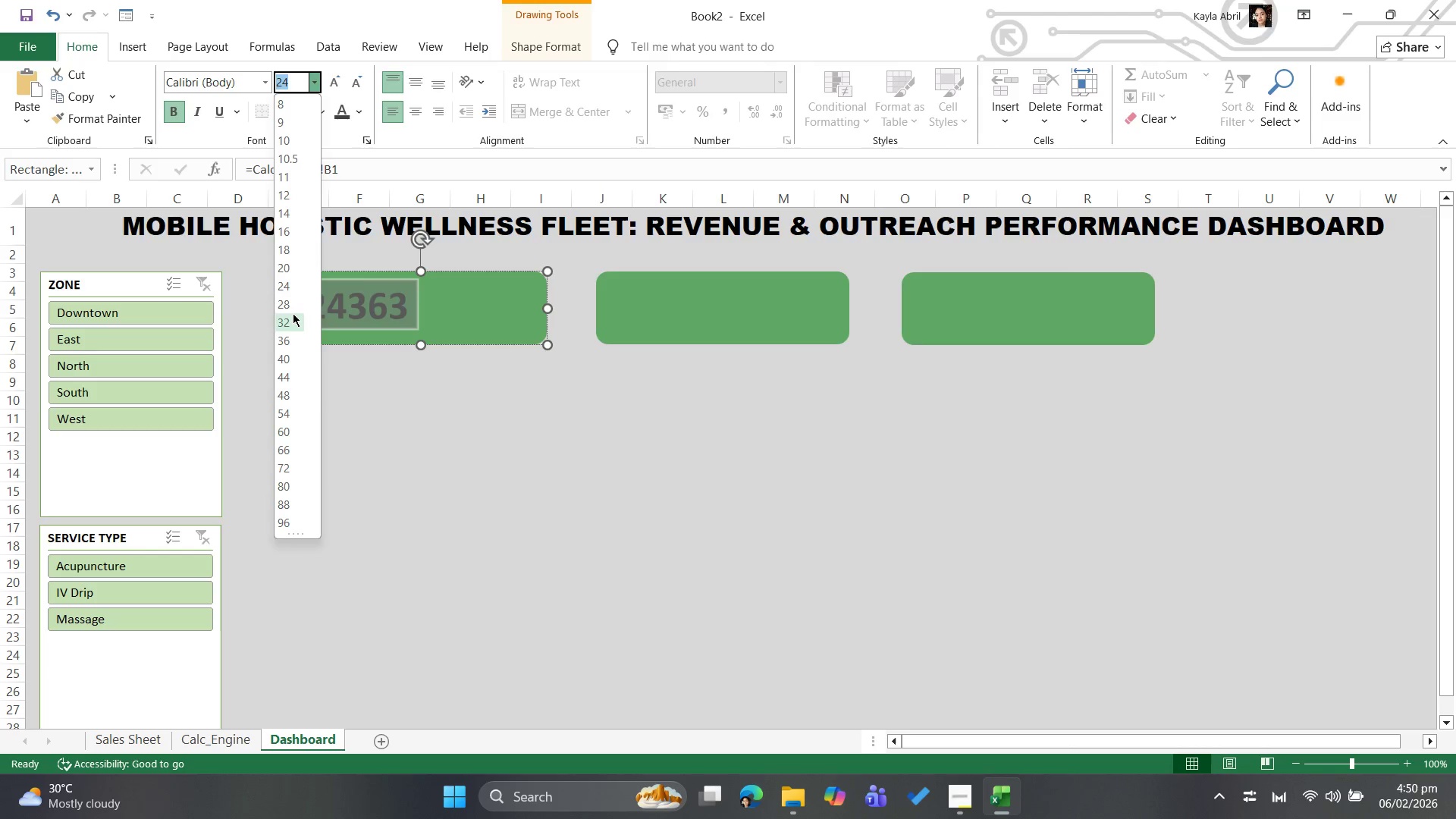 
left_click([284, 322])
 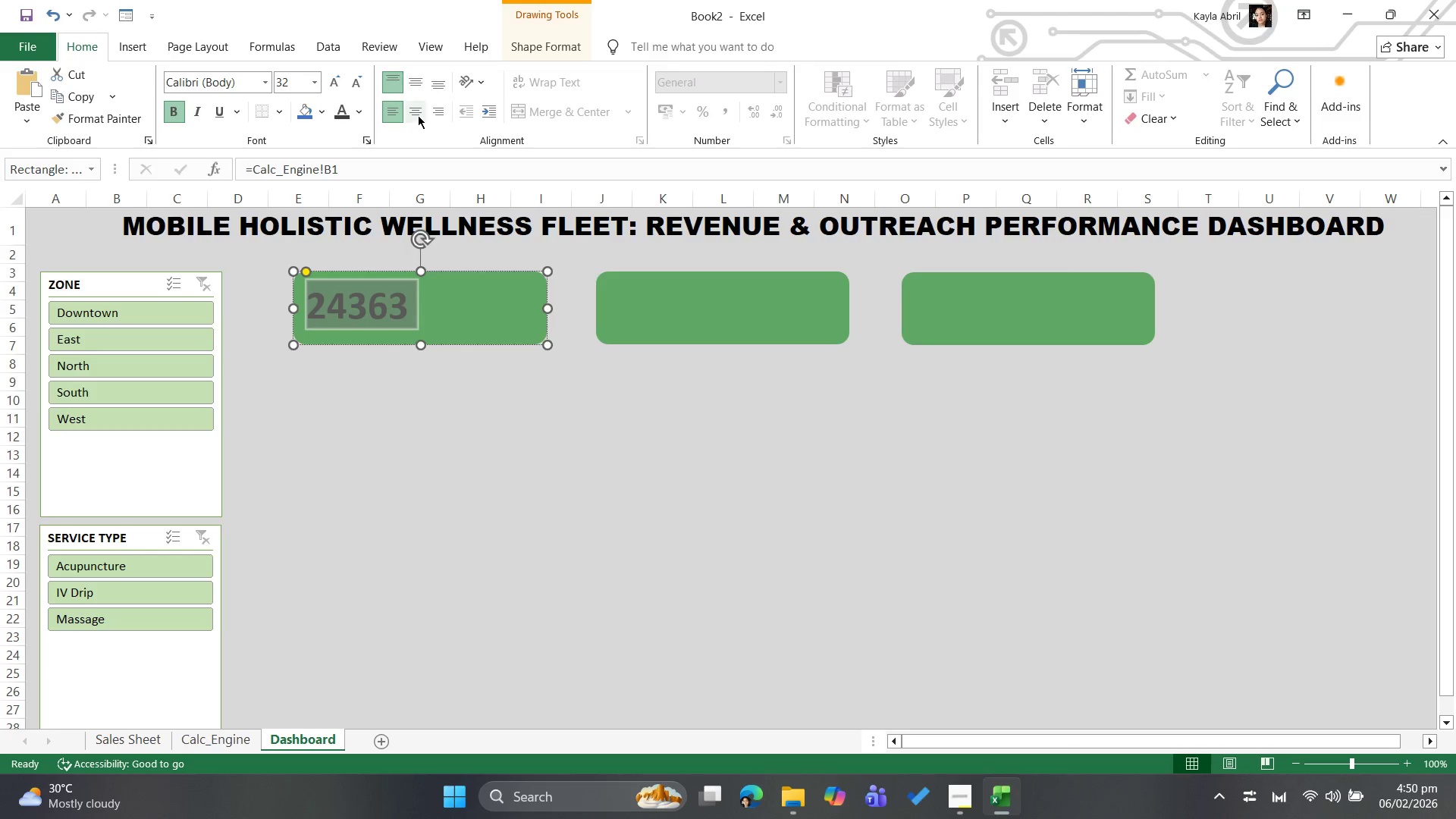 
left_click([417, 115])
 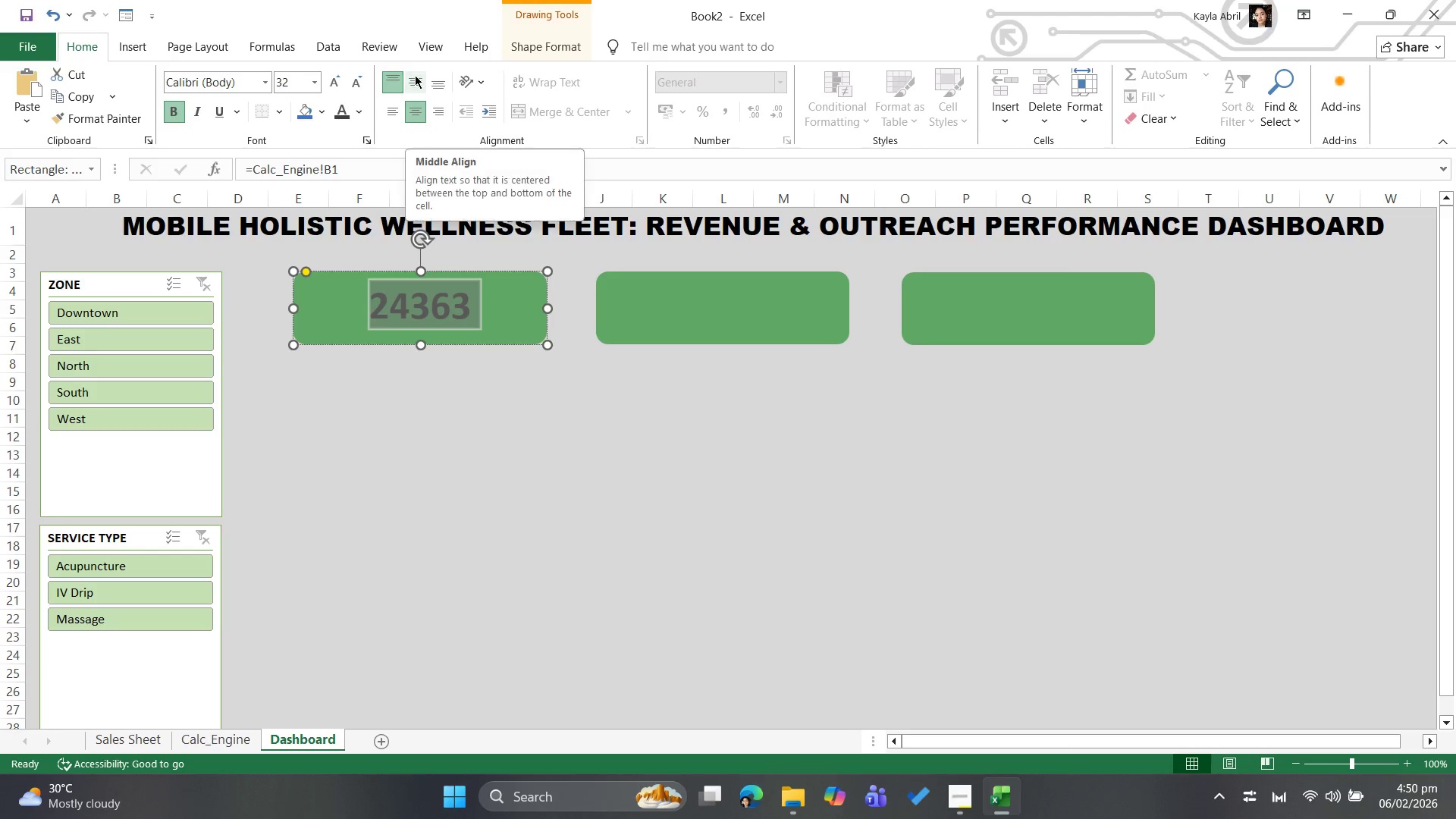 
left_click([413, 83])
 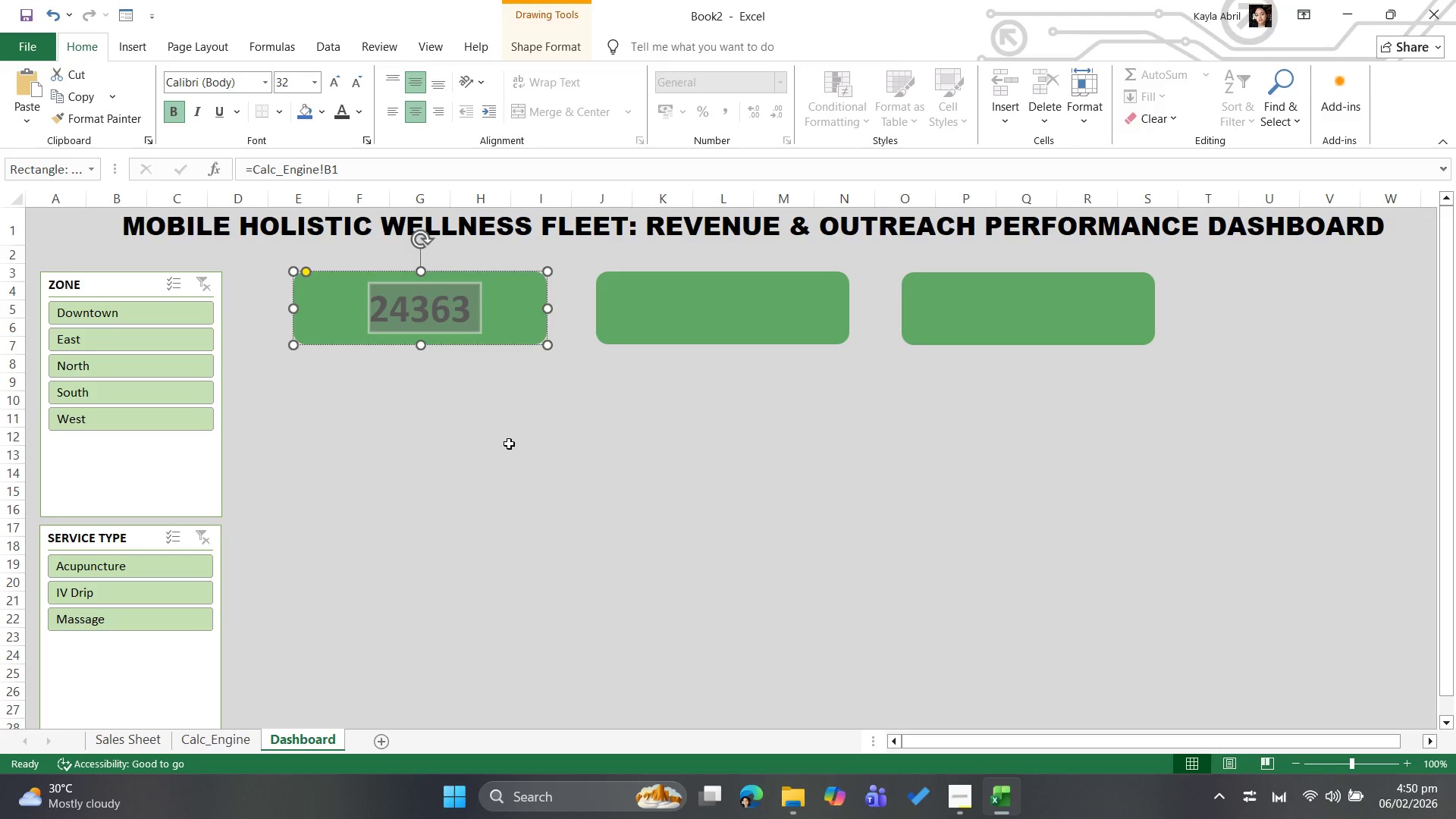 
left_click([510, 447])
 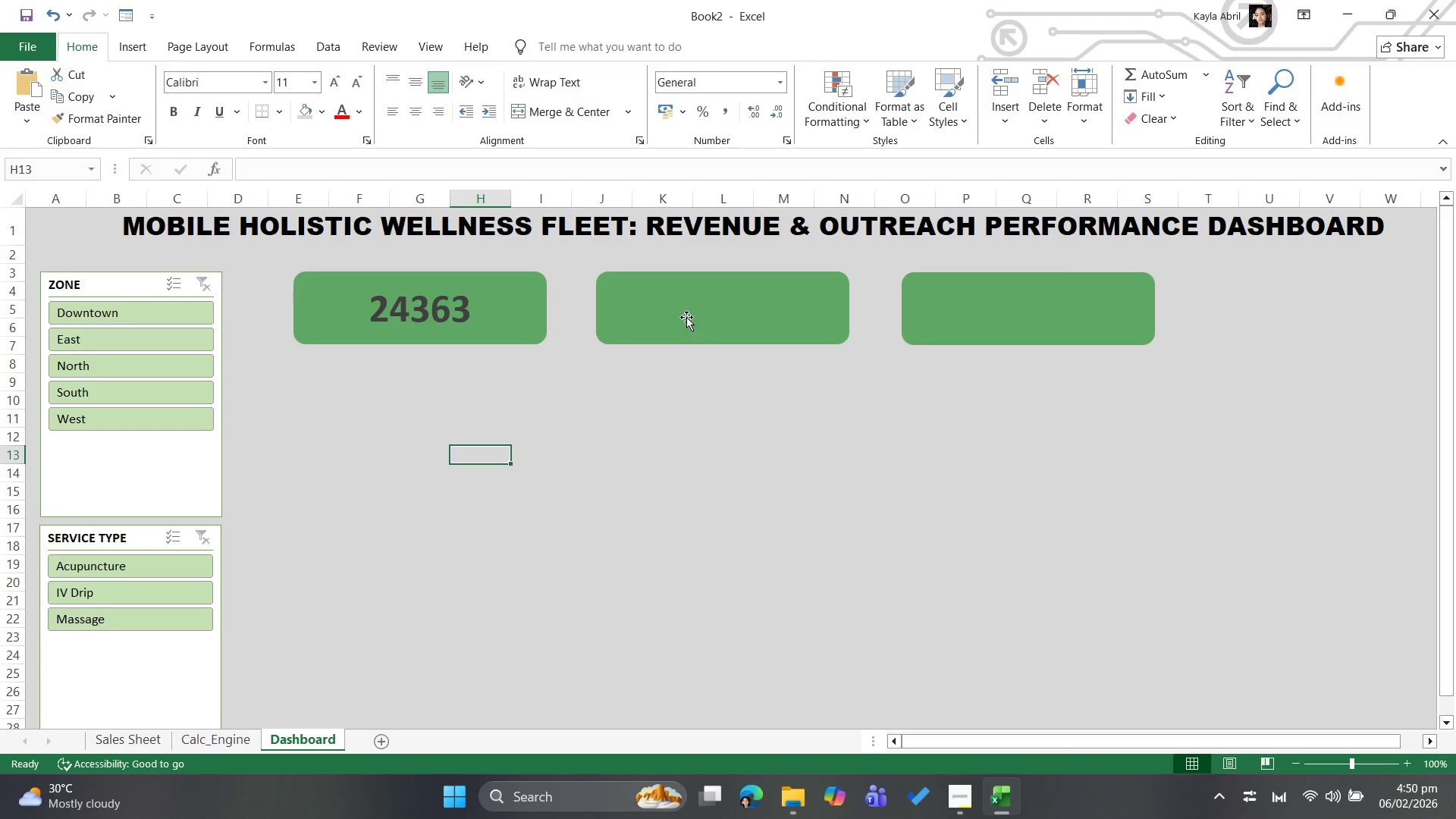 
left_click([687, 317])
 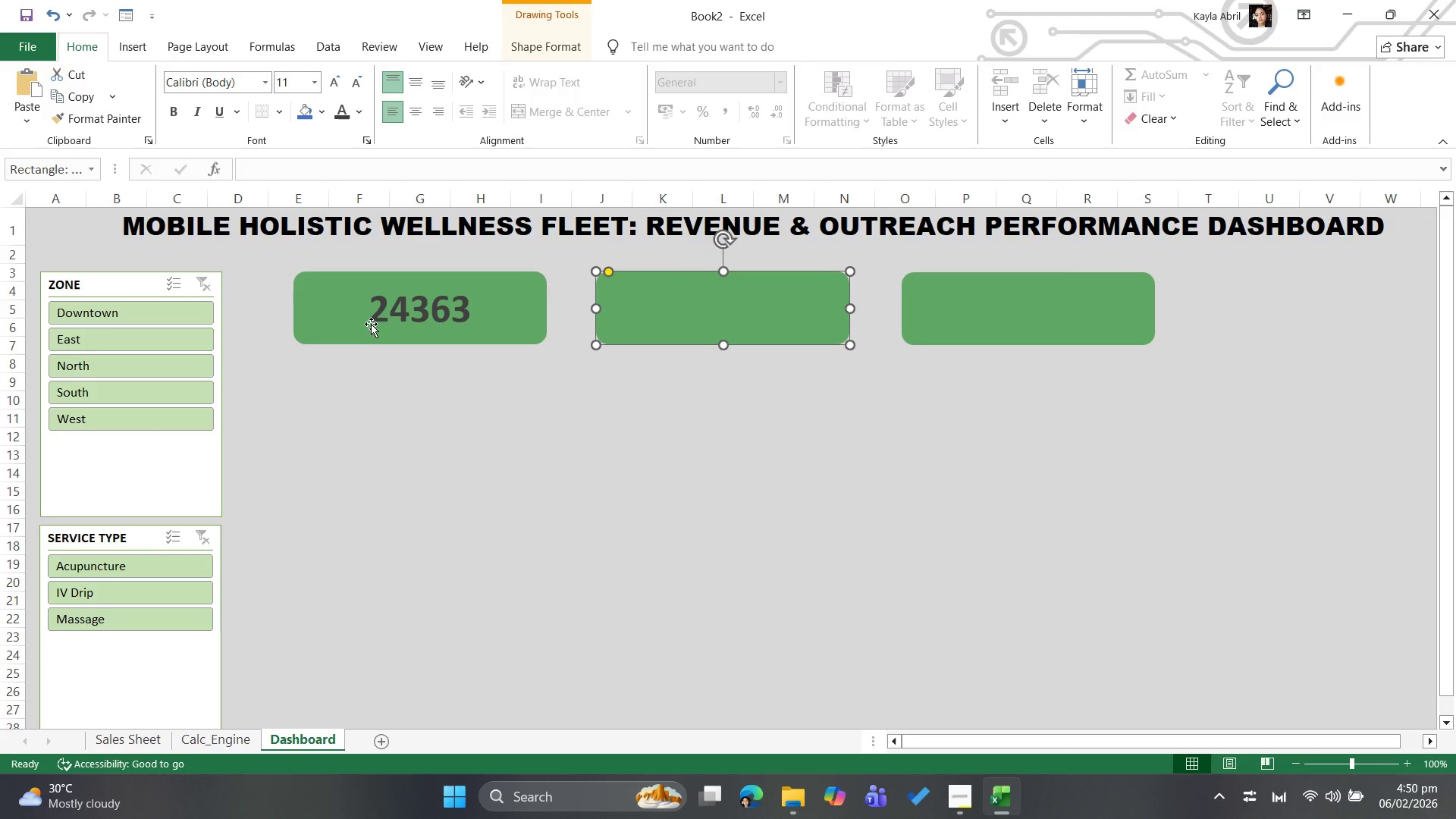 
left_click([444, 318])
 